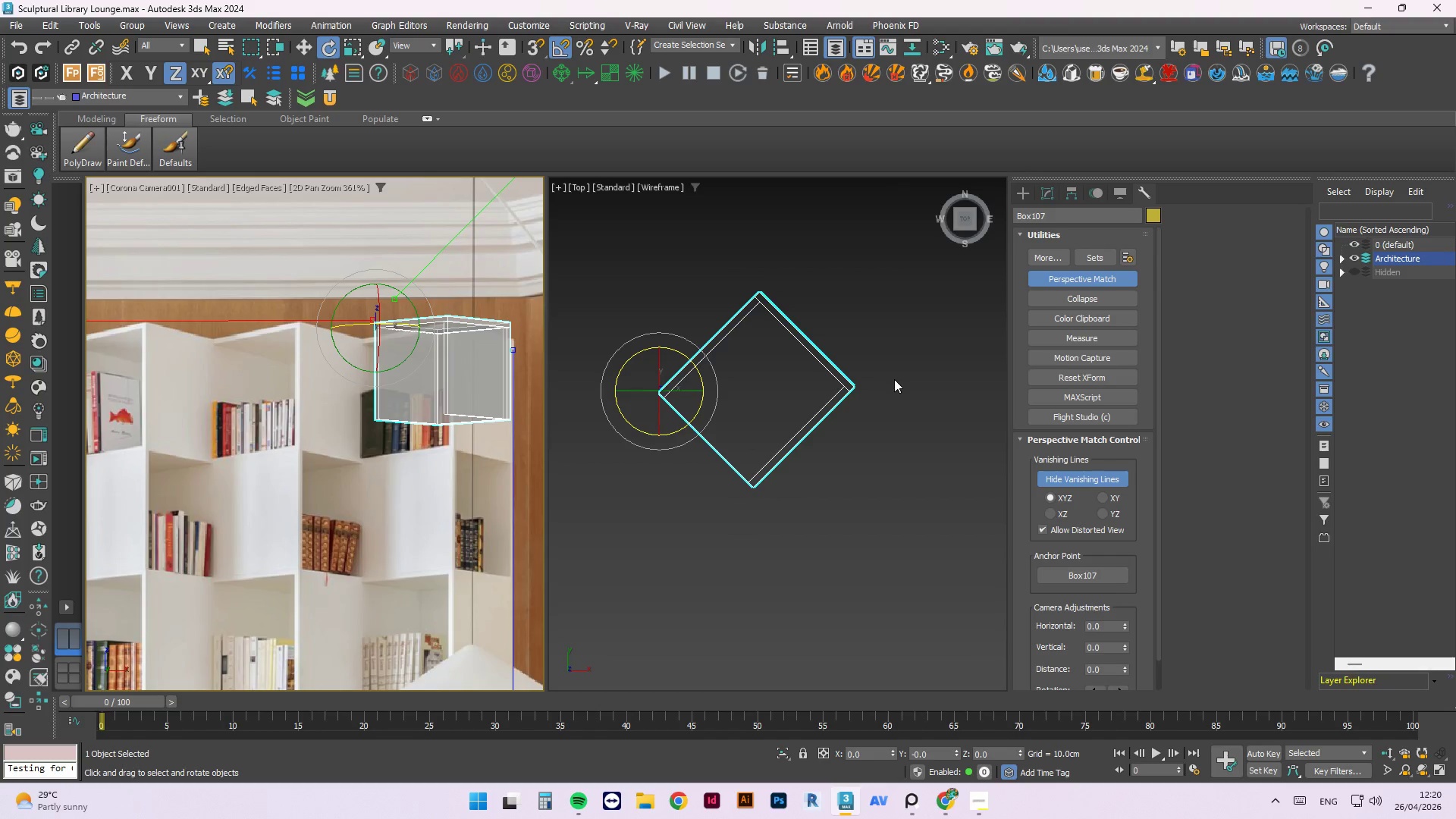 
left_click([897, 378])
 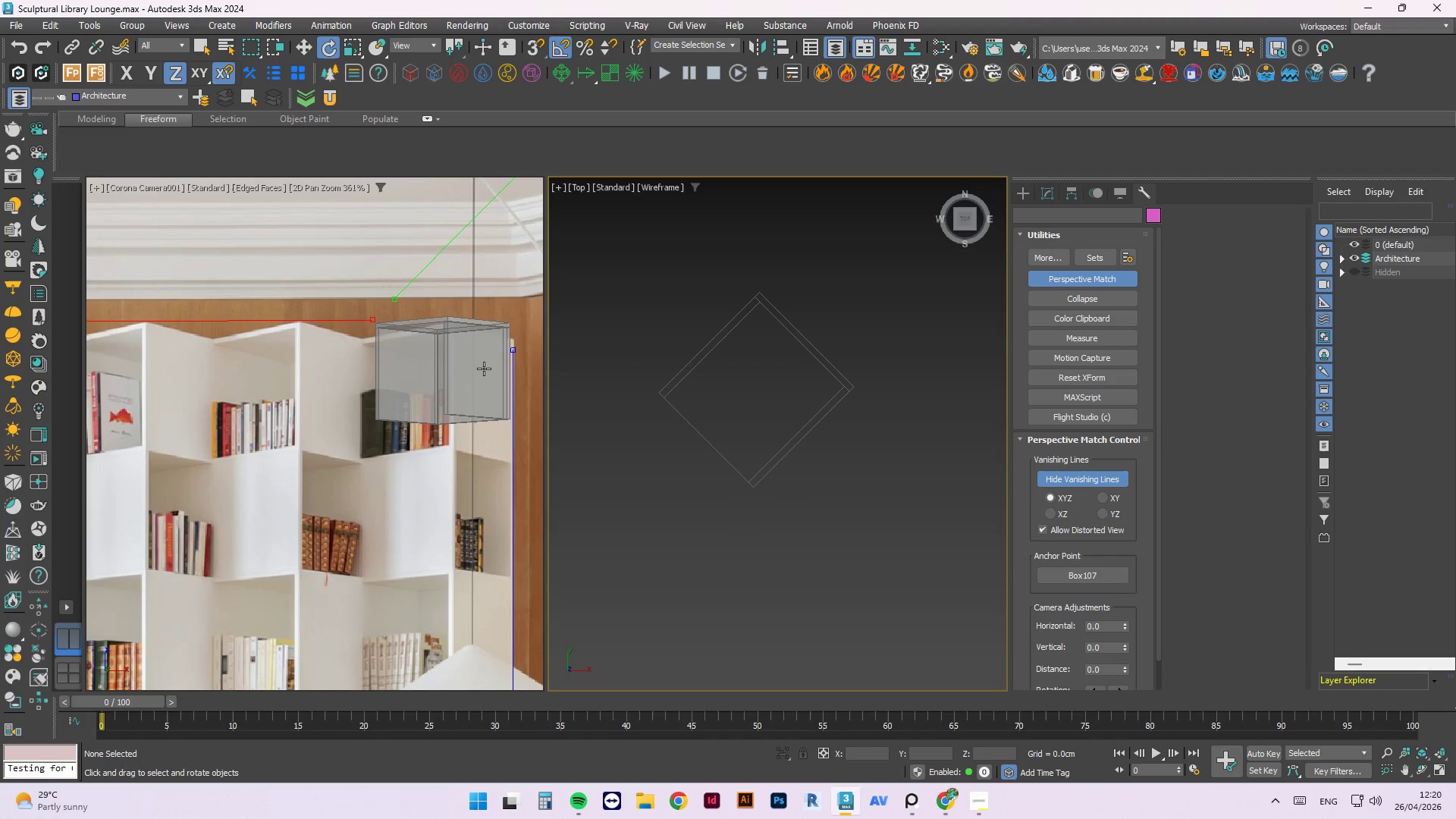 
left_click([475, 368])
 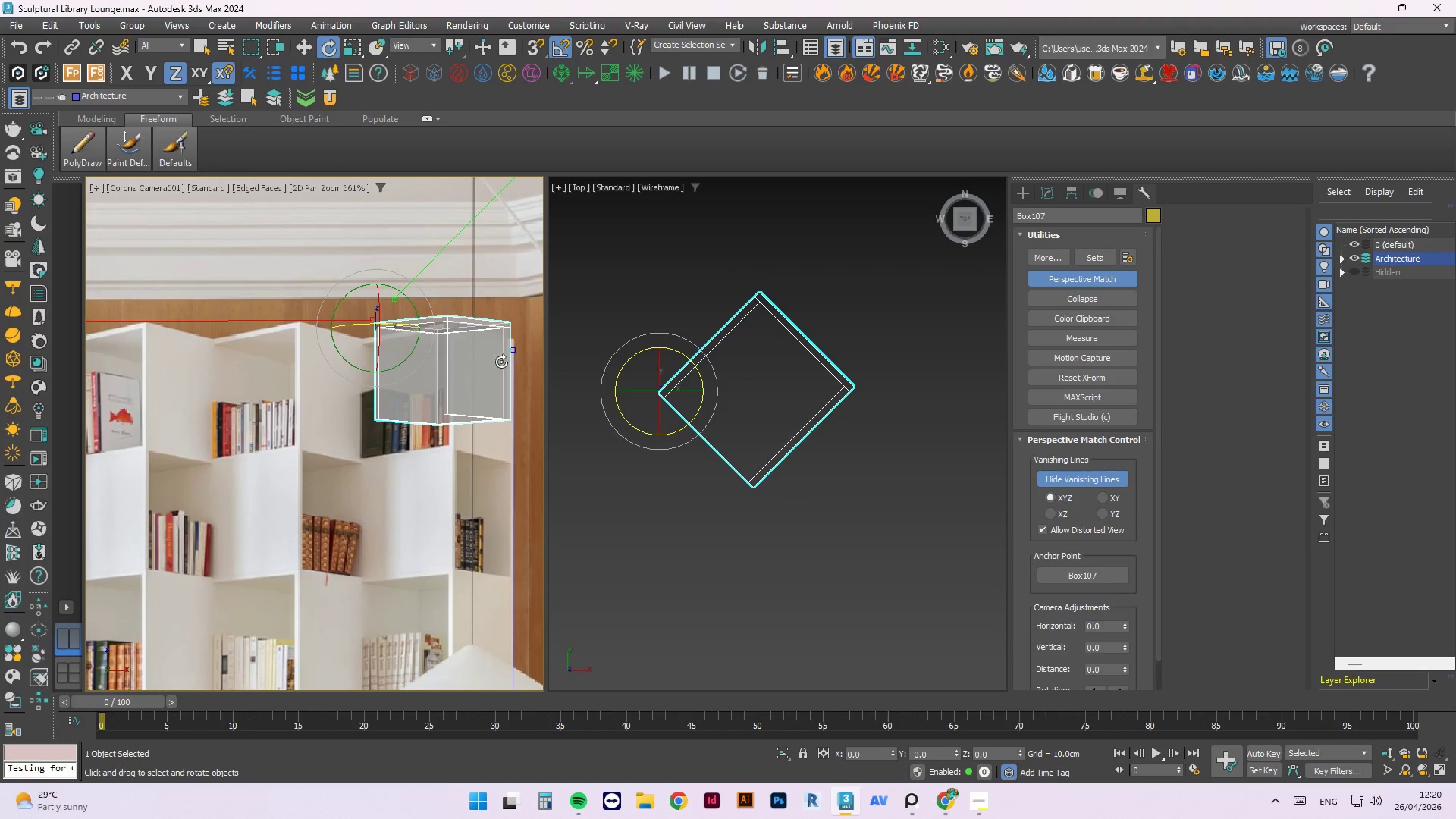 
key(W)
 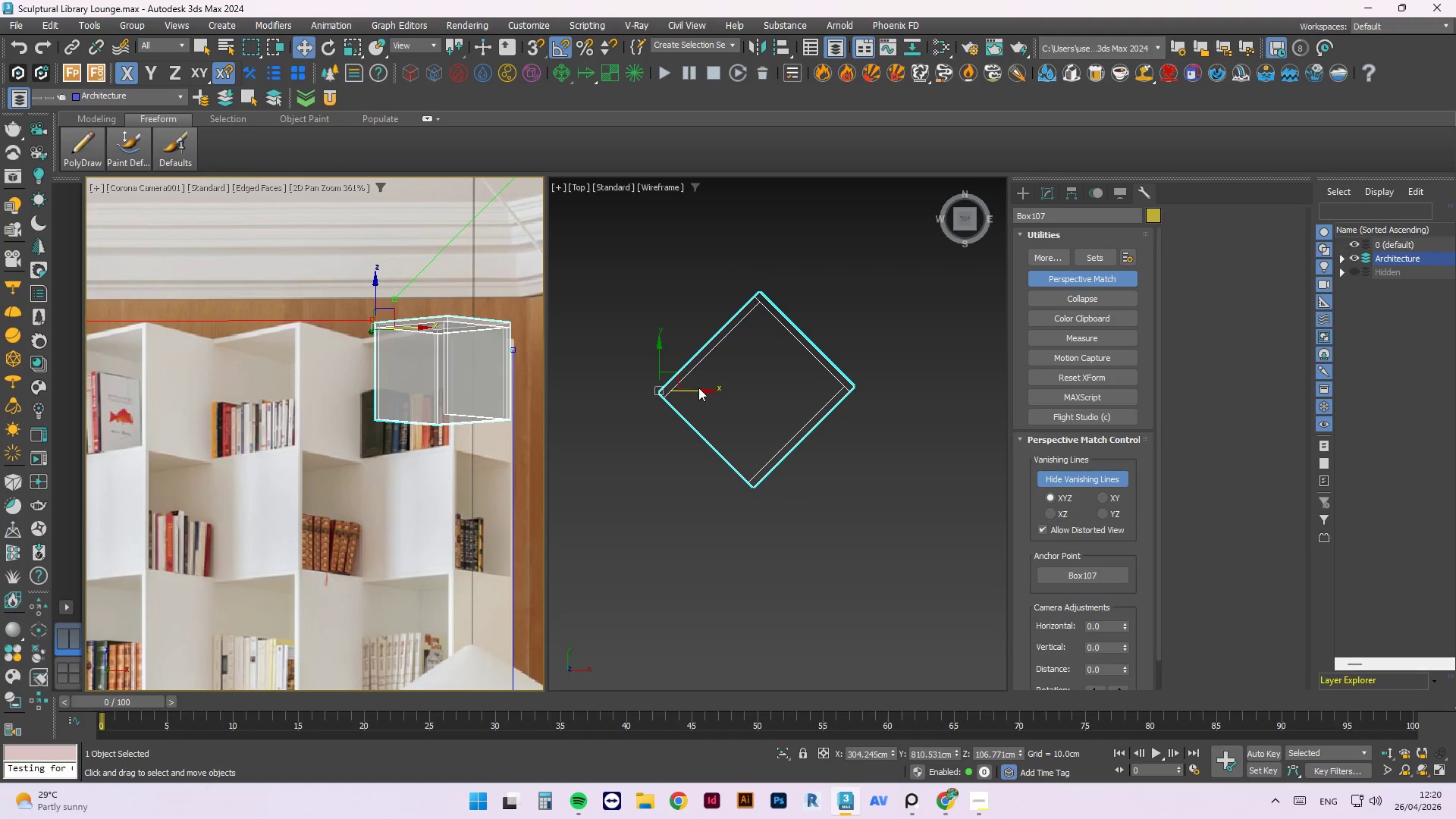 
left_click([685, 307])
 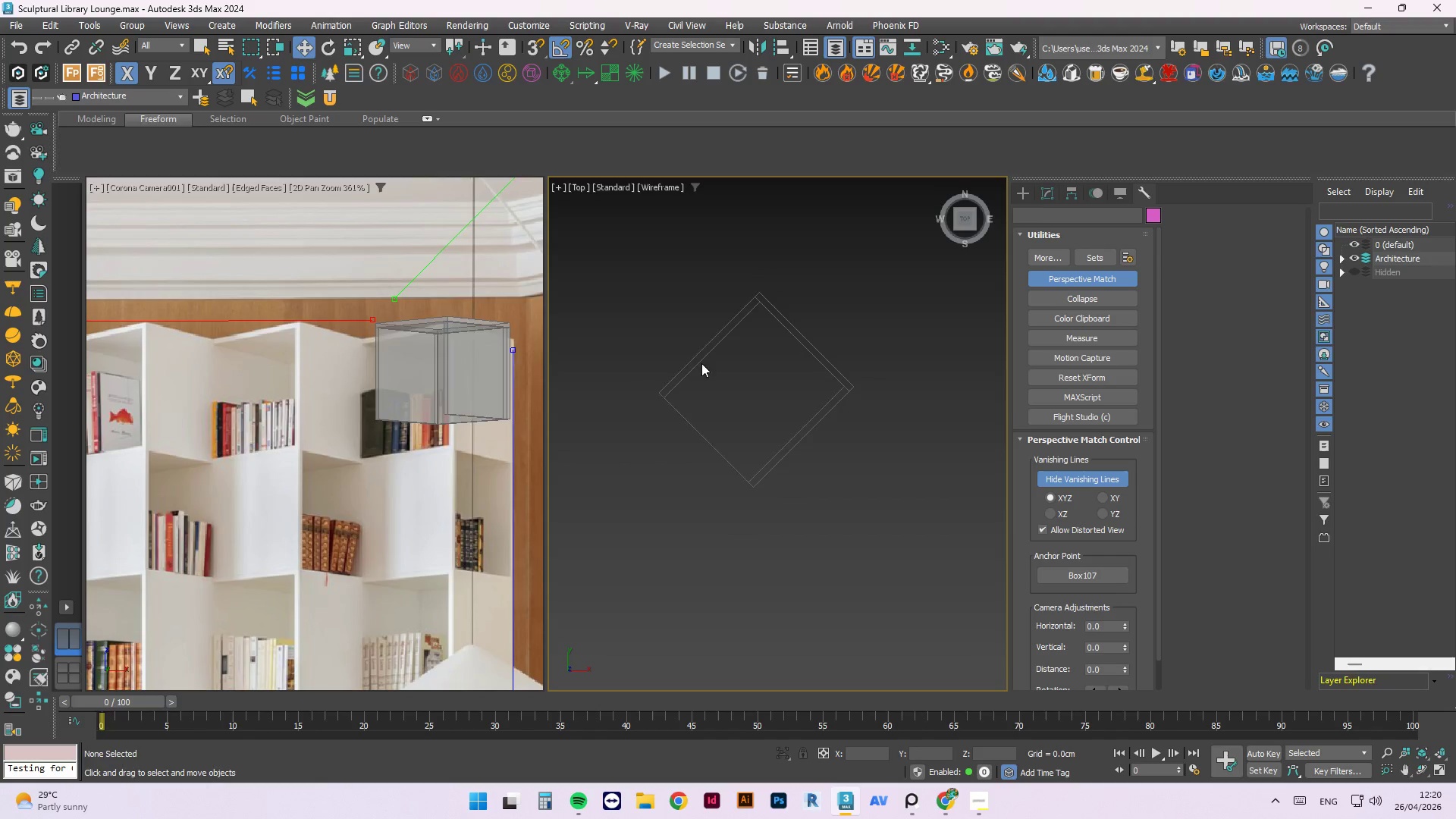 
left_click([701, 363])
 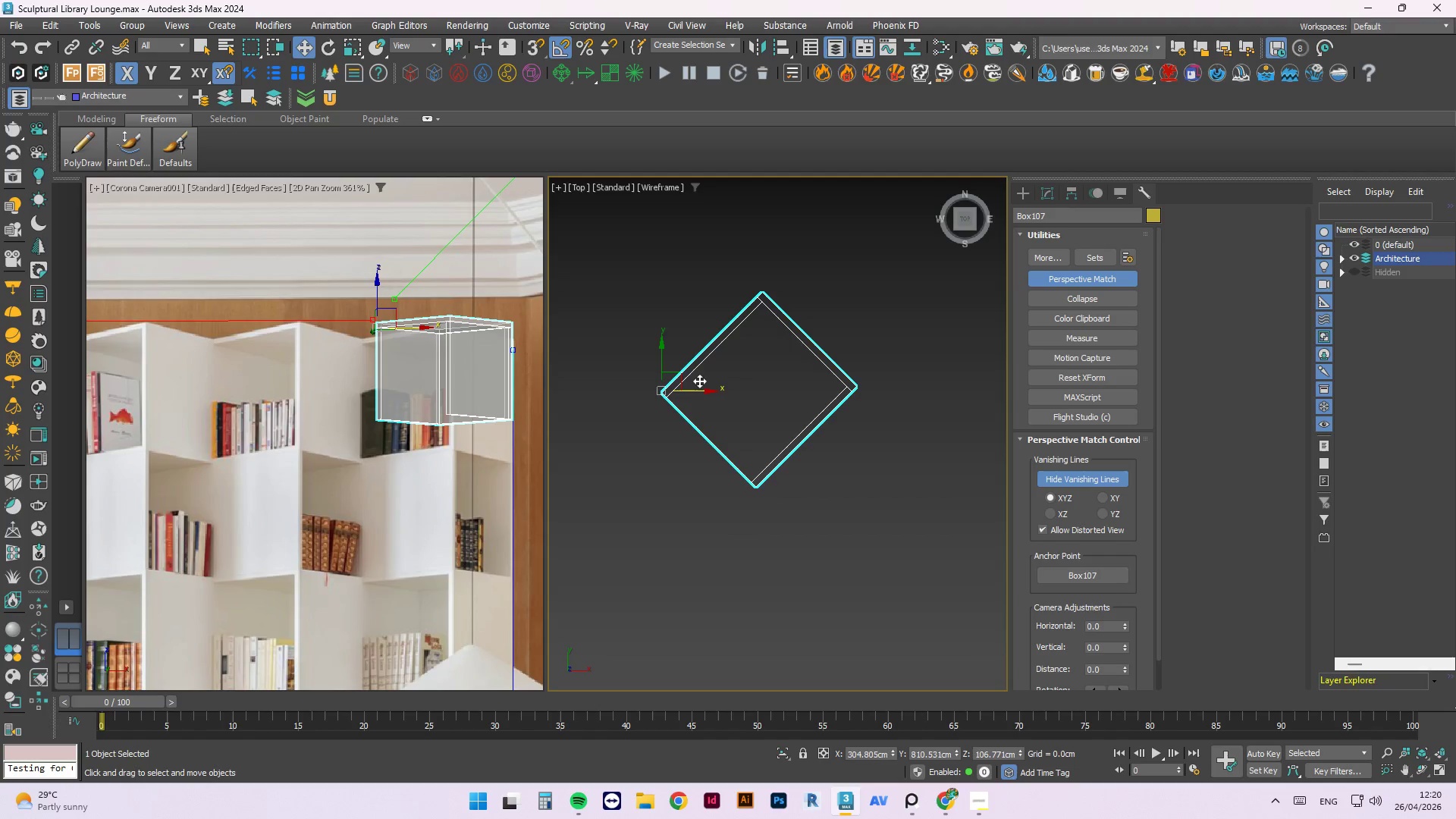 
wait(5.81)
 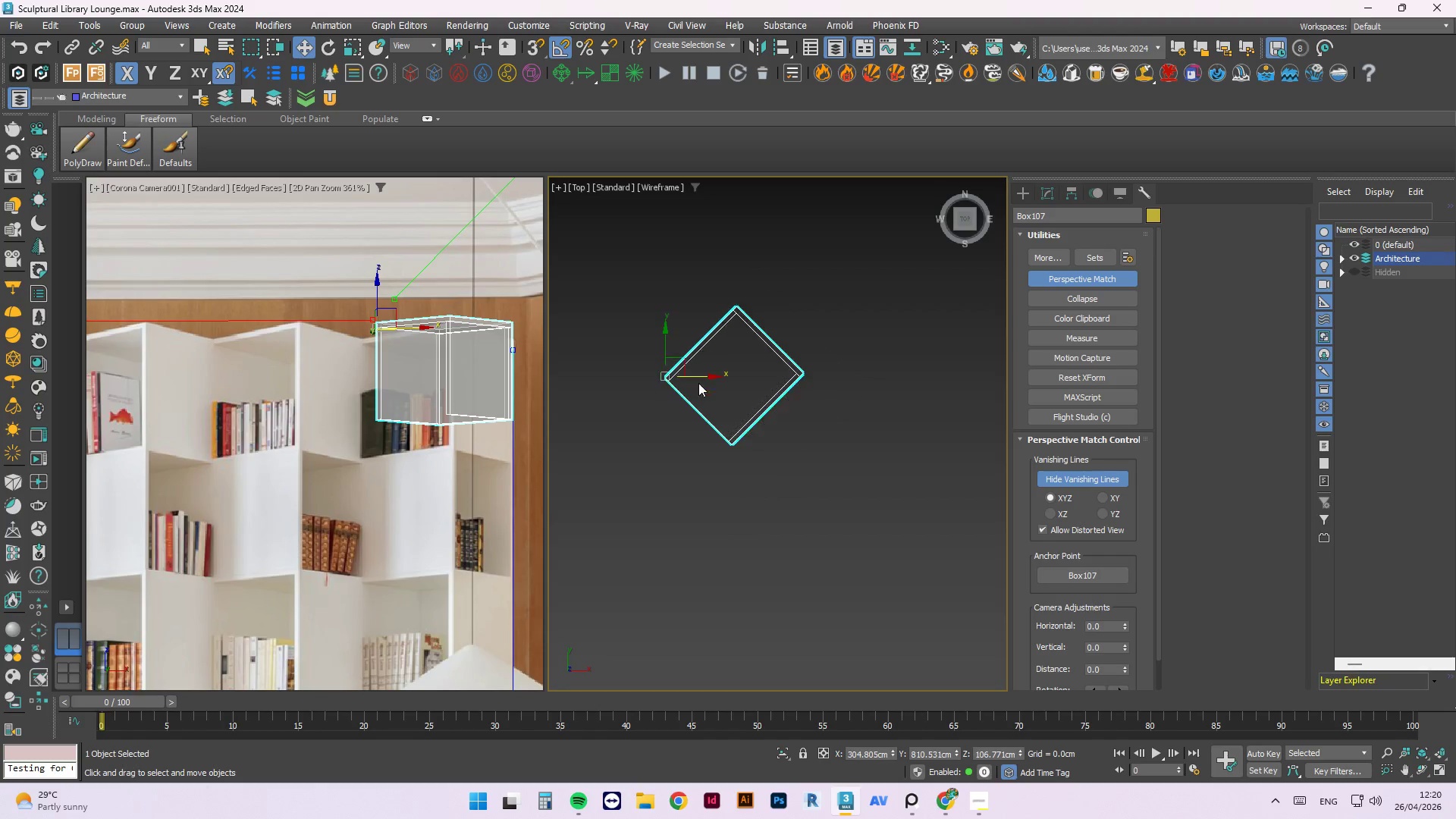 
hold_key(key=AltLeft, duration=1.01)
 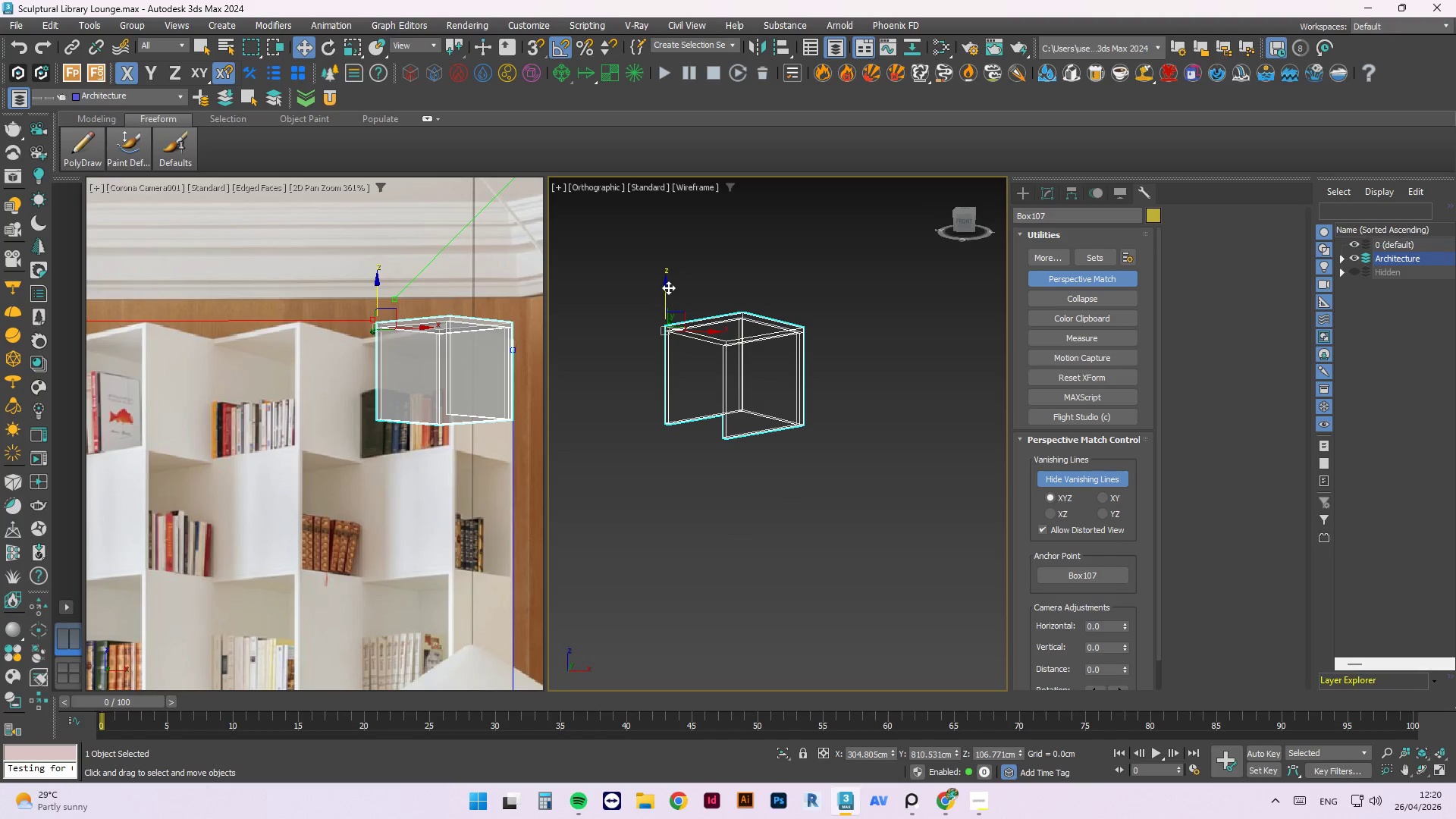 
scroll: coordinate [674, 341], scroll_direction: down, amount: 1.0
 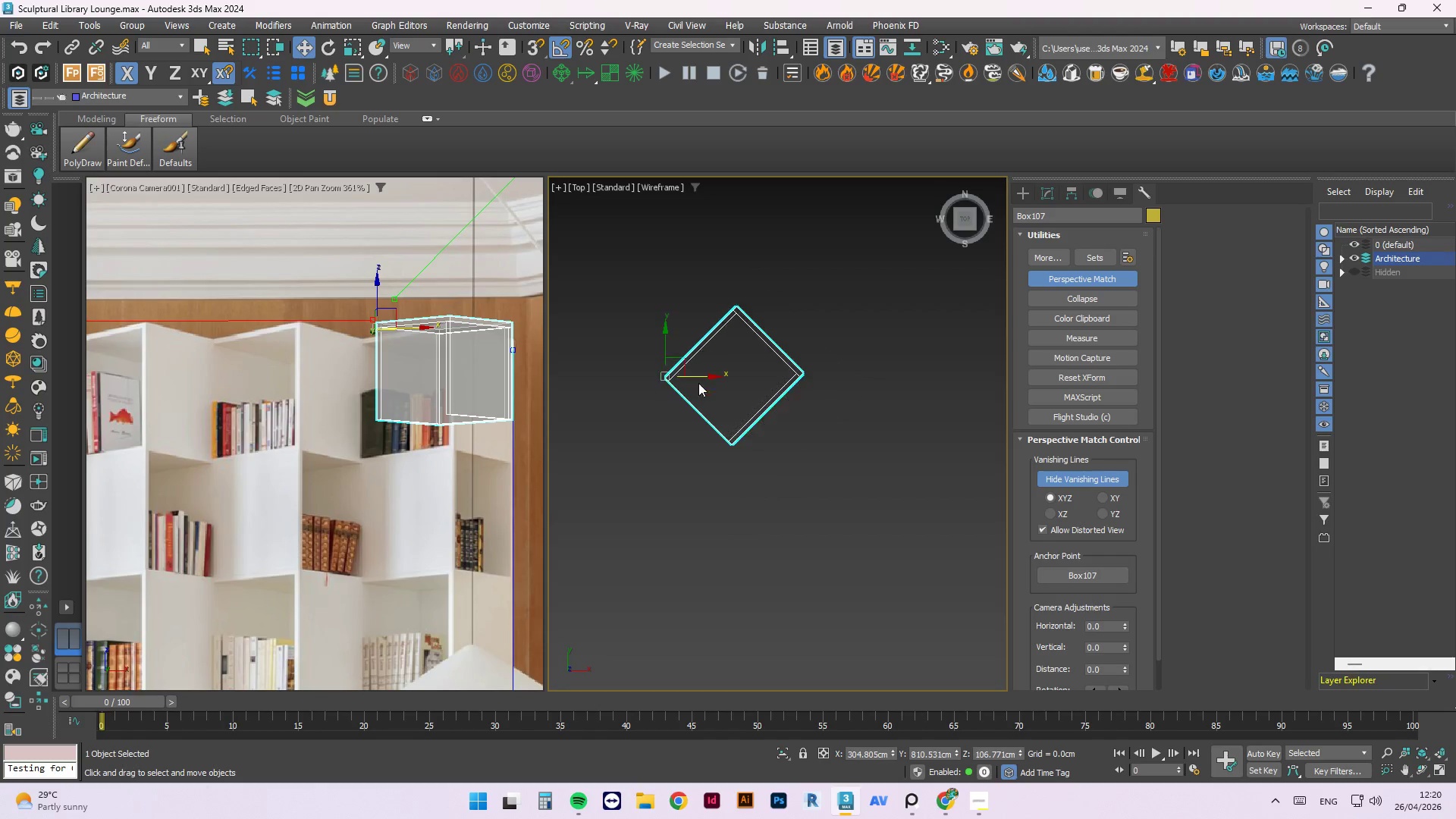 
left_click_drag(start_coordinate=[668, 287], to_coordinate=[681, 312])
 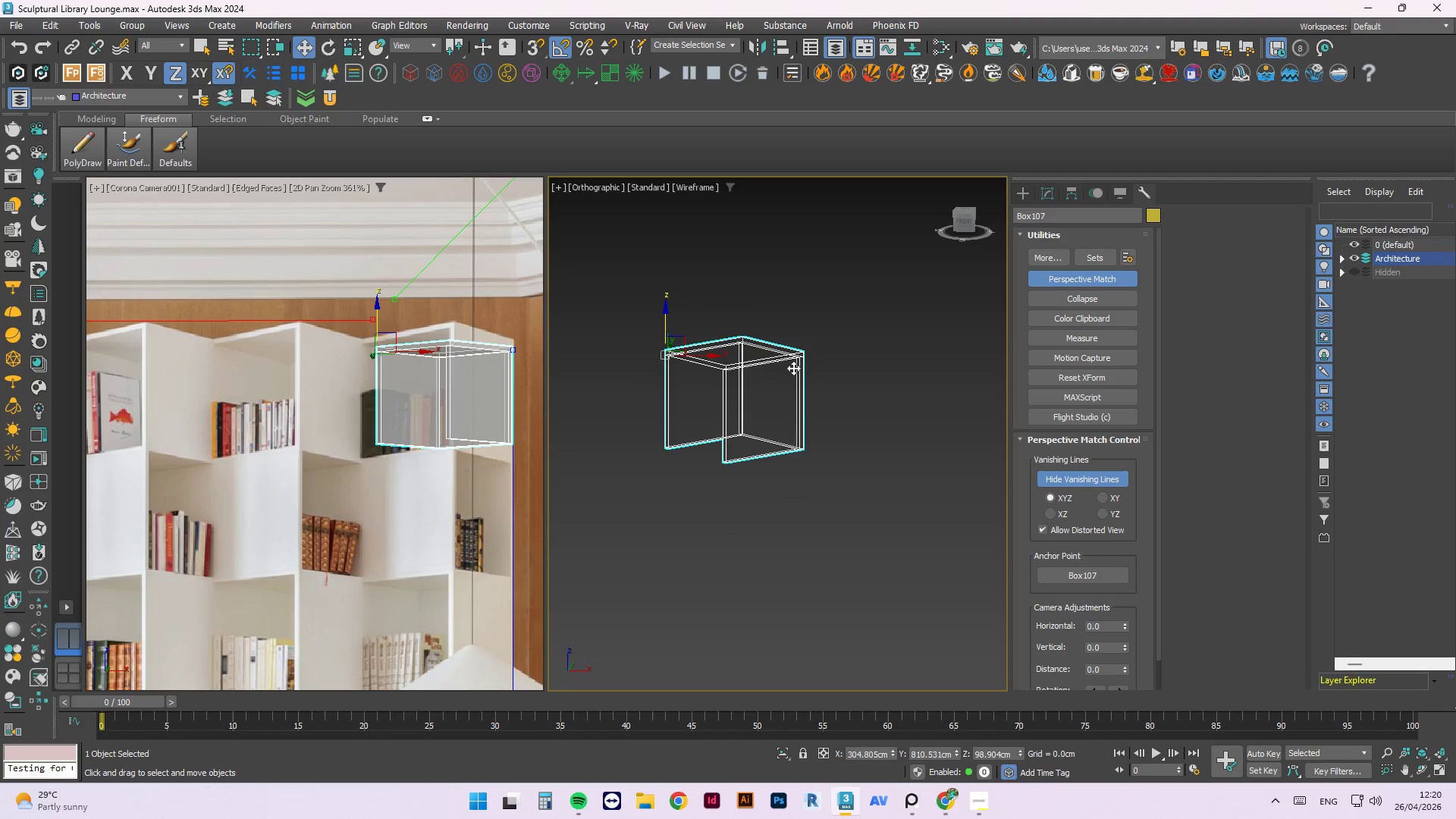 
key(E)
 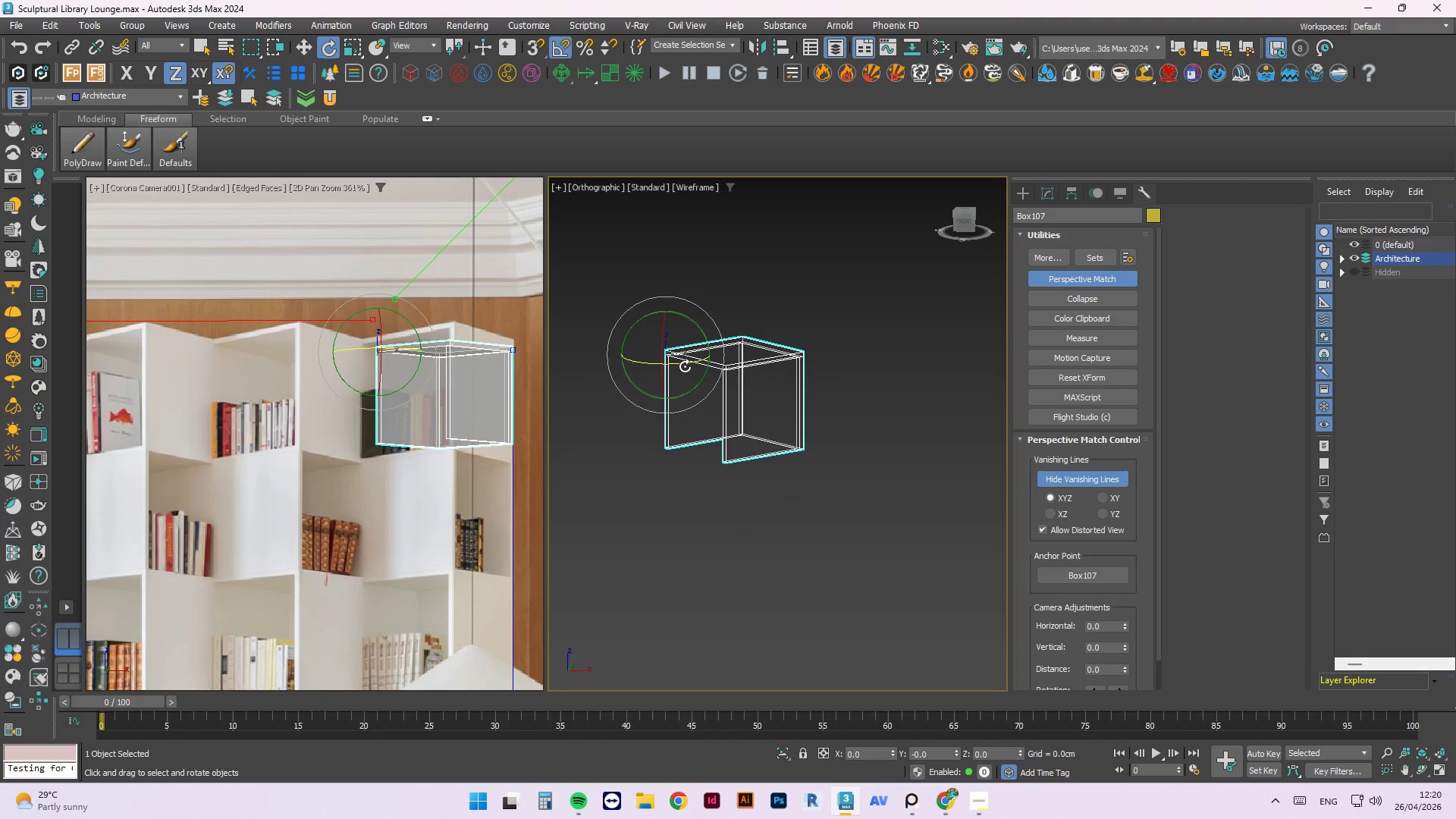 
left_click_drag(start_coordinate=[683, 366], to_coordinate=[688, 366])
 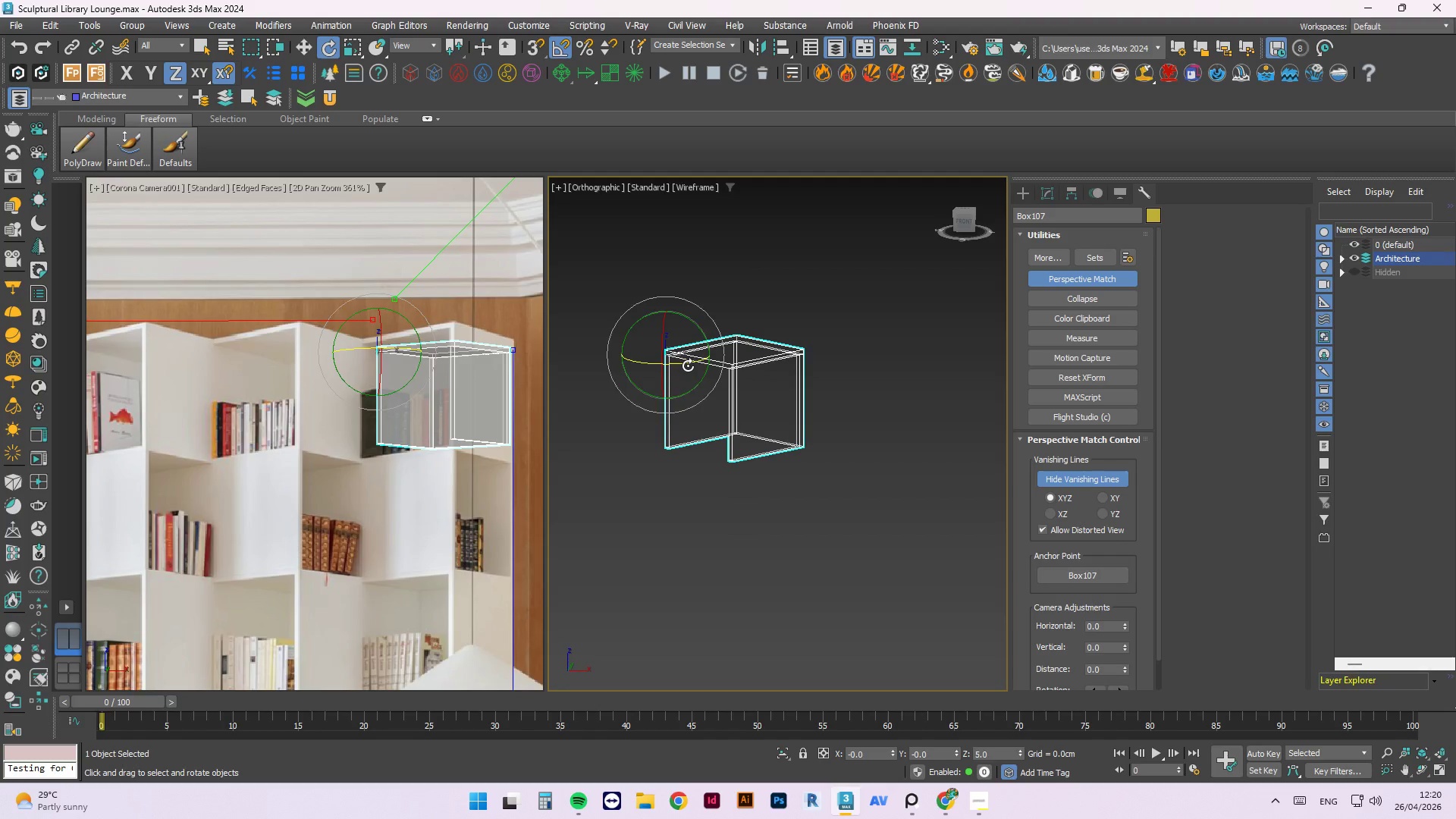 
key(W)
 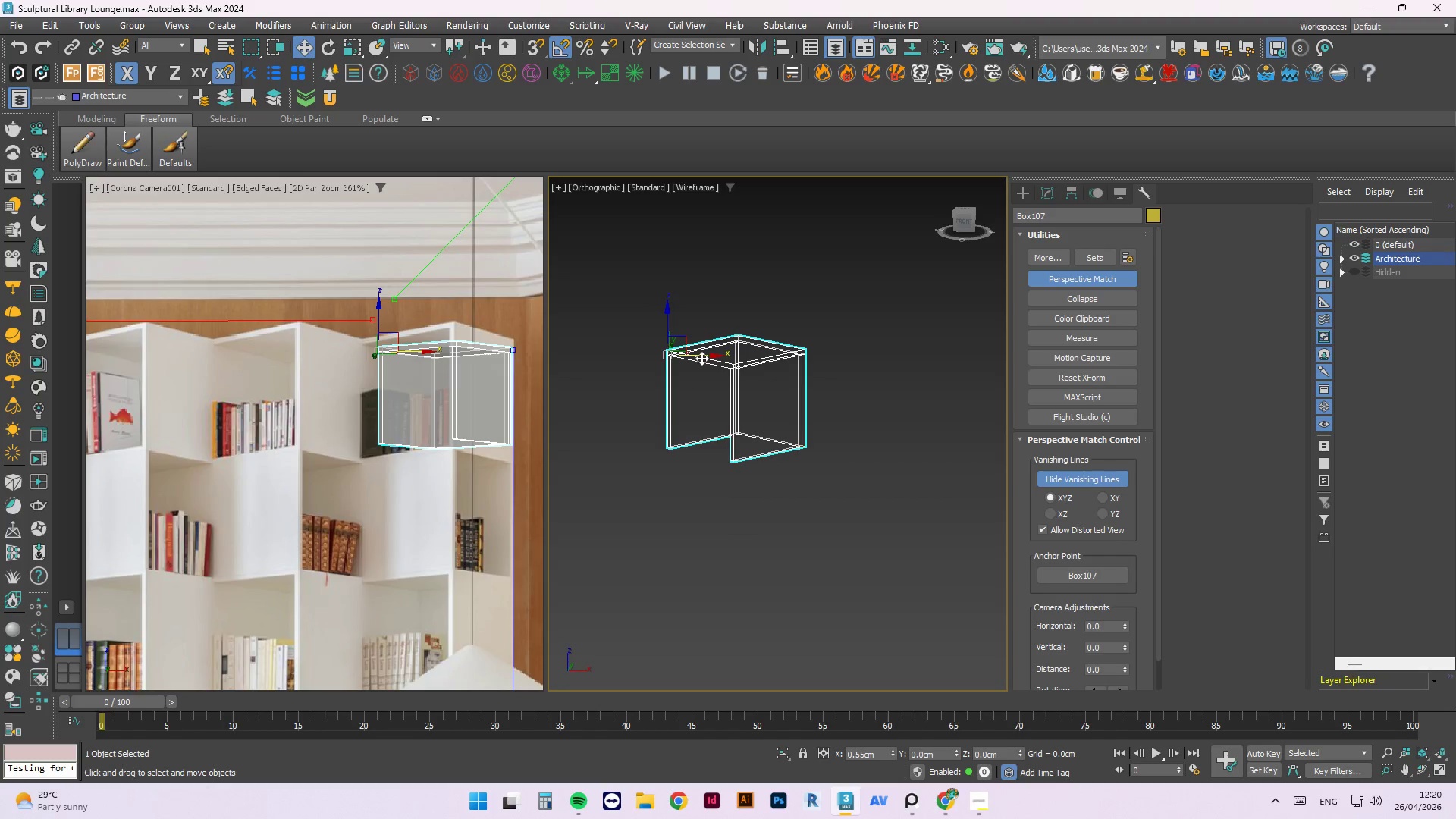 
left_click([700, 356])
 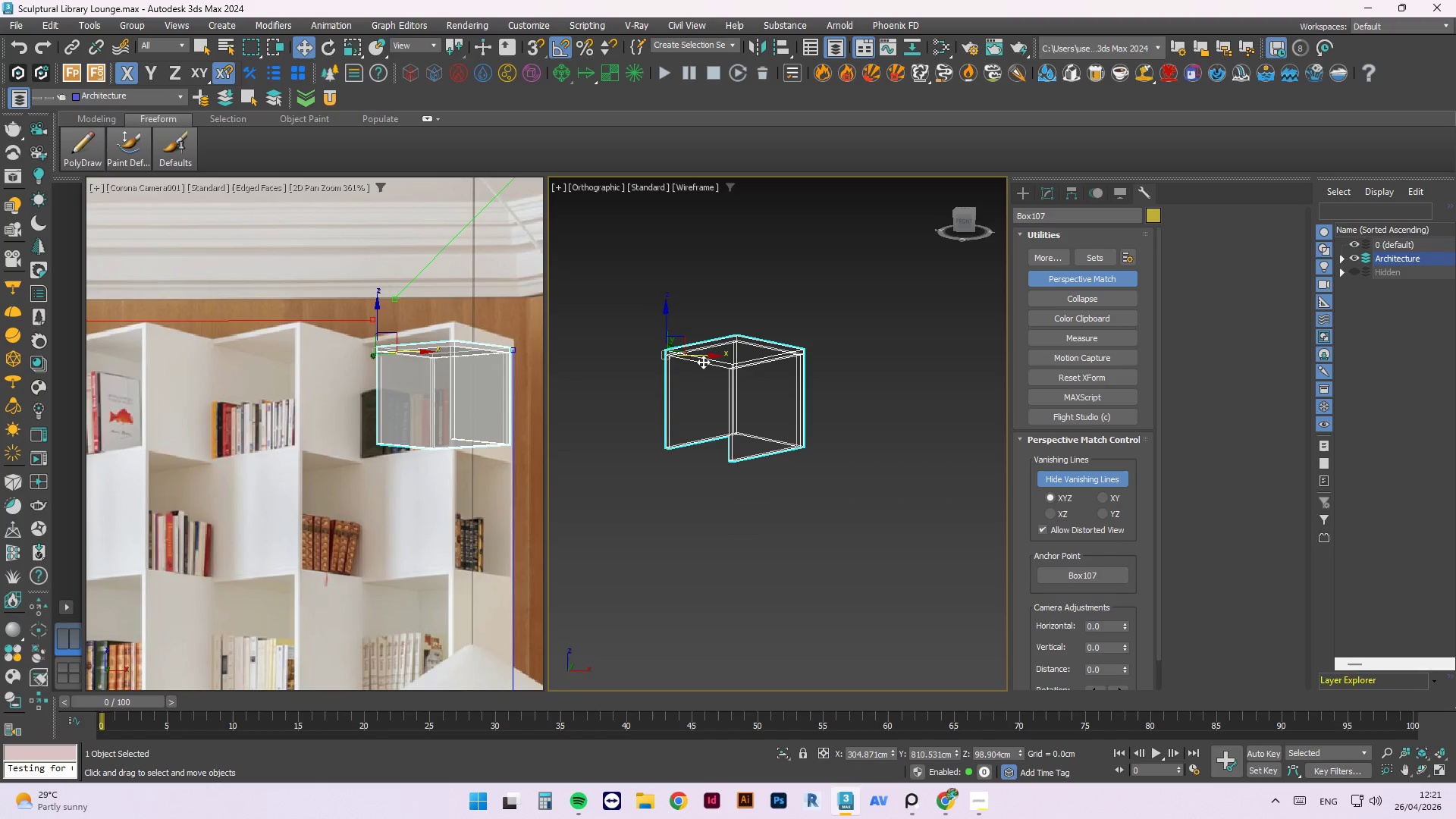 
hold_key(key=AltLeft, duration=1.02)
 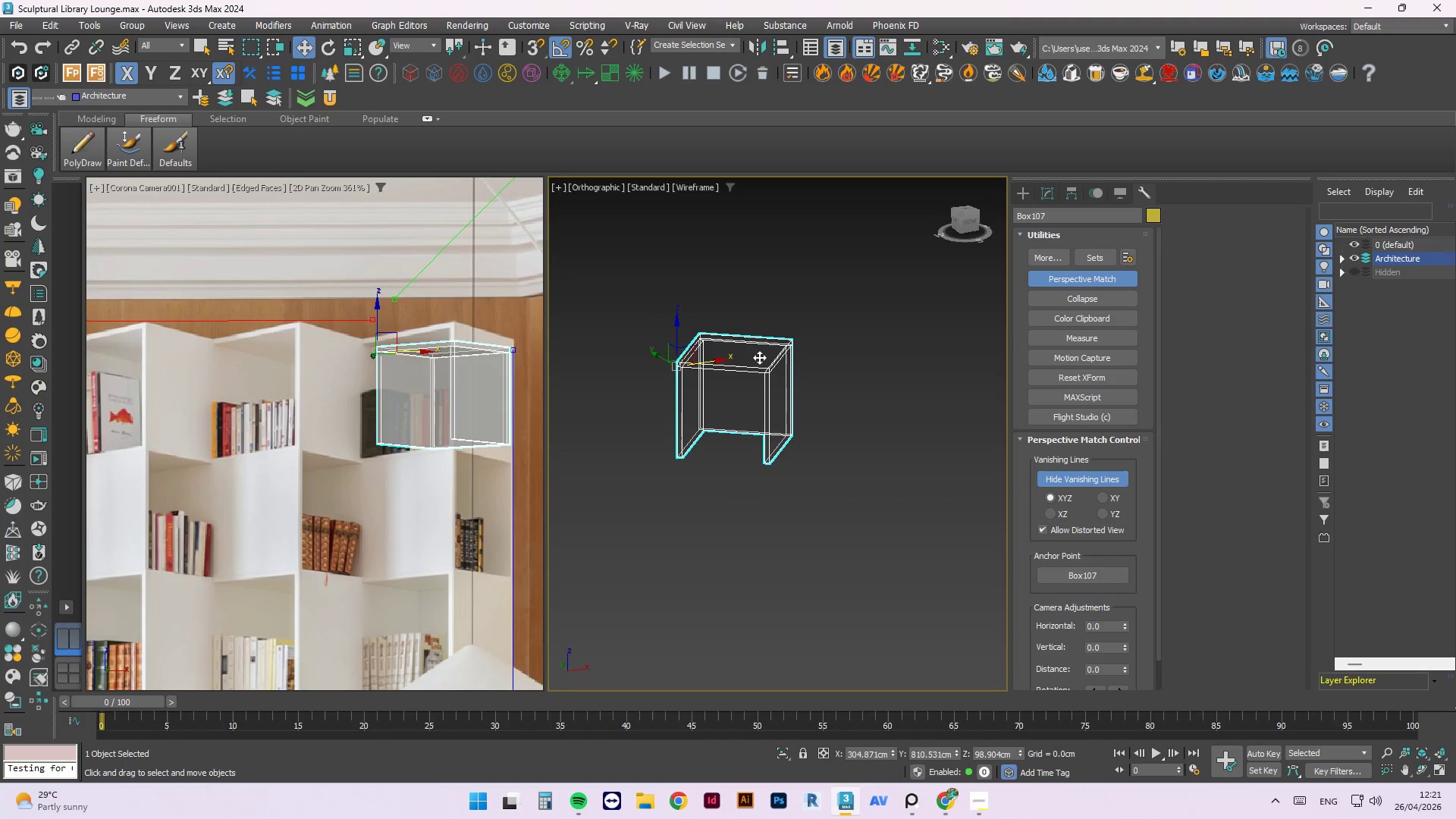 
key(1)
 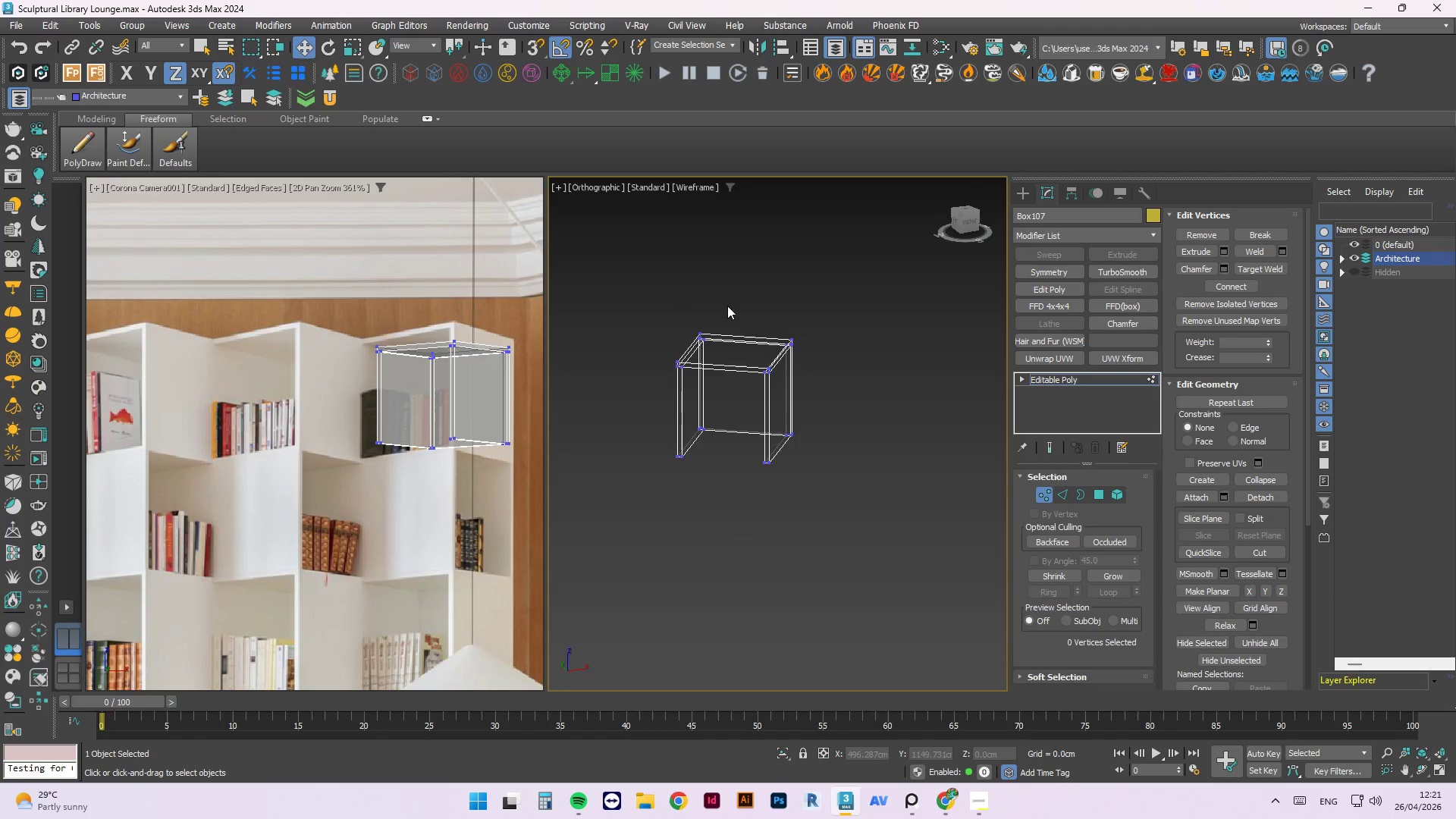 
left_click_drag(start_coordinate=[726, 283], to_coordinate=[651, 482])
 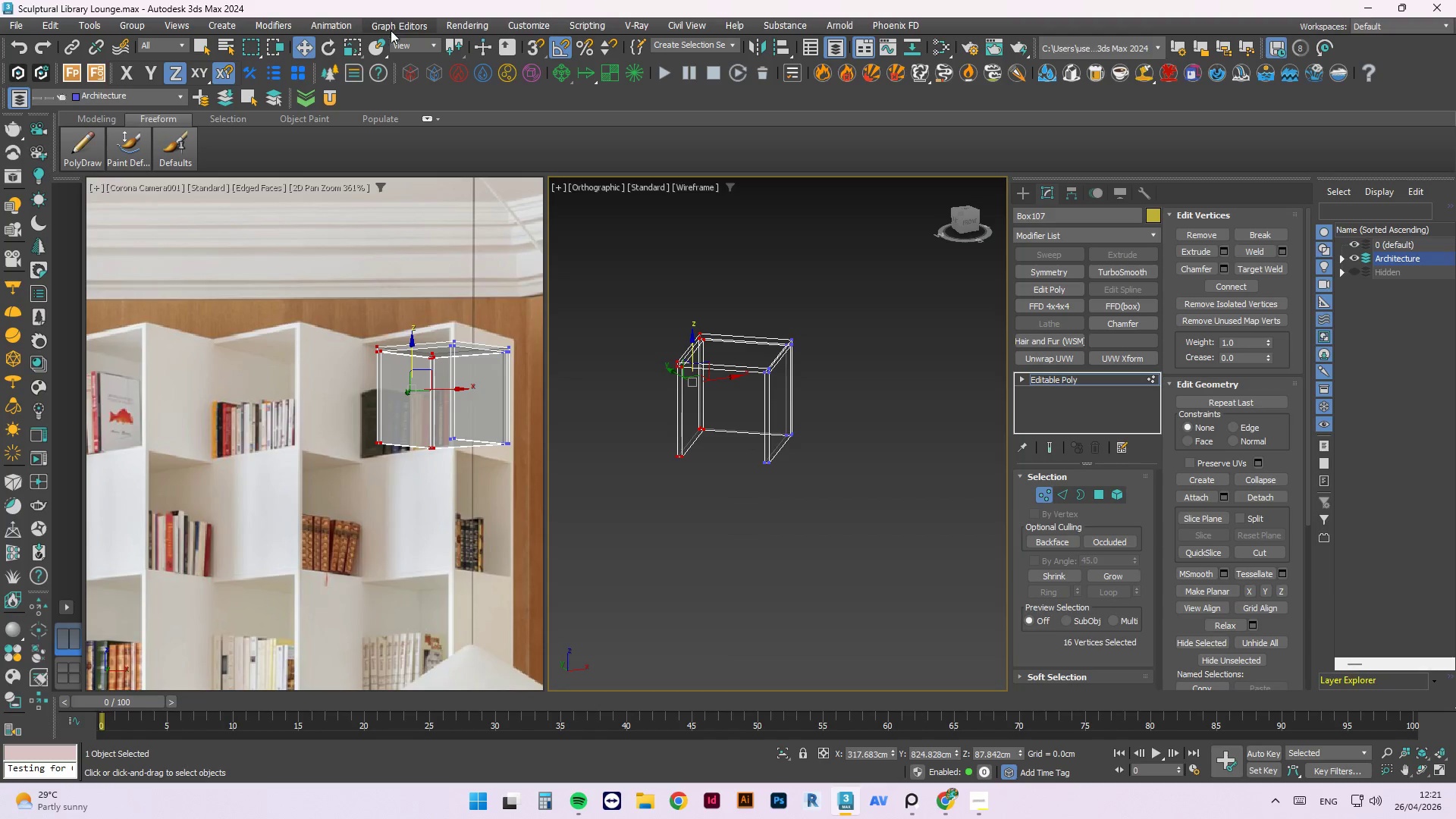 
left_click([423, 41])
 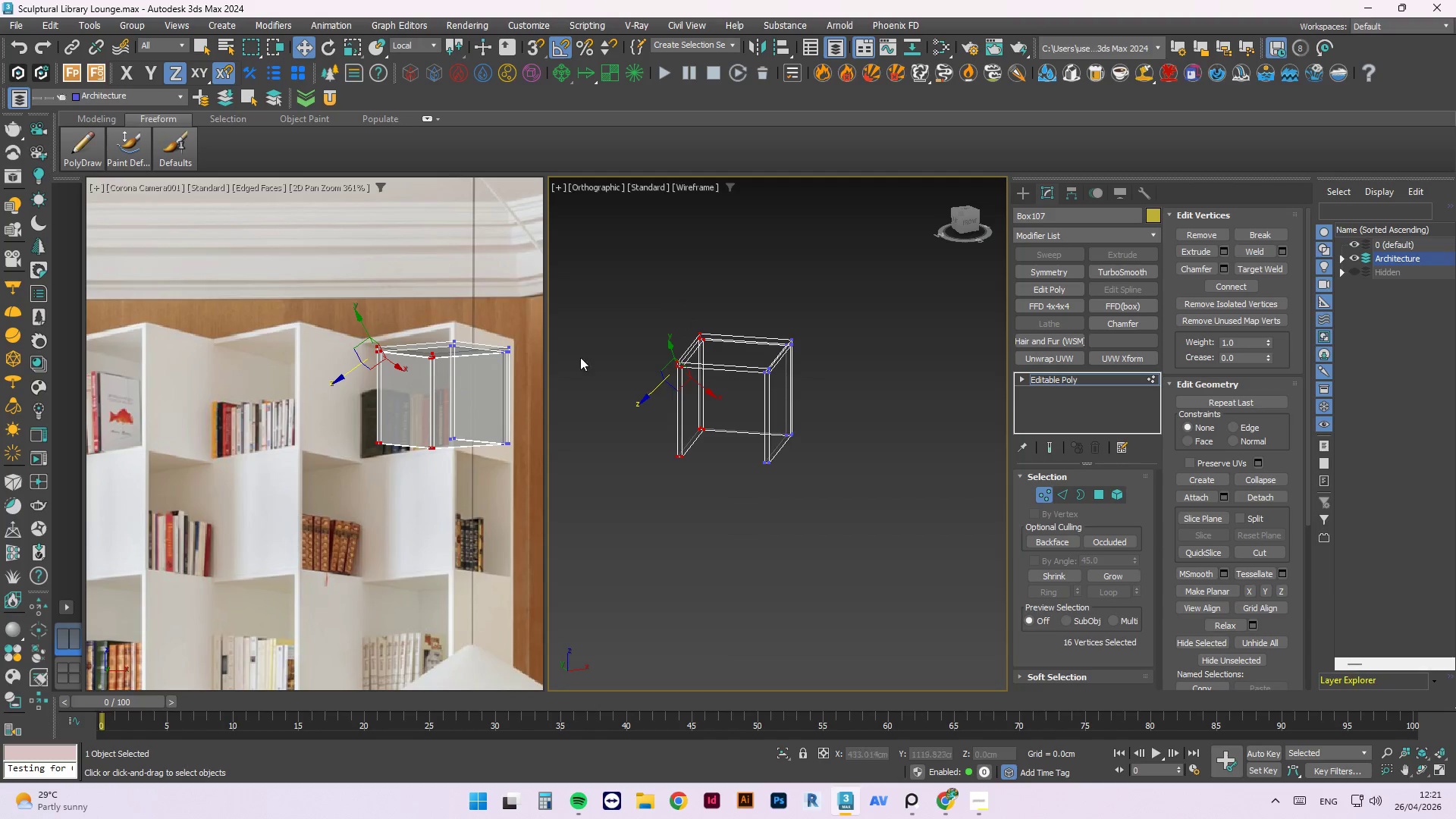 
left_click([418, 49])
 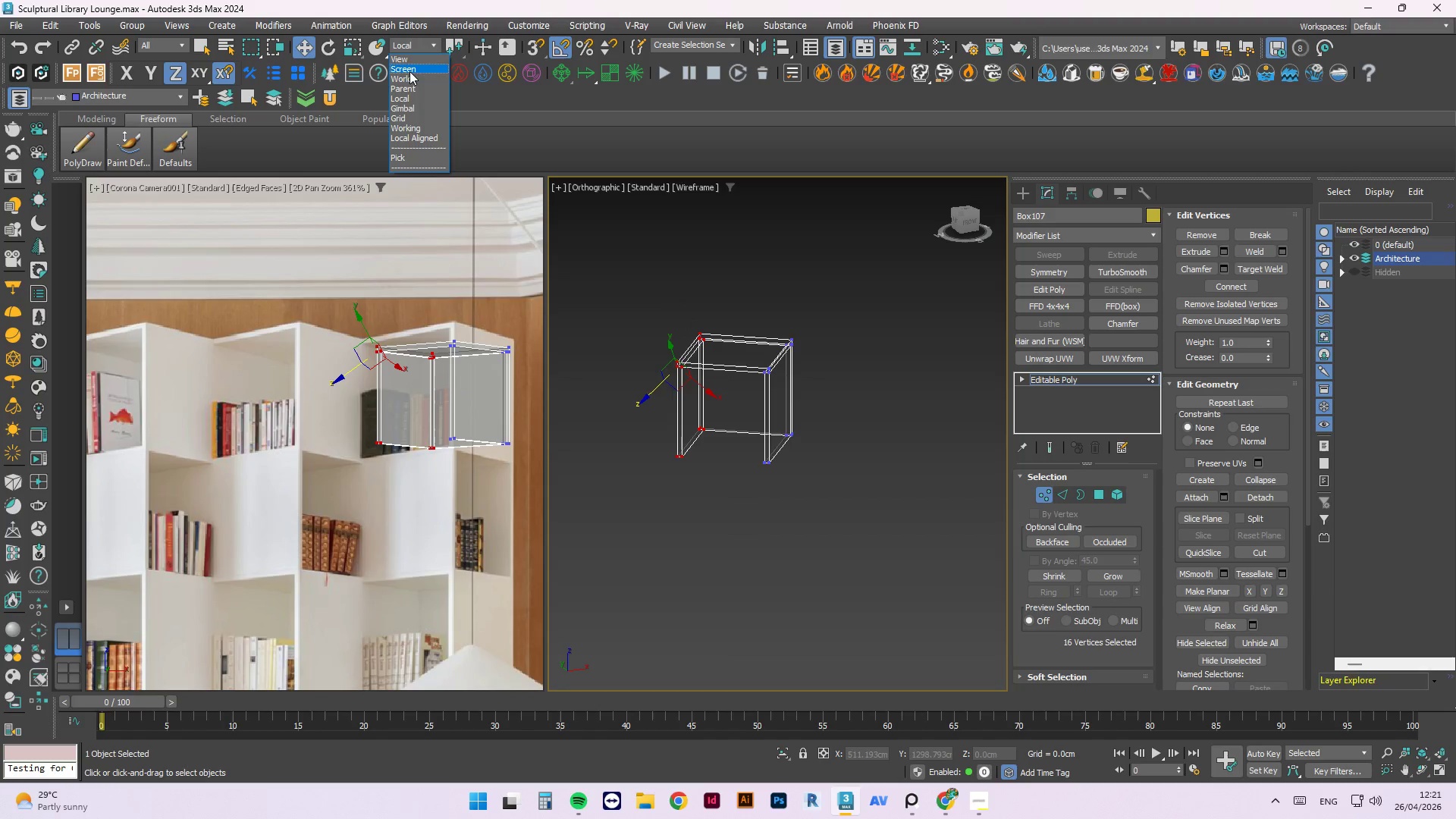 
left_click([407, 68])
 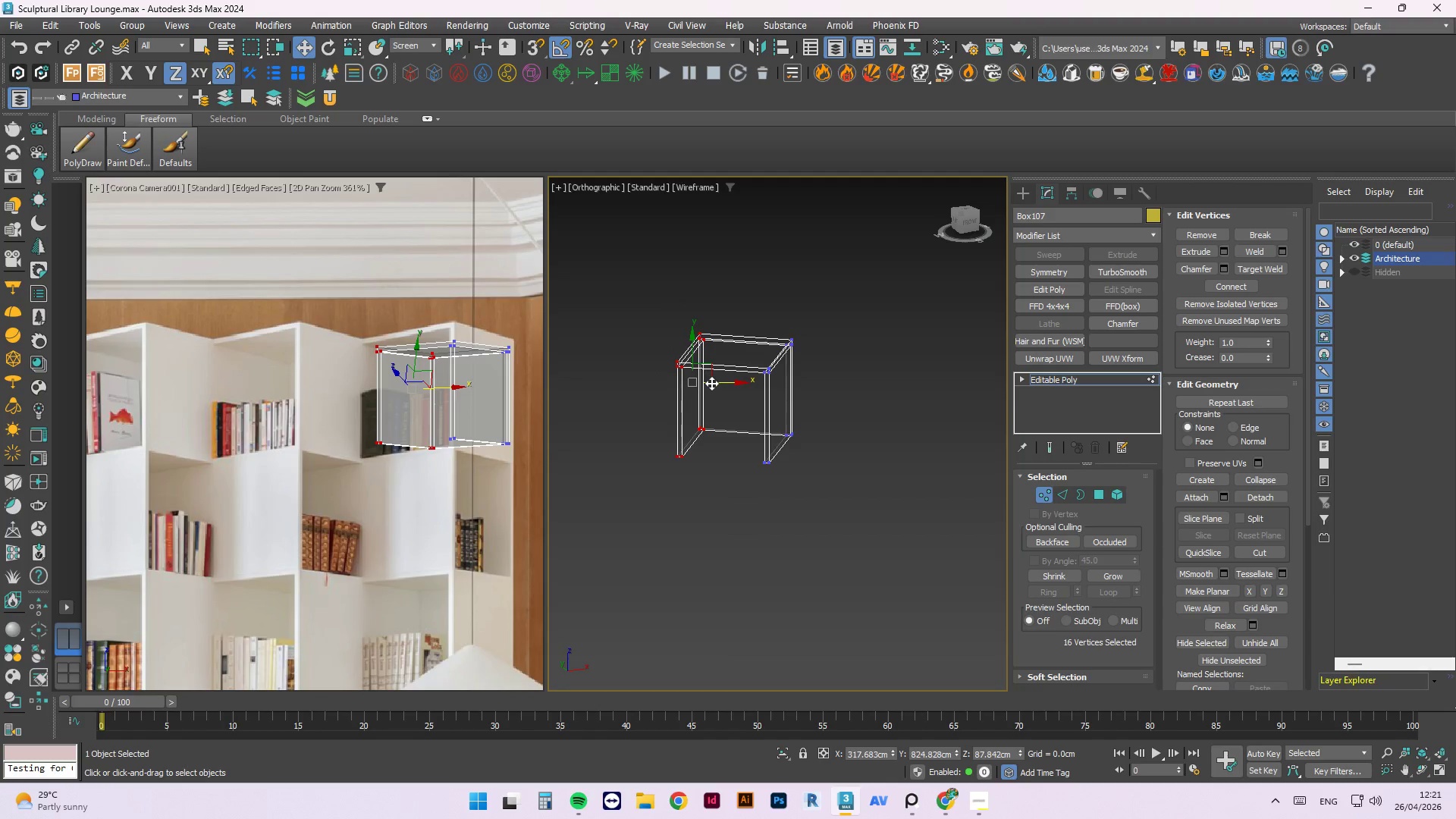 
left_click_drag(start_coordinate=[714, 383], to_coordinate=[701, 382])
 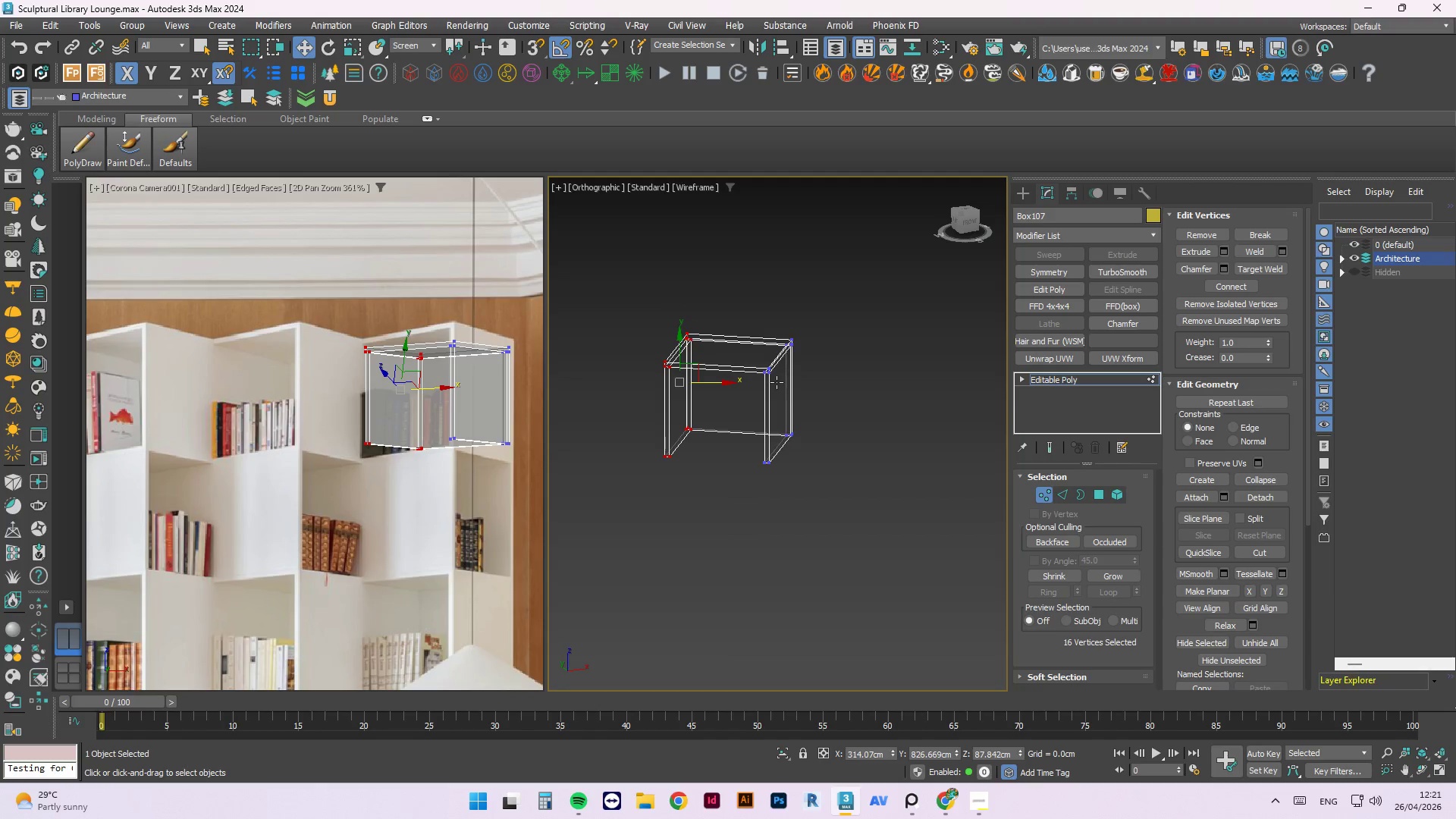 
left_click_drag(start_coordinate=[777, 382], to_coordinate=[718, 340])
 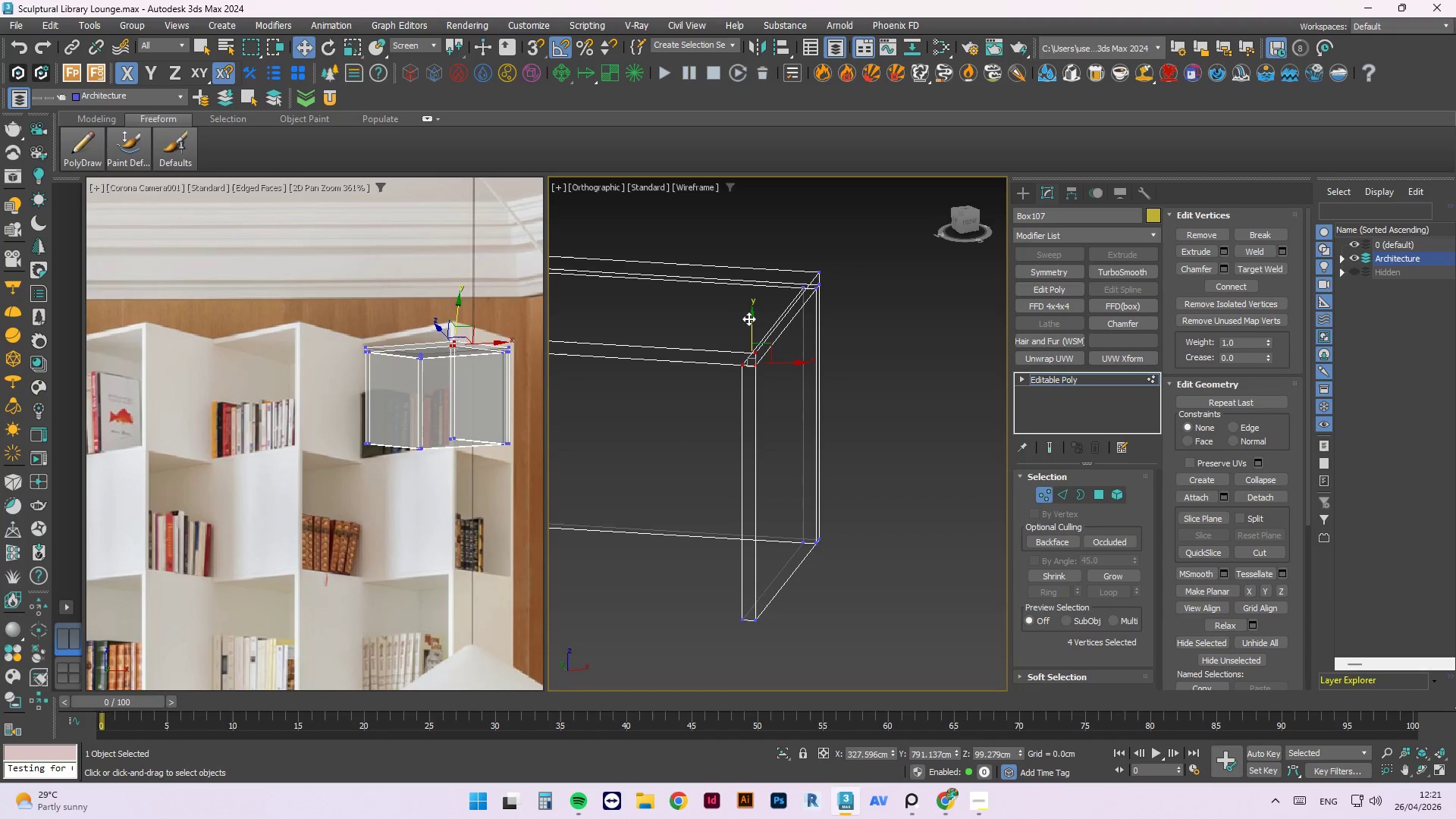 
scroll: coordinate [777, 377], scroll_direction: up, amount: 3.0
 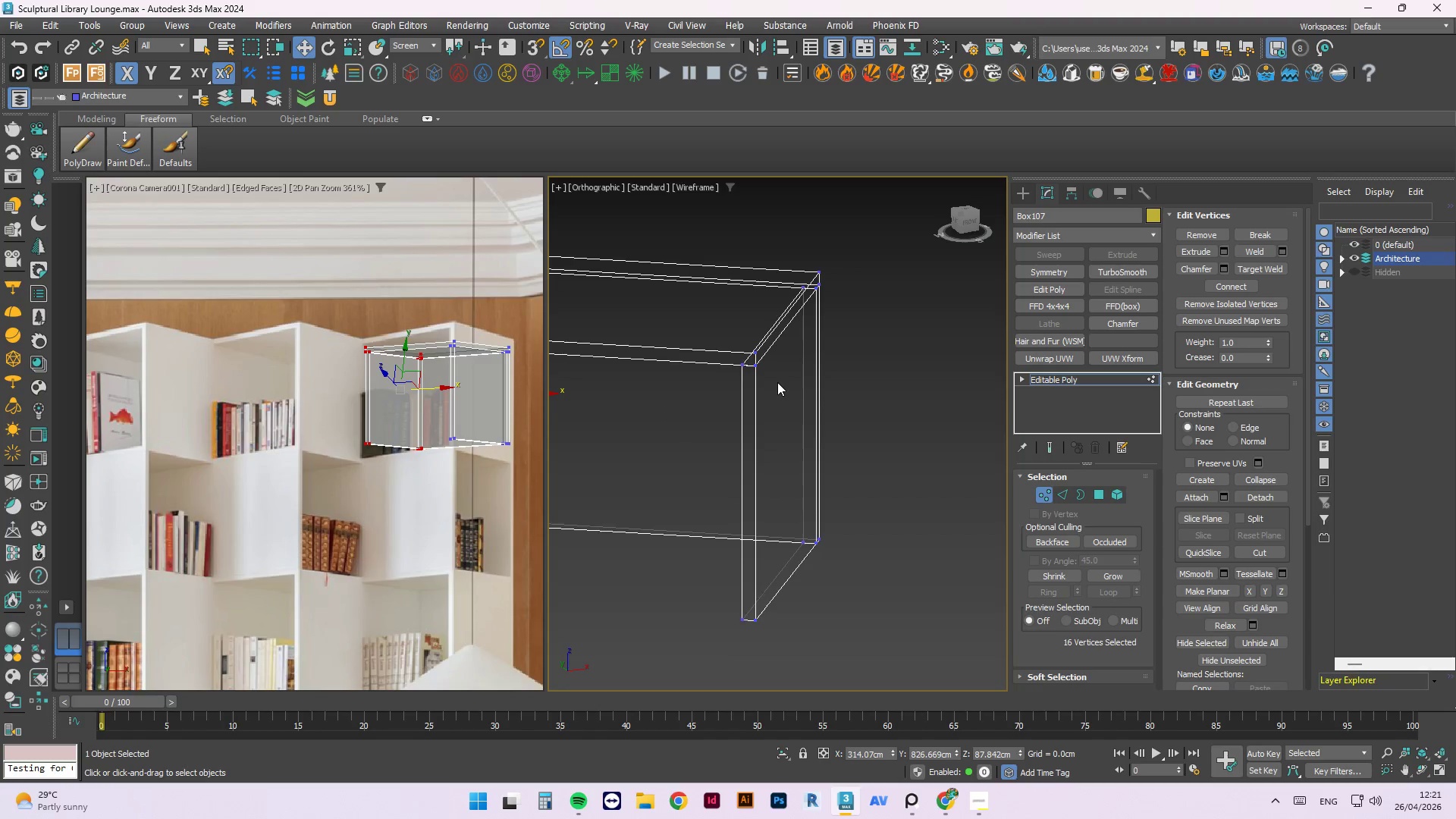 
left_click_drag(start_coordinate=[750, 318], to_coordinate=[720, 256])
 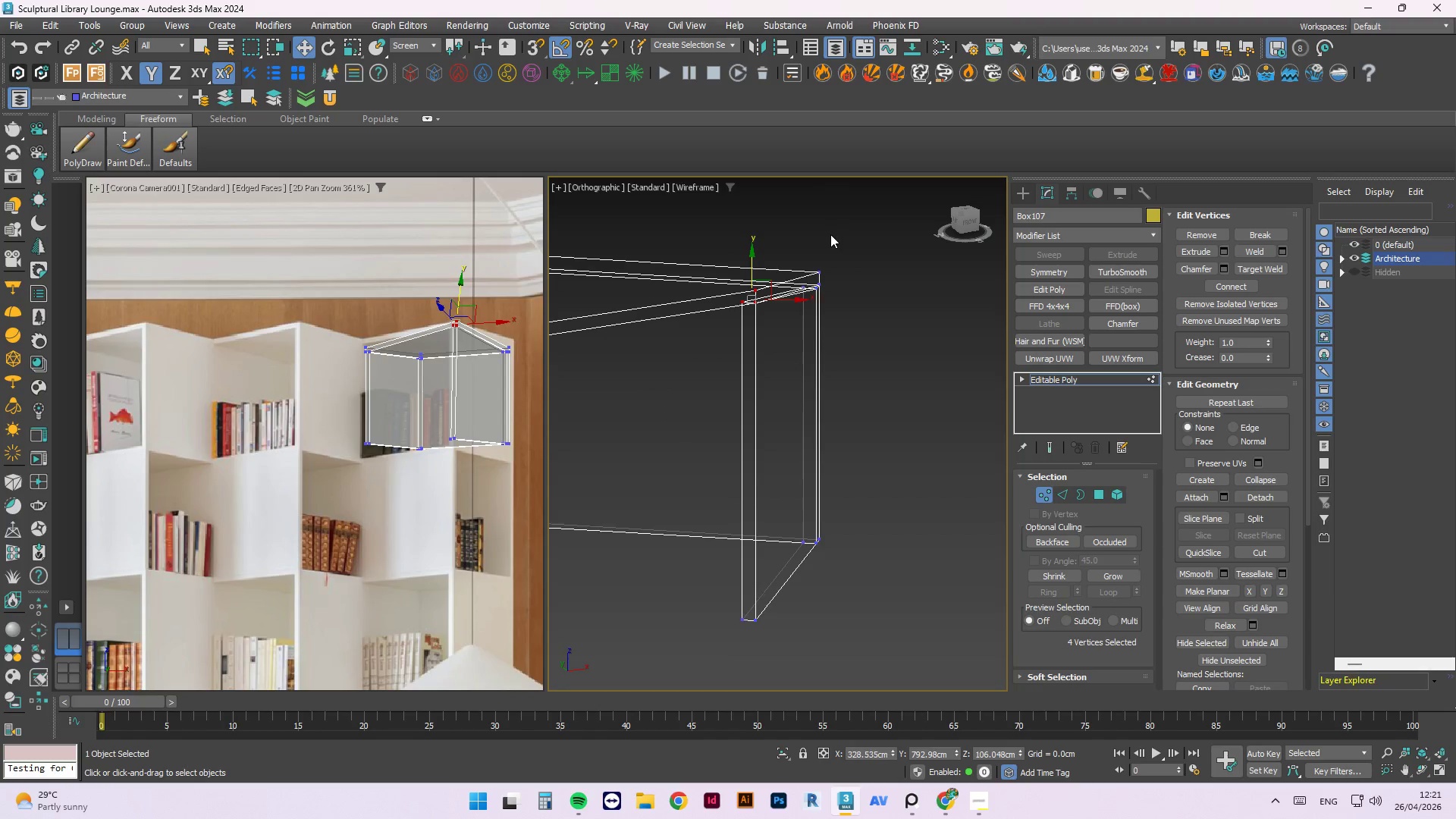 
left_click_drag(start_coordinate=[835, 236], to_coordinate=[796, 321])
 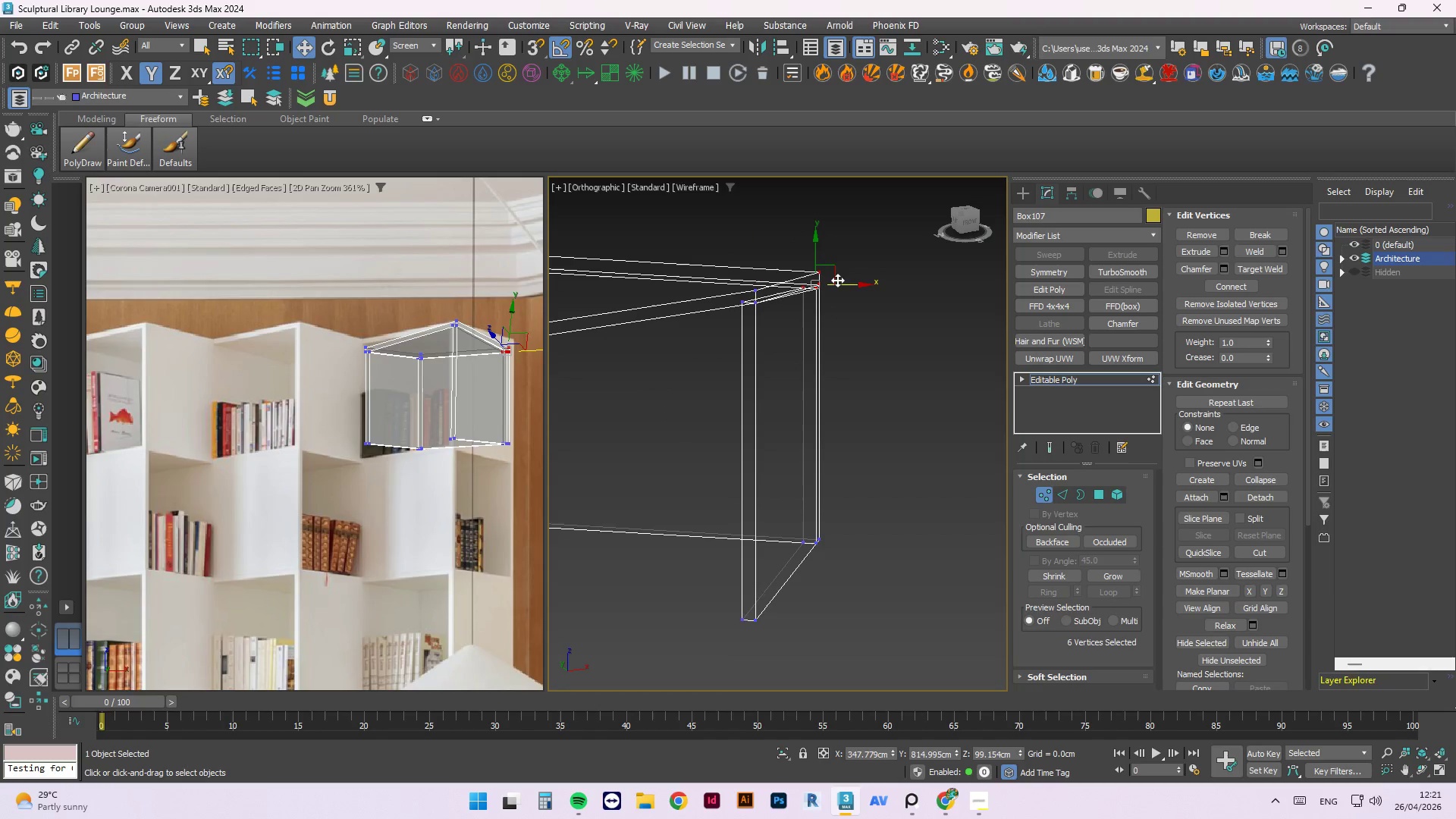 
left_click_drag(start_coordinate=[839, 283], to_coordinate=[852, 283])
 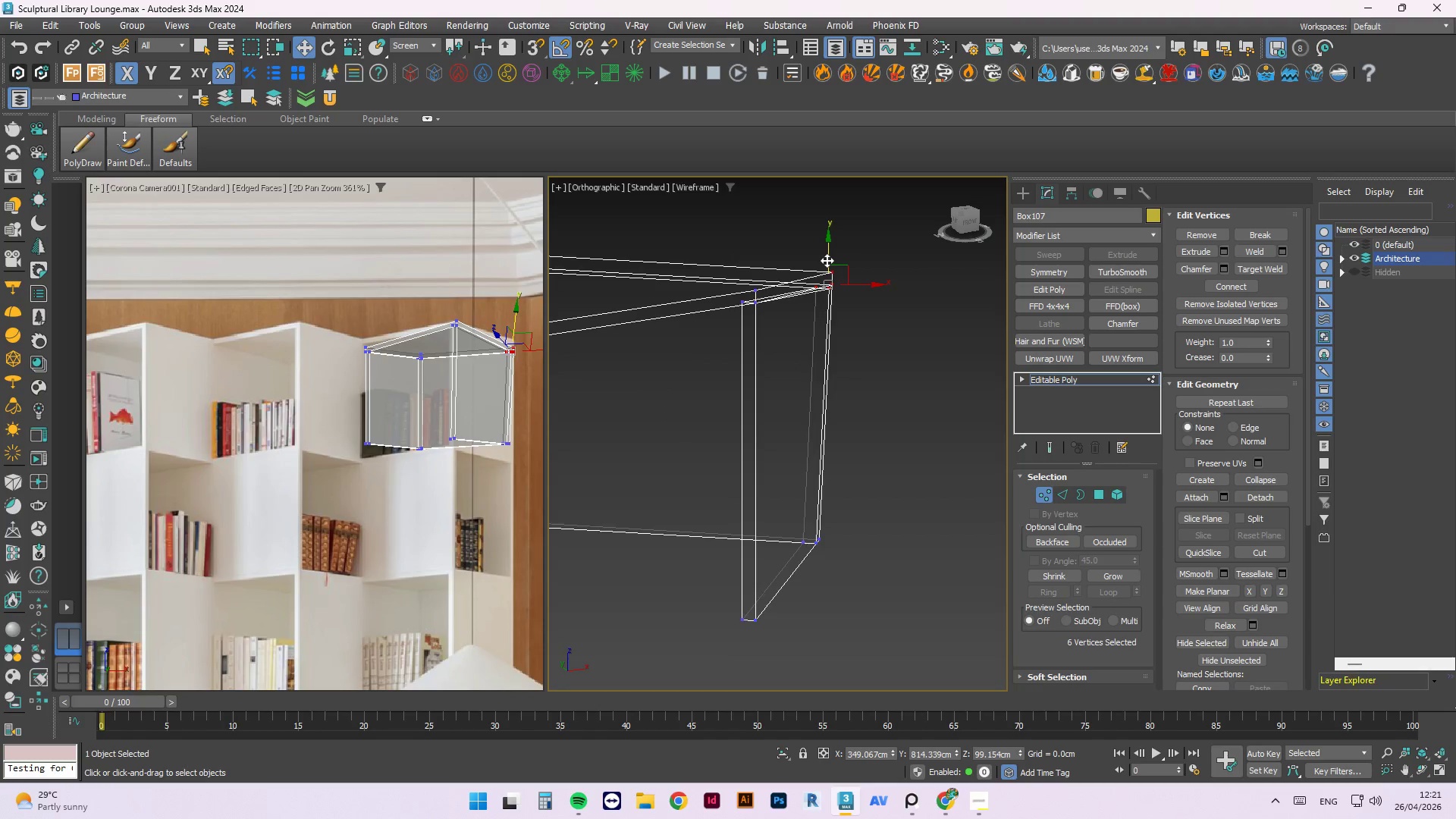 
left_click_drag(start_coordinate=[827, 257], to_coordinate=[814, 224])
 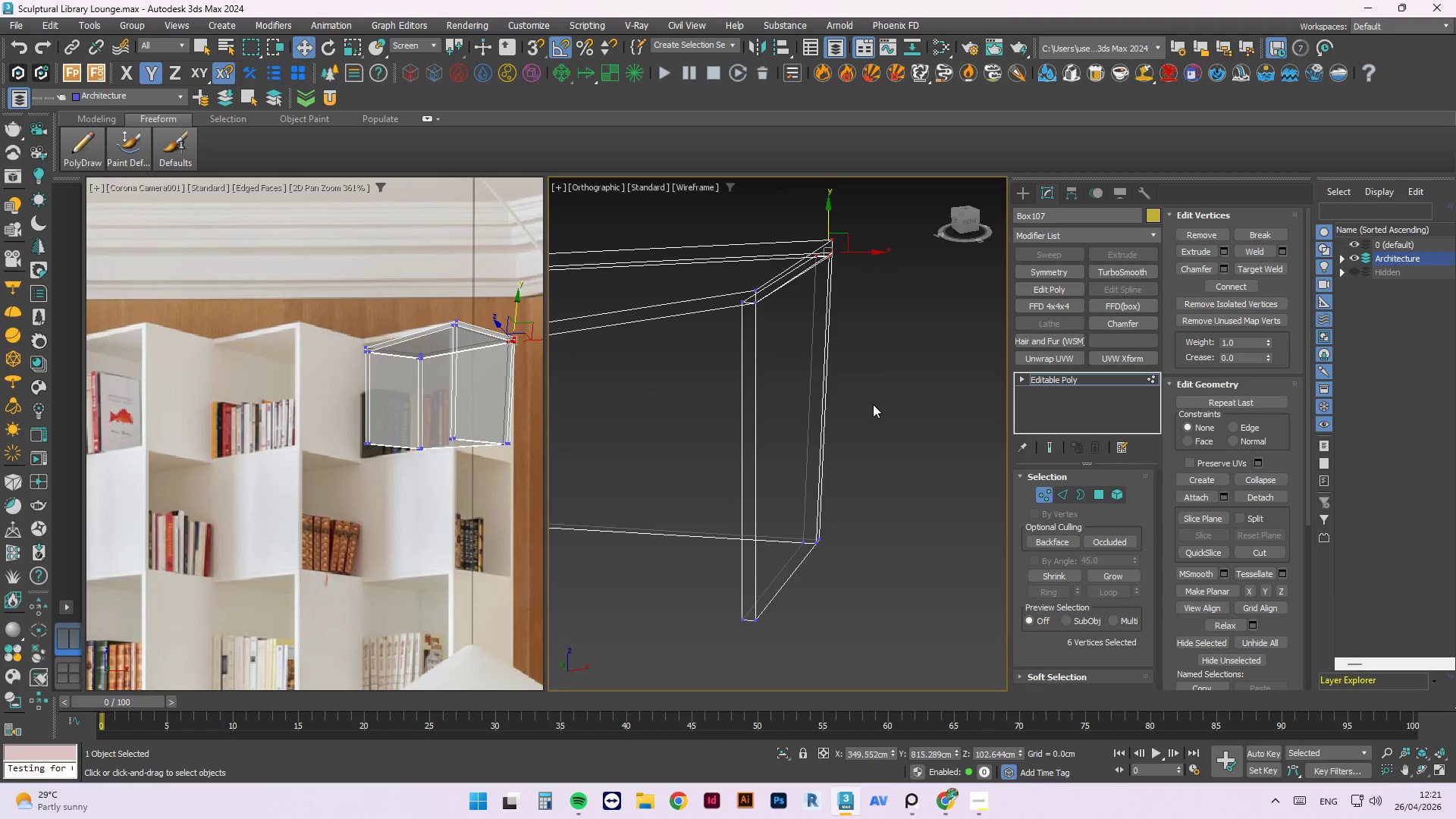 
left_click_drag(start_coordinate=[858, 441], to_coordinate=[779, 582])
 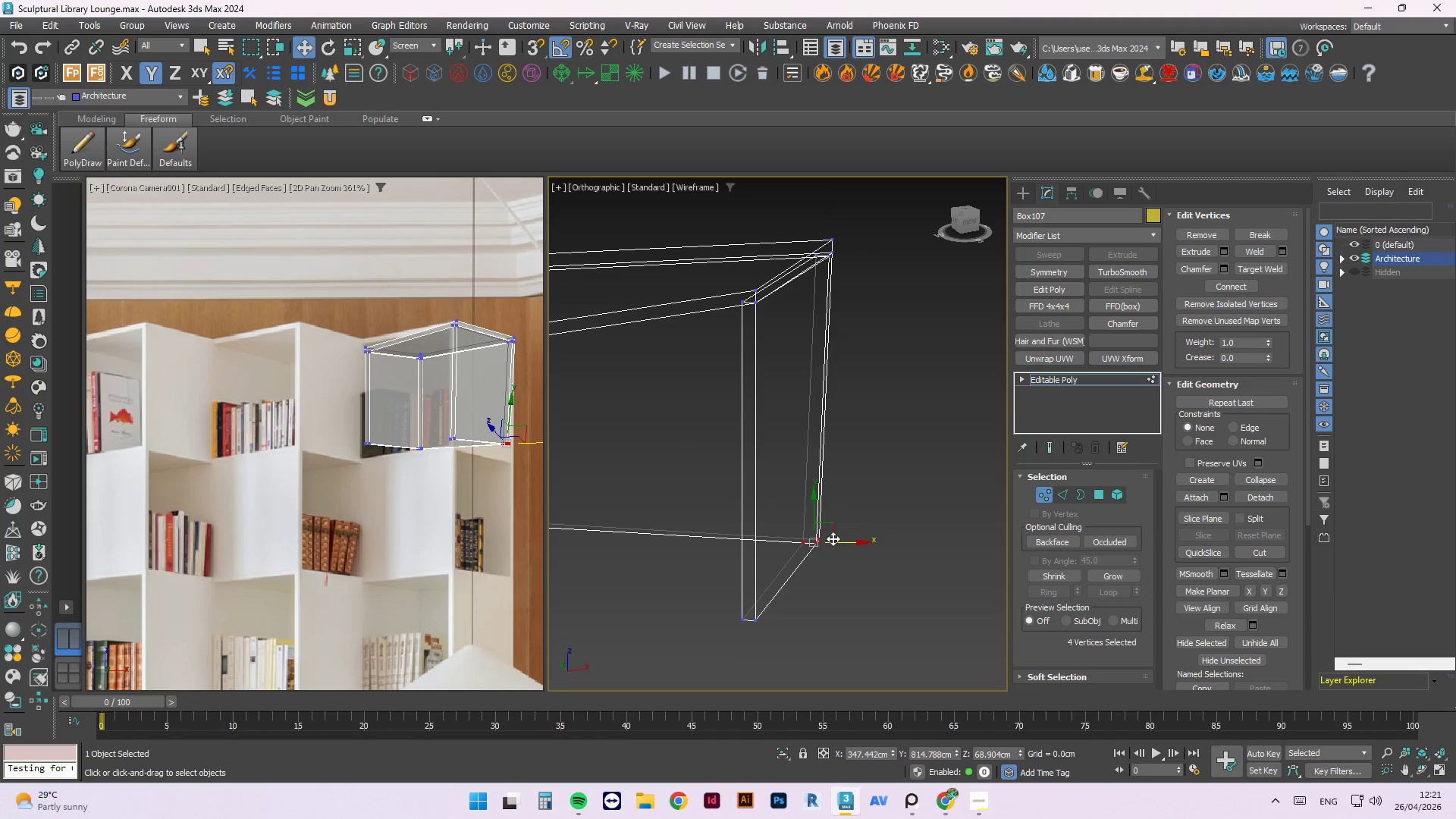 
left_click_drag(start_coordinate=[835, 538], to_coordinate=[850, 541])
 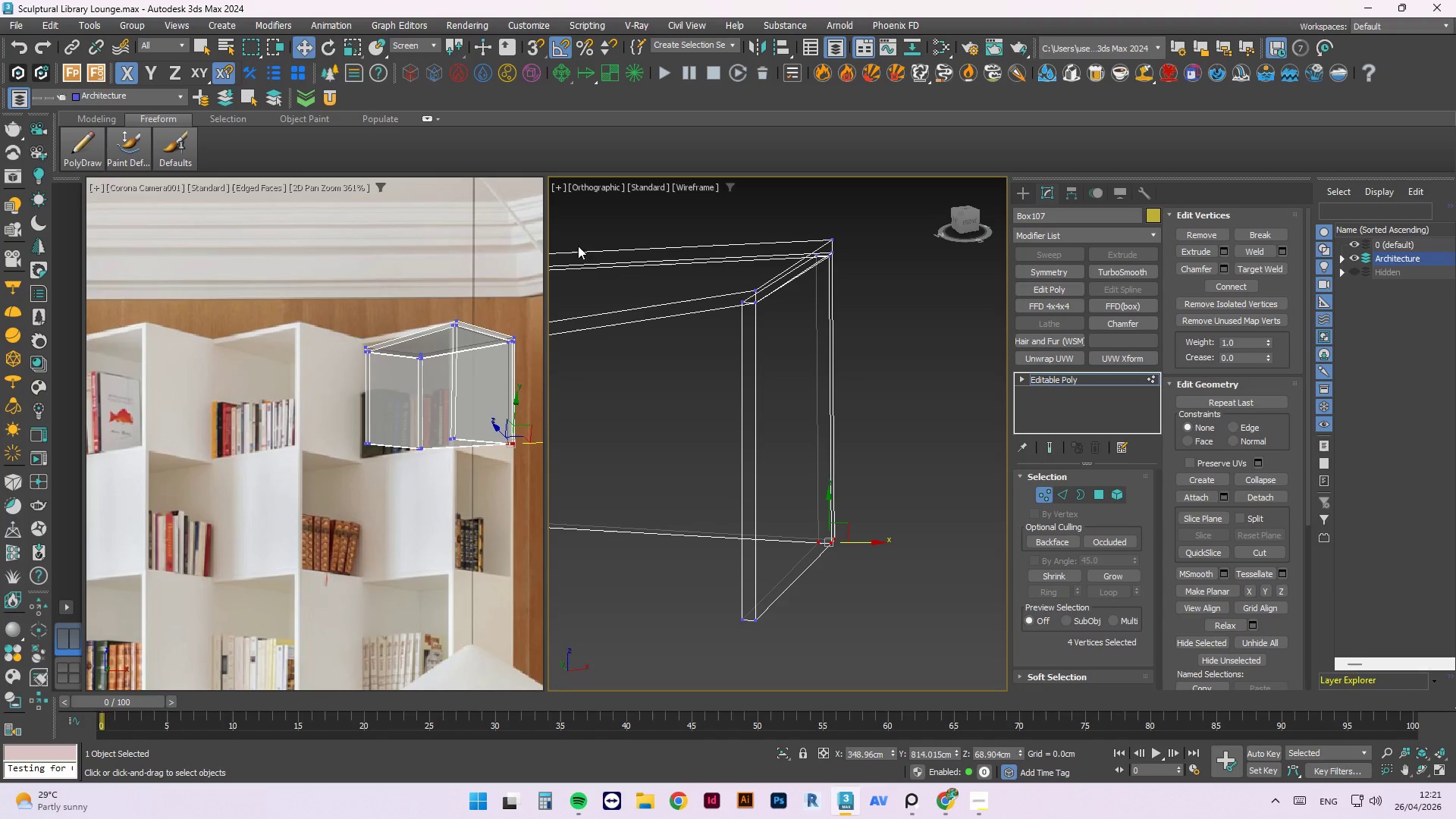 
scroll: coordinate [714, 397], scroll_direction: down, amount: 3.0
 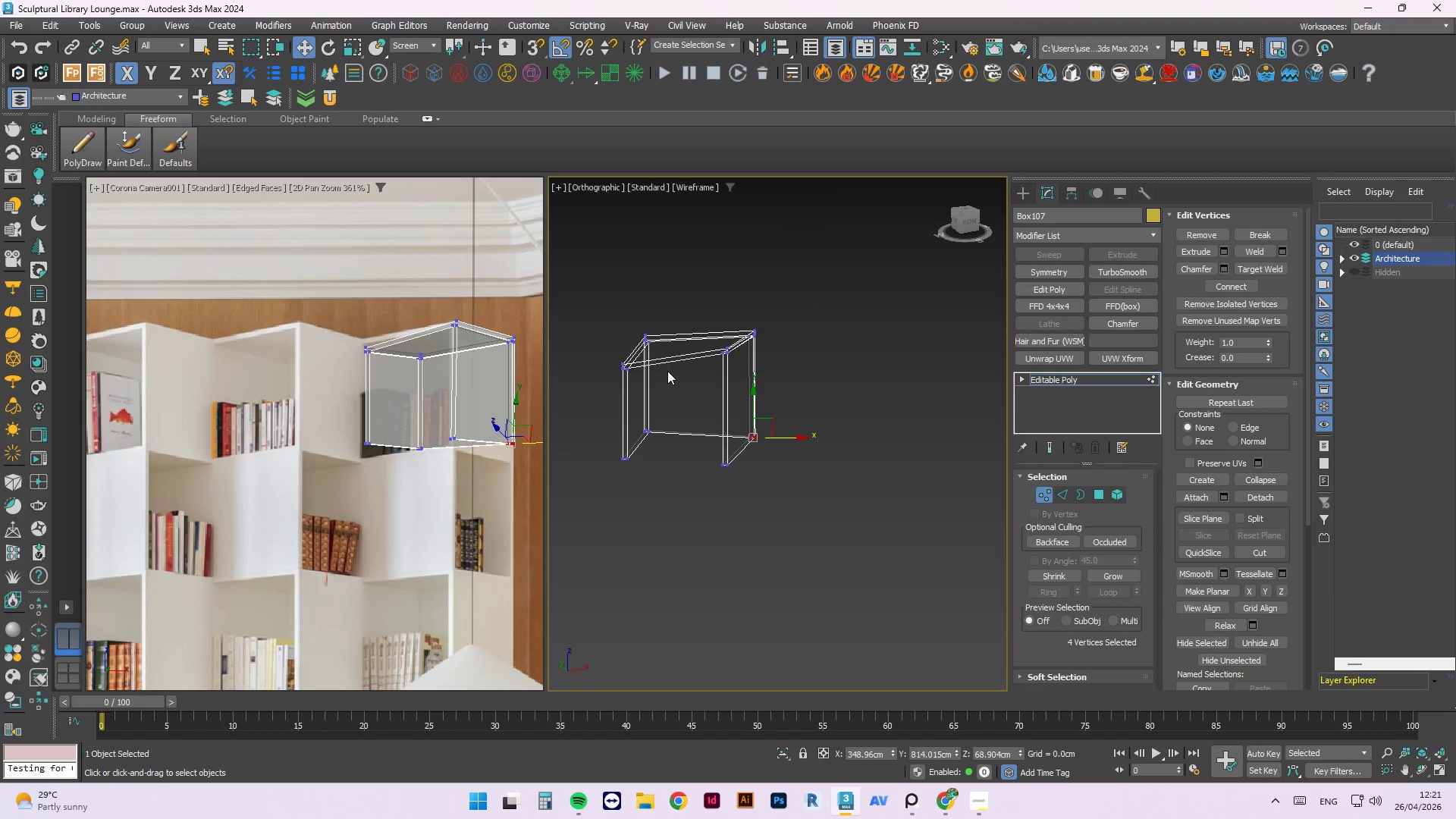 
scroll: coordinate [660, 367], scroll_direction: up, amount: 2.0
 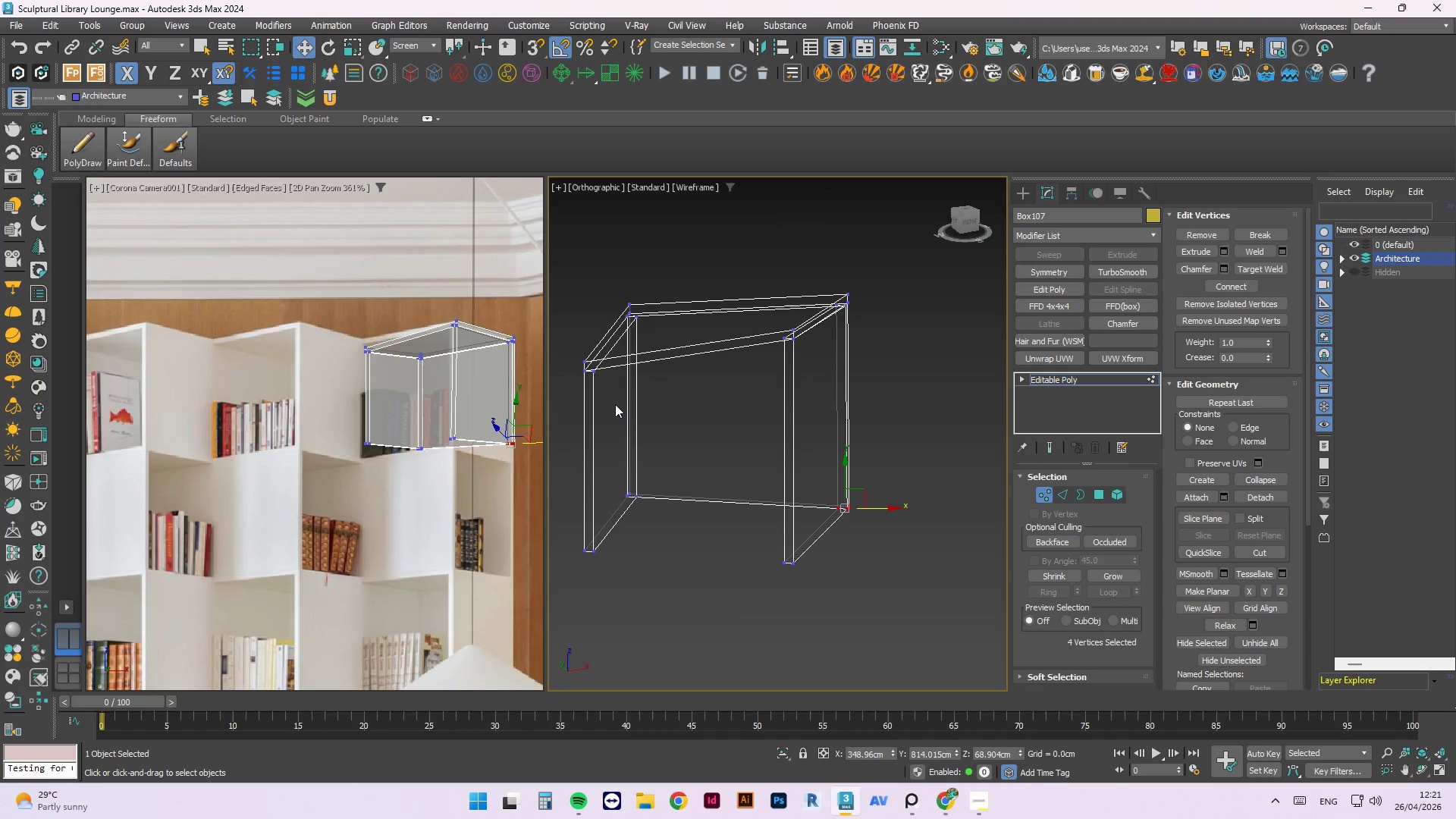 
left_click_drag(start_coordinate=[612, 402], to_coordinate=[554, 340])
 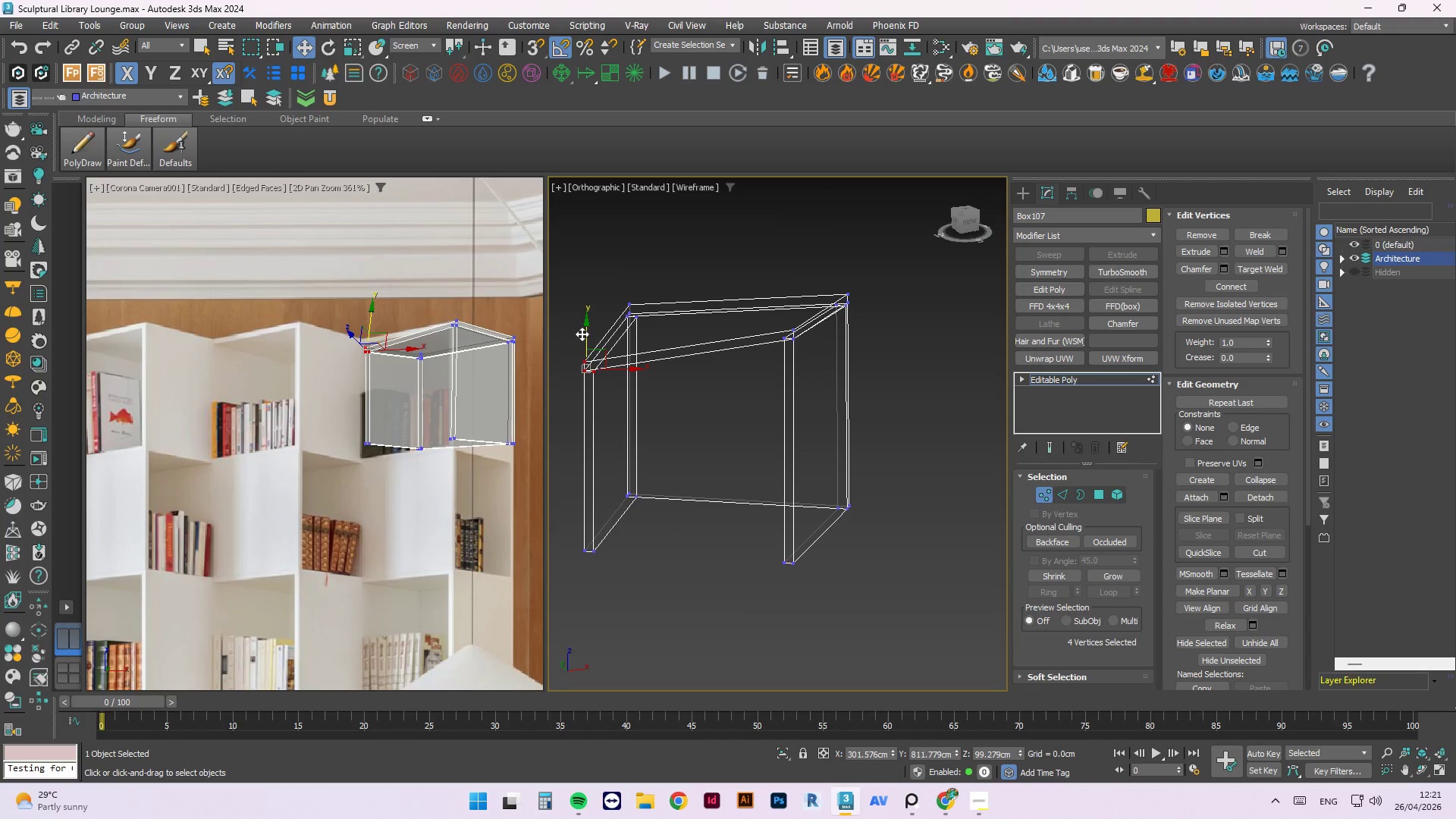 
left_click_drag(start_coordinate=[586, 335], to_coordinate=[574, 315])
 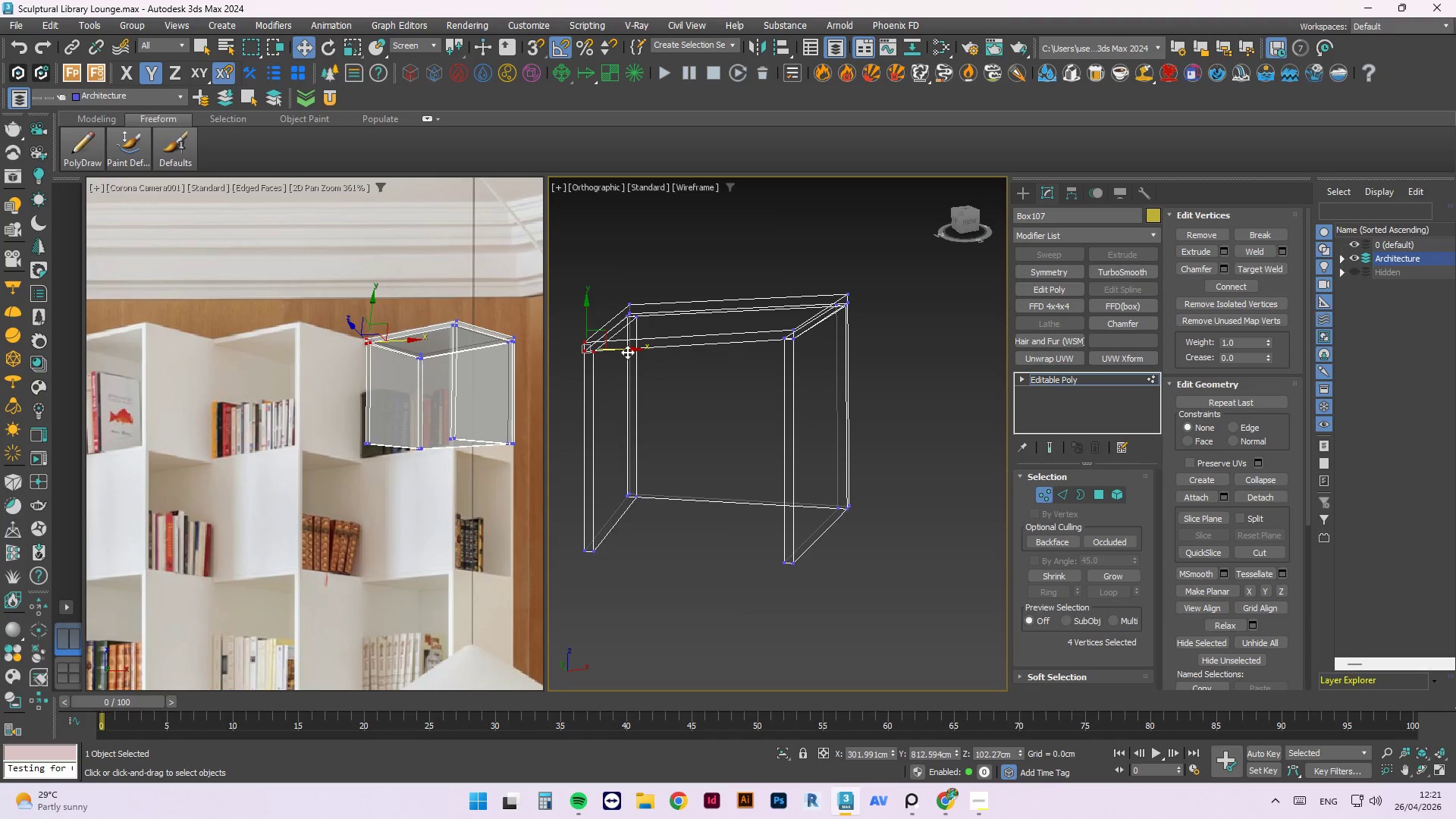 
left_click_drag(start_coordinate=[626, 352], to_coordinate=[620, 350])
 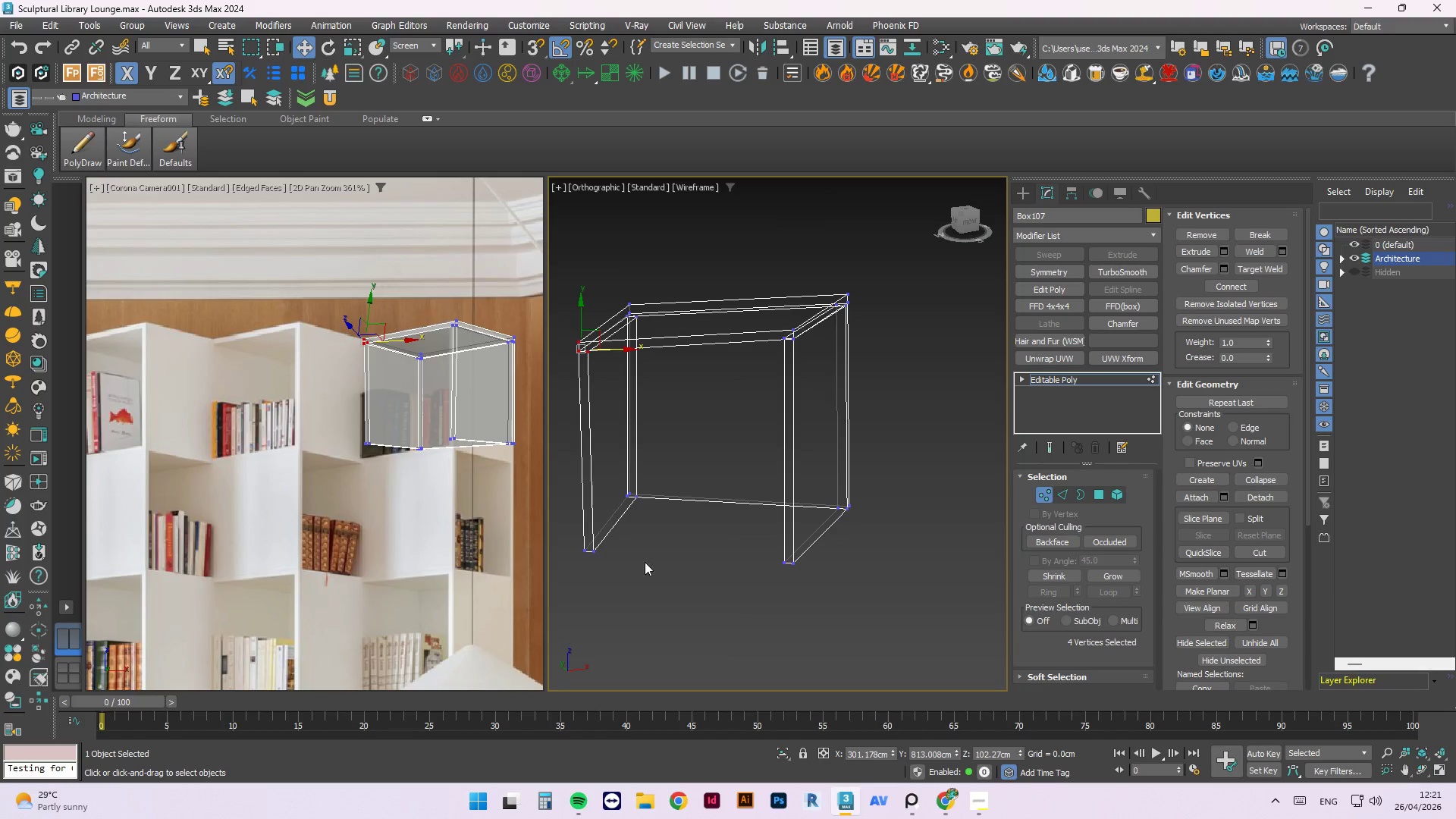 
left_click_drag(start_coordinate=[620, 578], to_coordinate=[559, 532])
 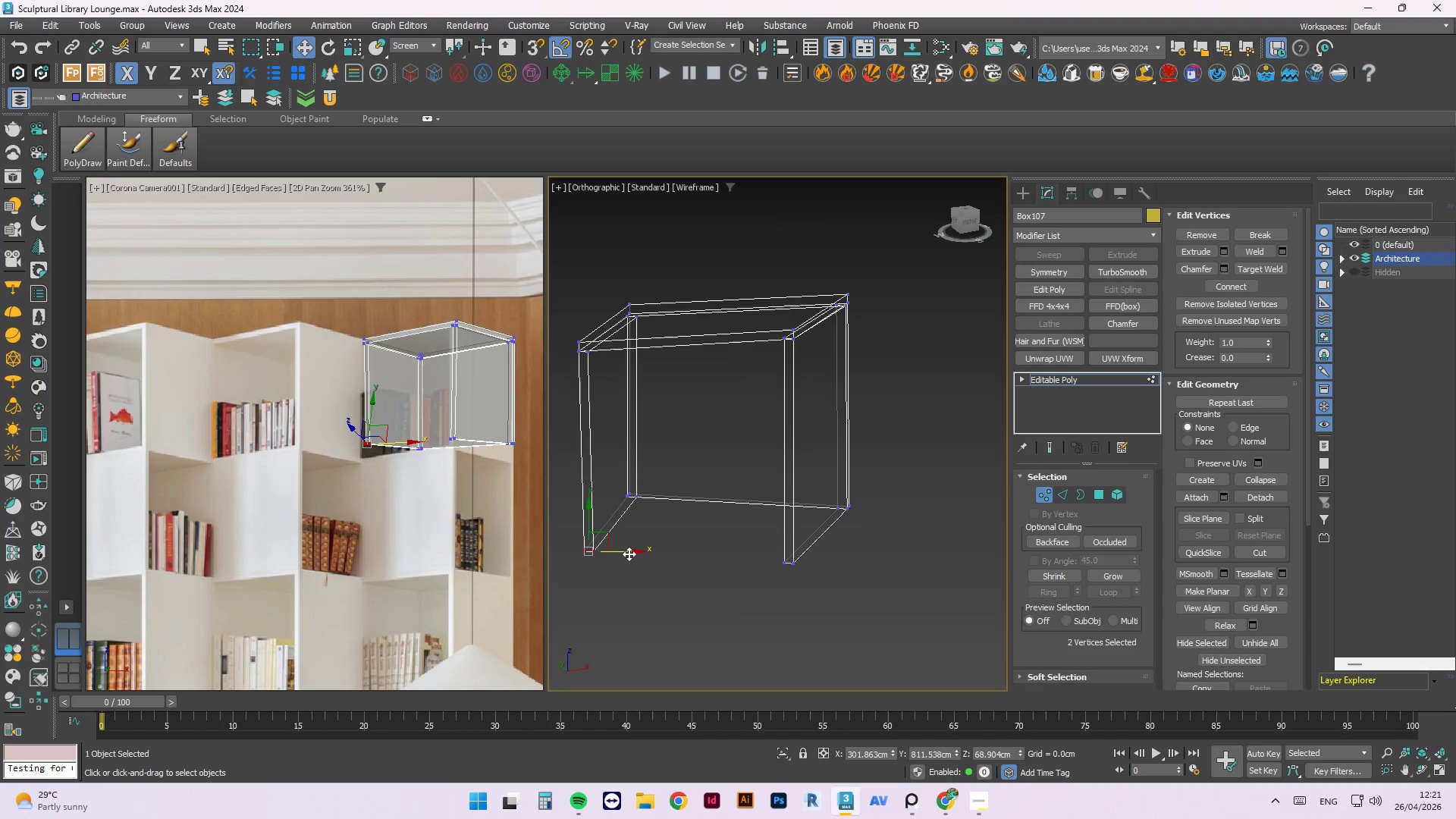 
left_click_drag(start_coordinate=[628, 554], to_coordinate=[623, 556])
 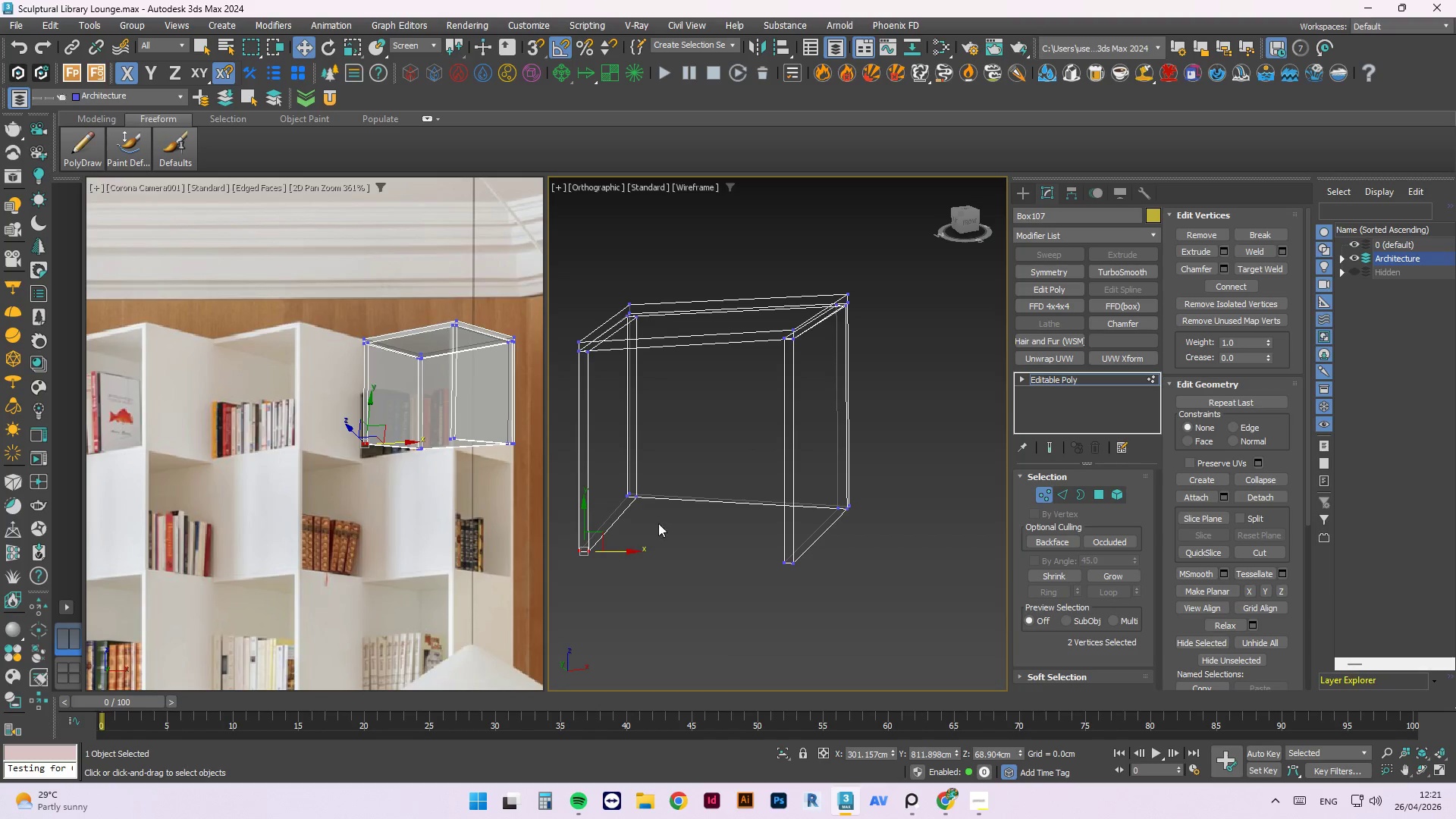 
scroll: coordinate [821, 388], scroll_direction: down, amount: 1.0
 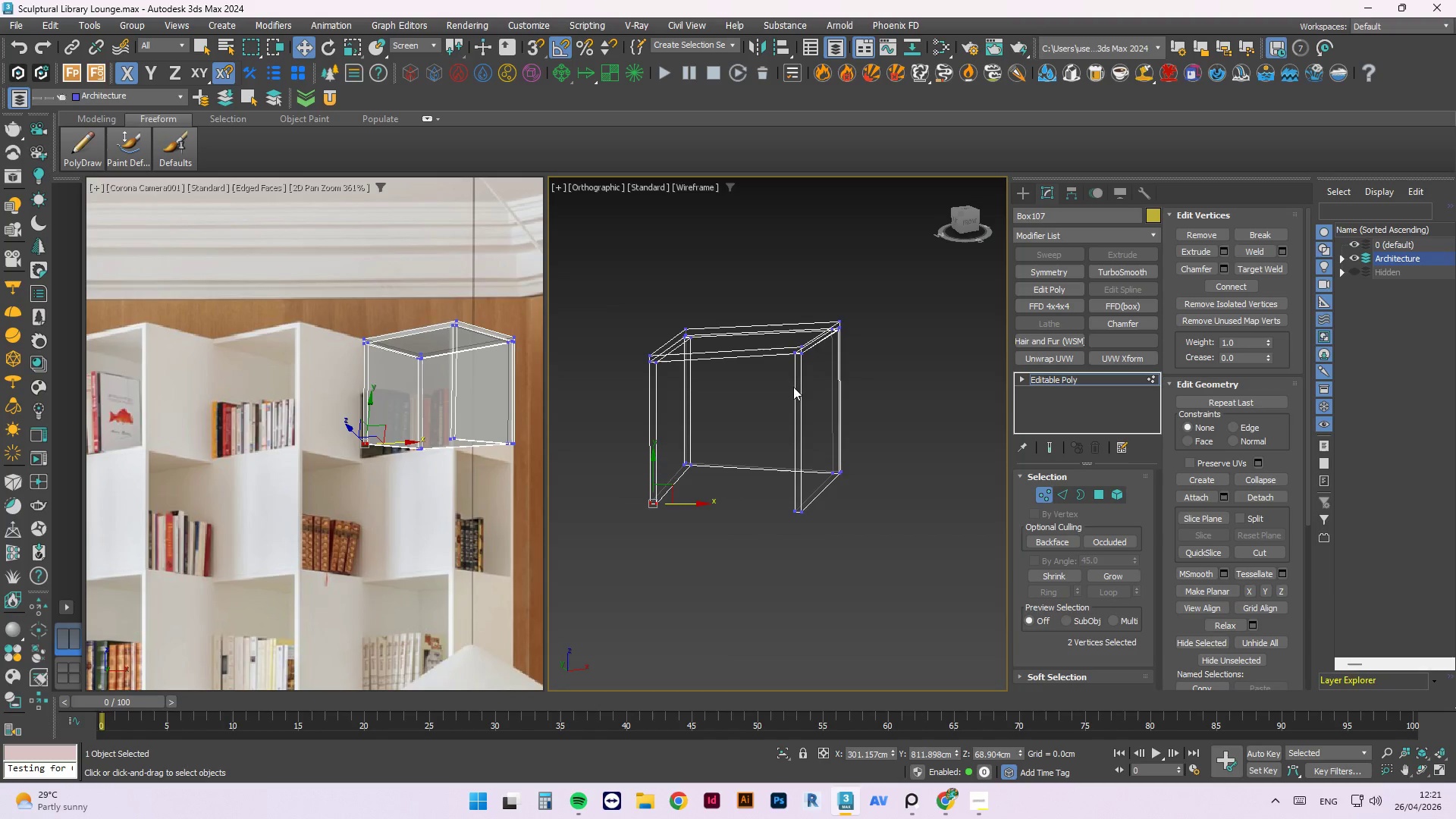 
scroll: coordinate [698, 332], scroll_direction: up, amount: 2.0
 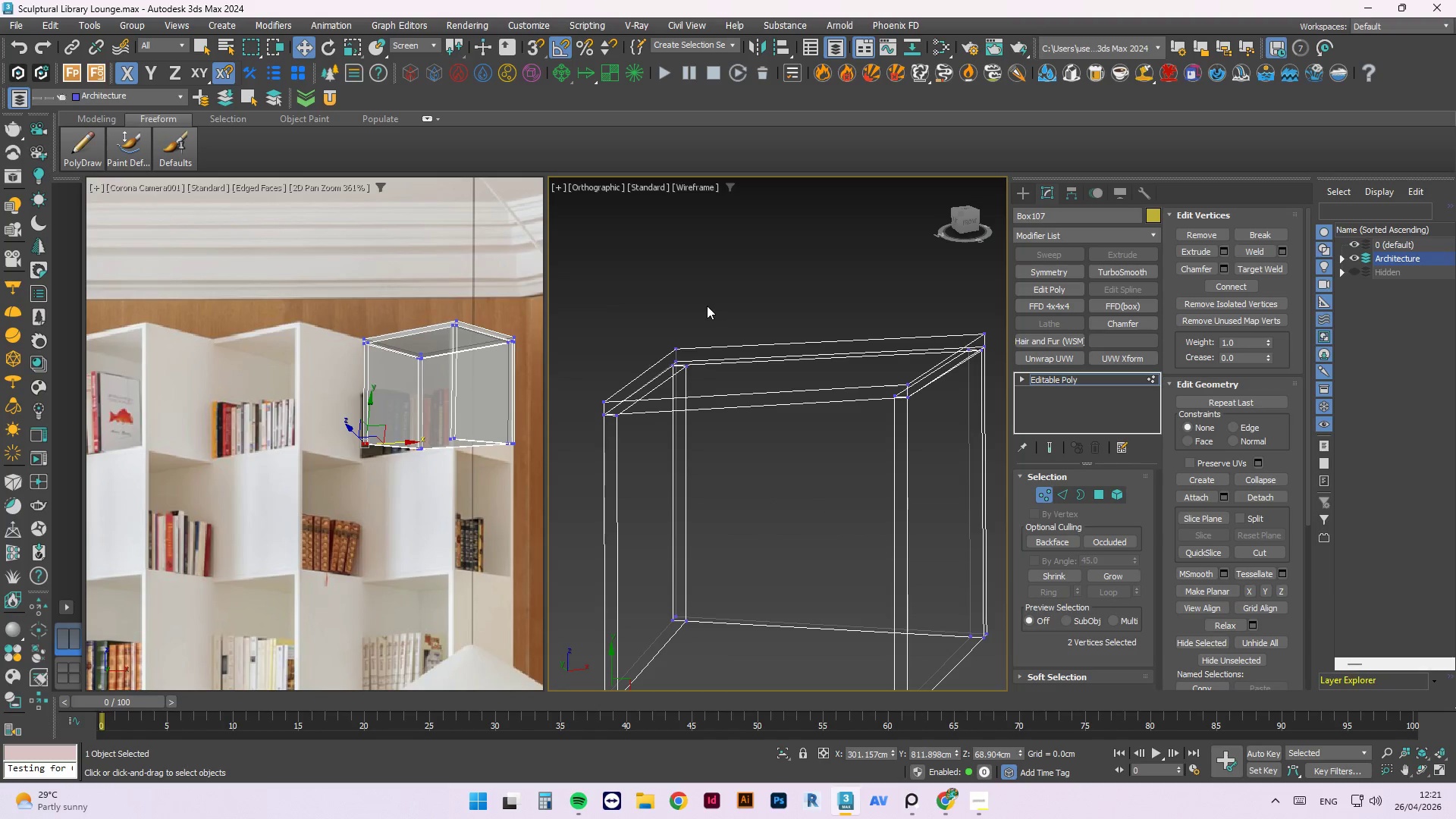 
left_click_drag(start_coordinate=[714, 298], to_coordinate=[654, 377])
 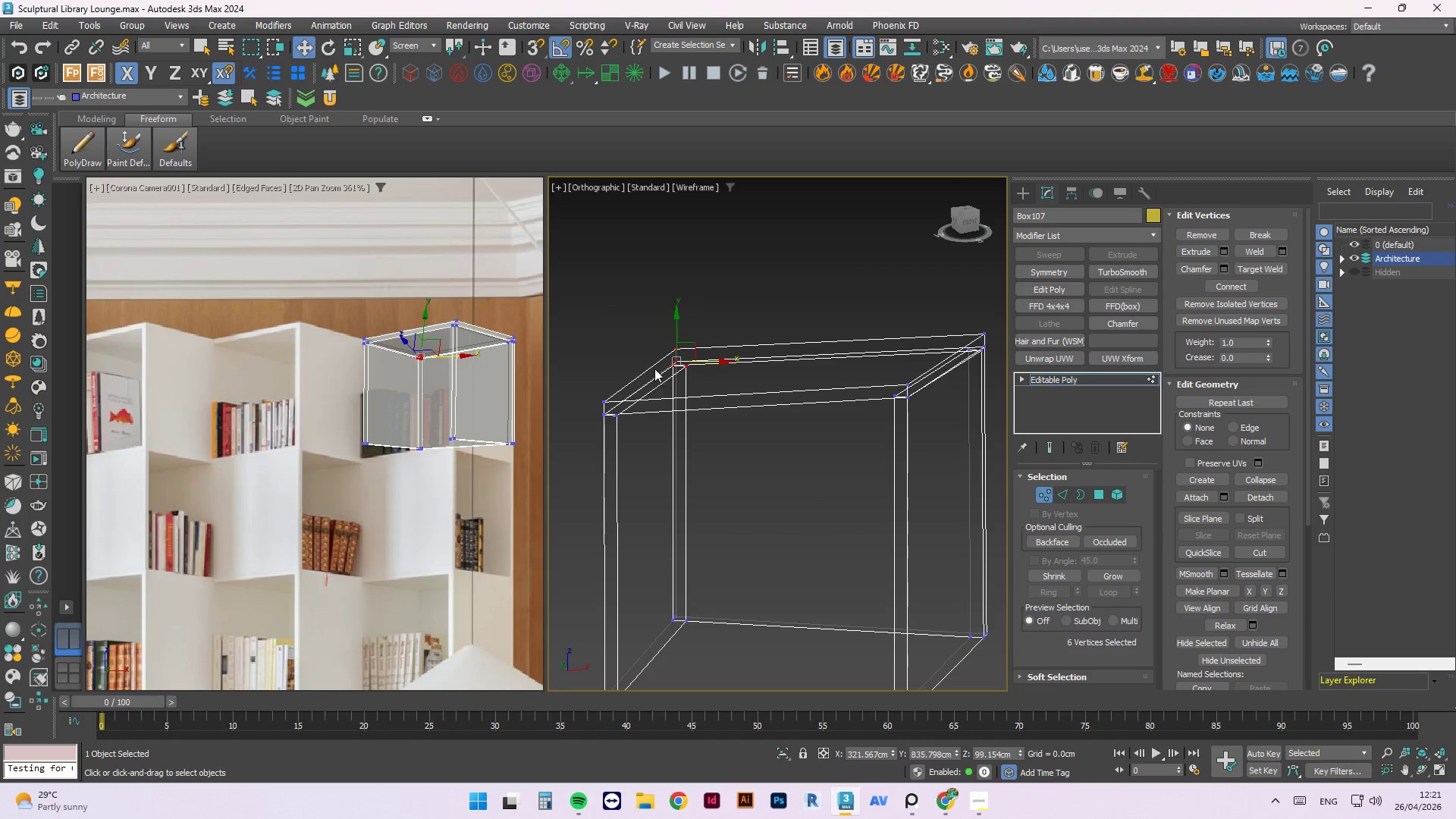 
scroll: coordinate [654, 368], scroll_direction: down, amount: 1.0
 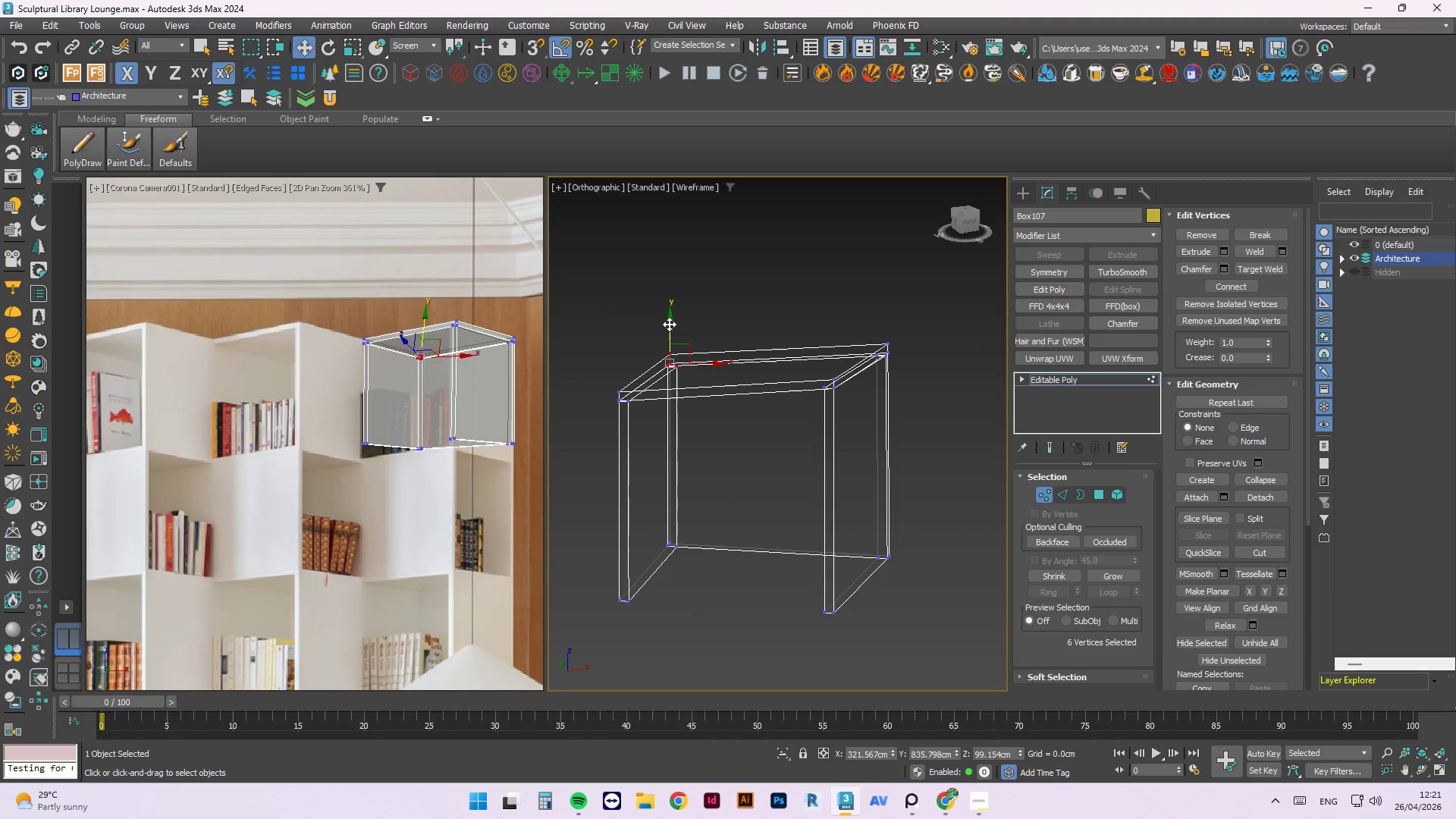 
left_click_drag(start_coordinate=[669, 324], to_coordinate=[893, 336])
 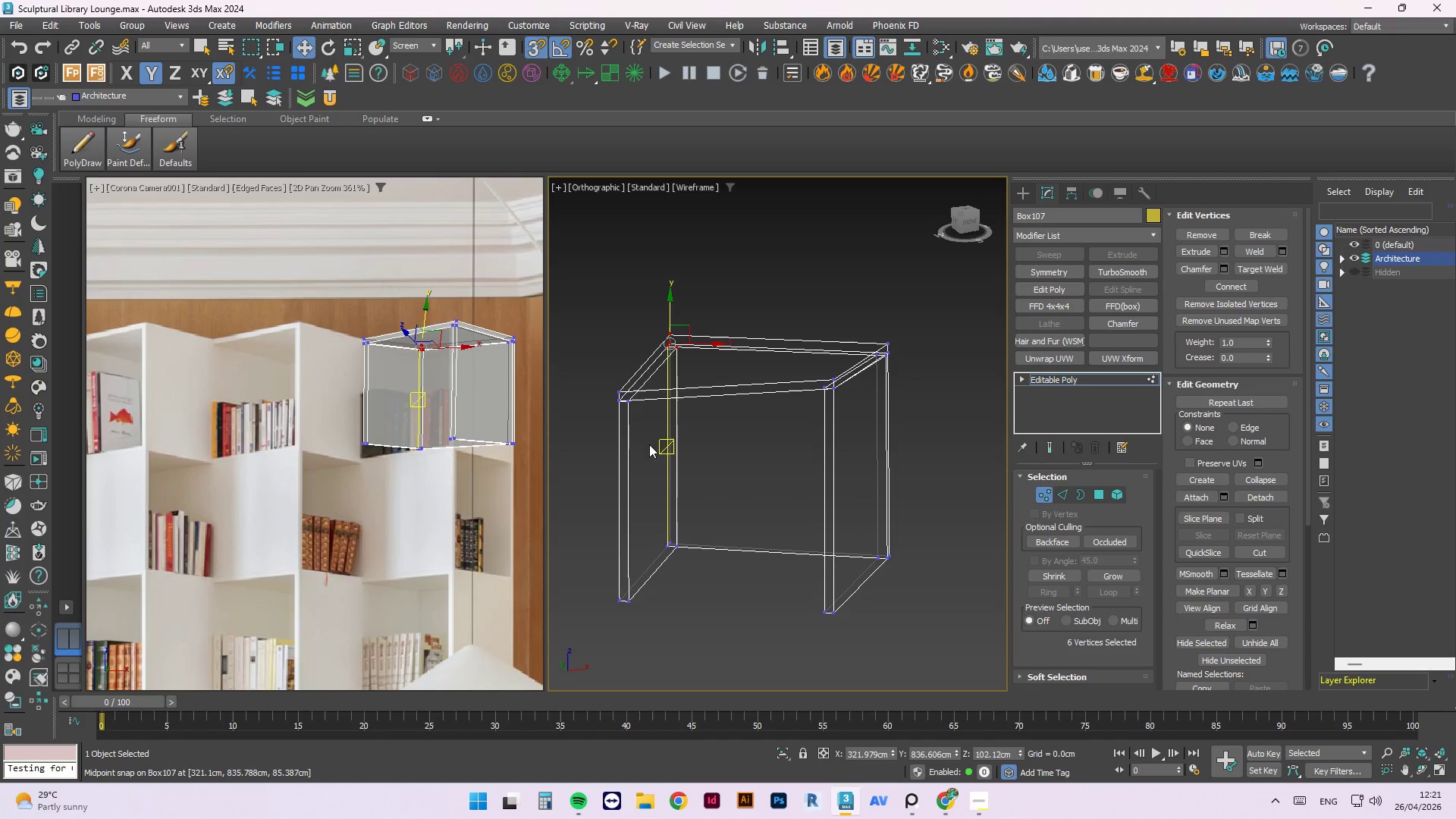 
key(S)
 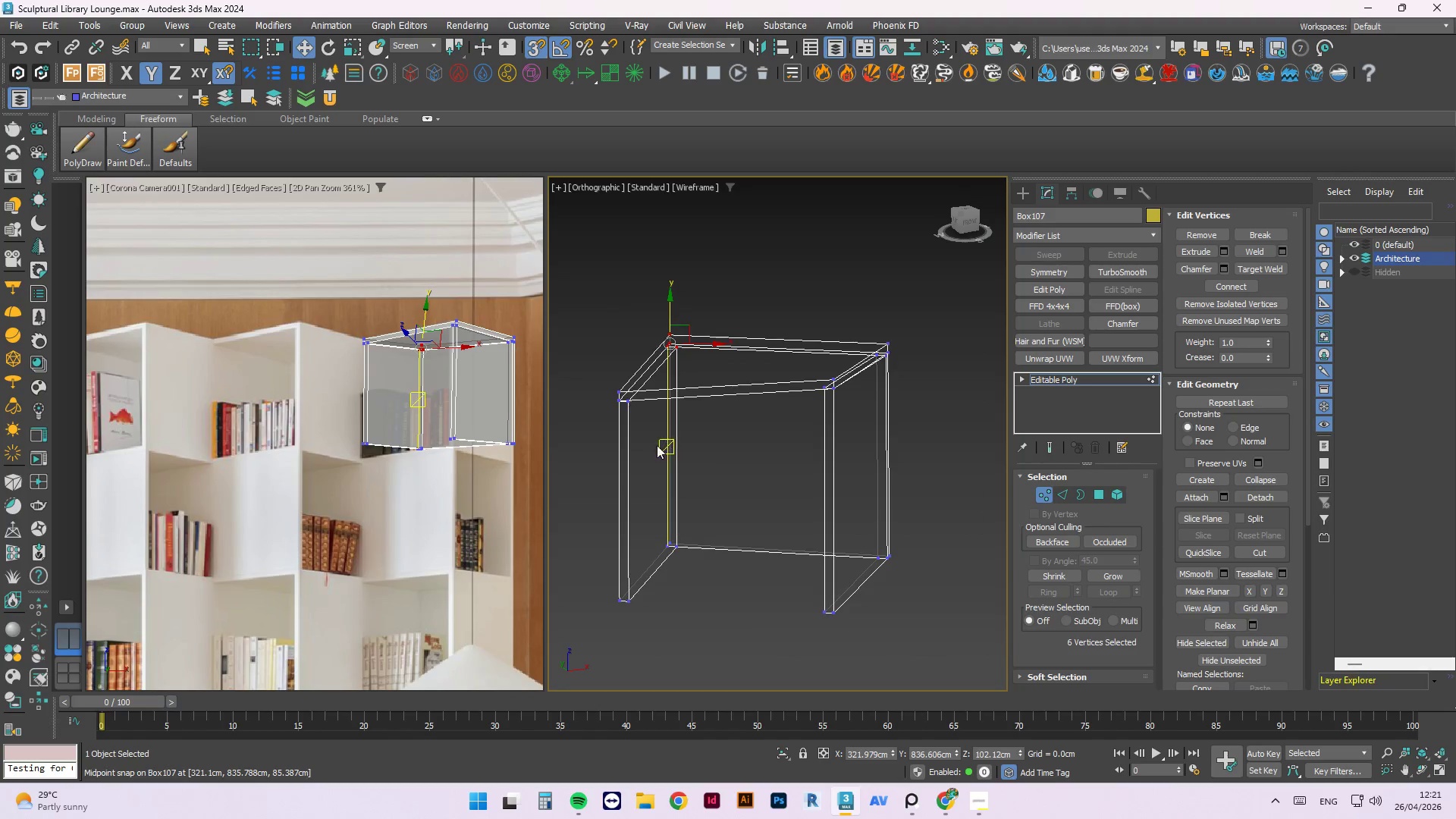 
scroll: coordinate [644, 427], scroll_direction: up, amount: 1.0
 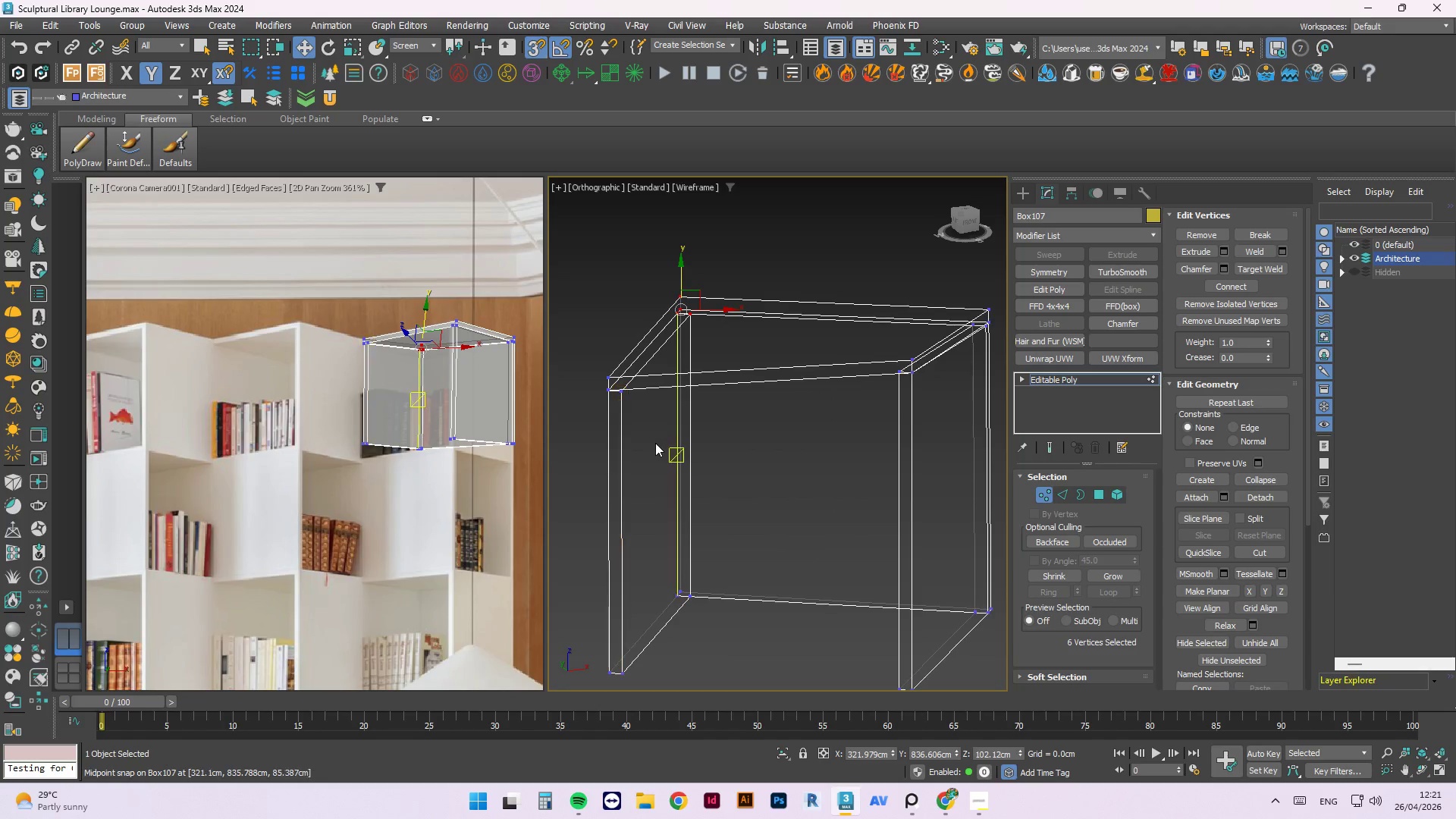 
left_click([655, 443])
 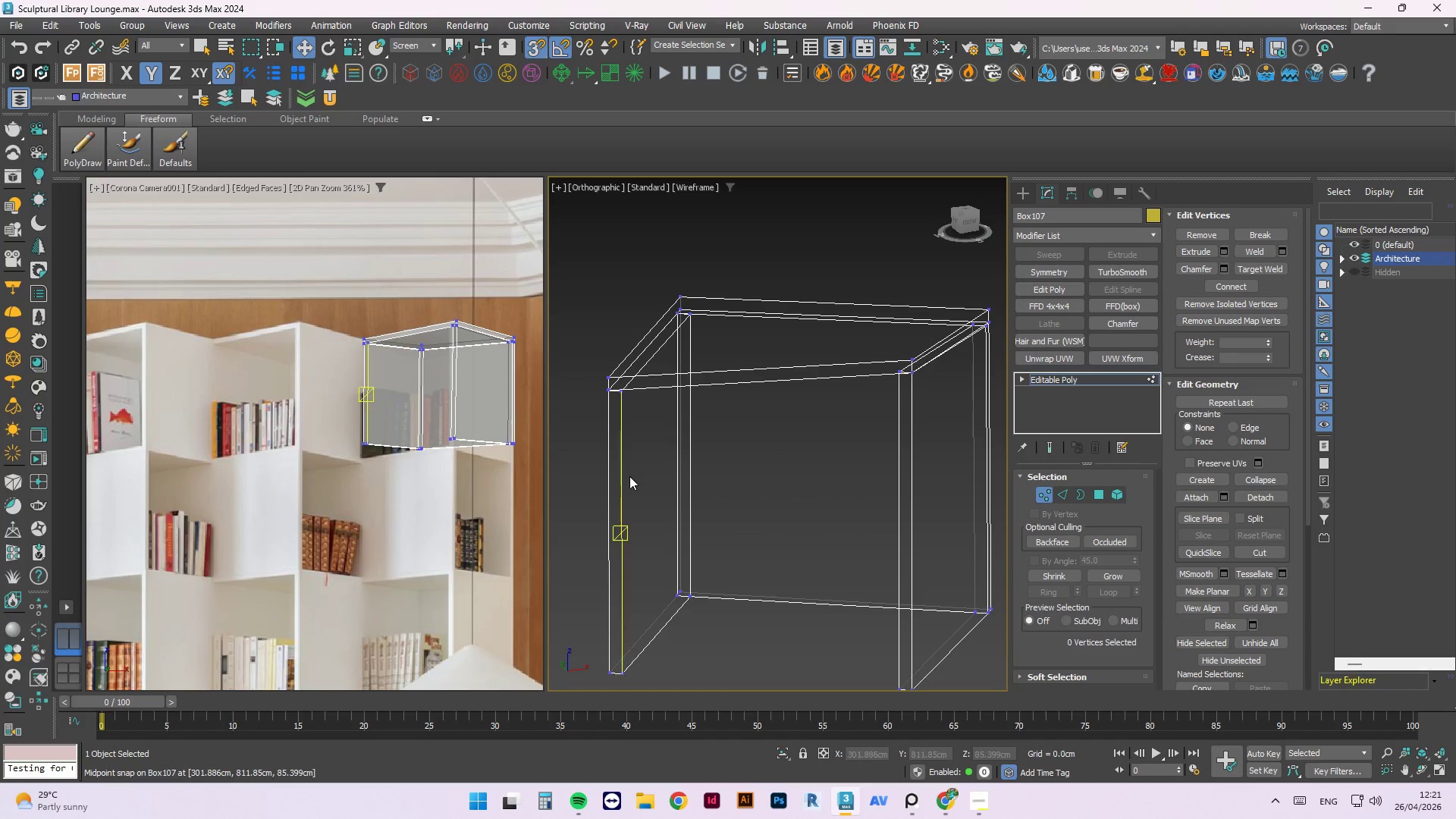 
scroll: coordinate [627, 476], scroll_direction: up, amount: 1.0
 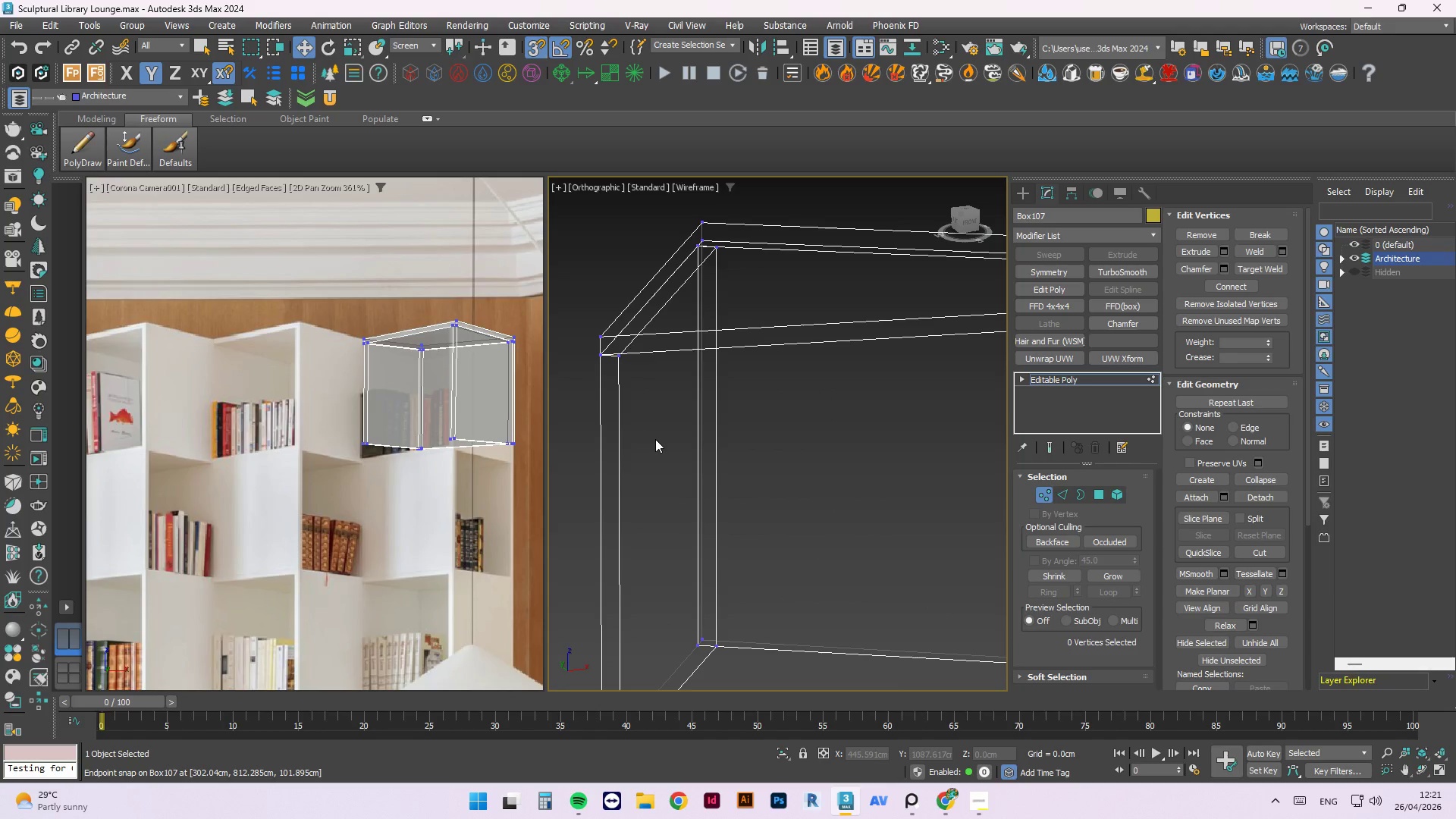 
left_click_drag(start_coordinate=[652, 438], to_coordinate=[582, 332])
 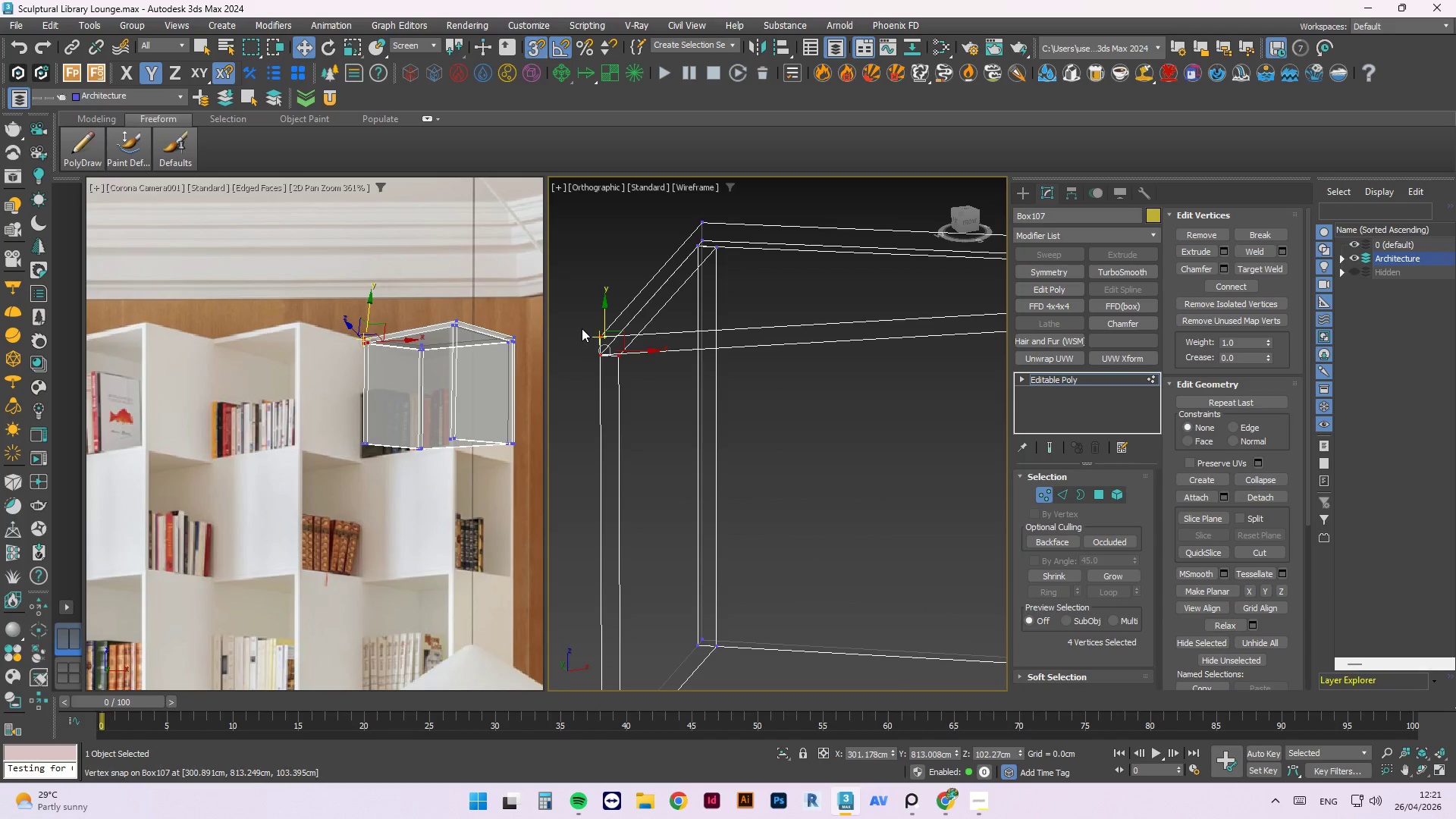 
scroll: coordinate [582, 328], scroll_direction: down, amount: 2.0
 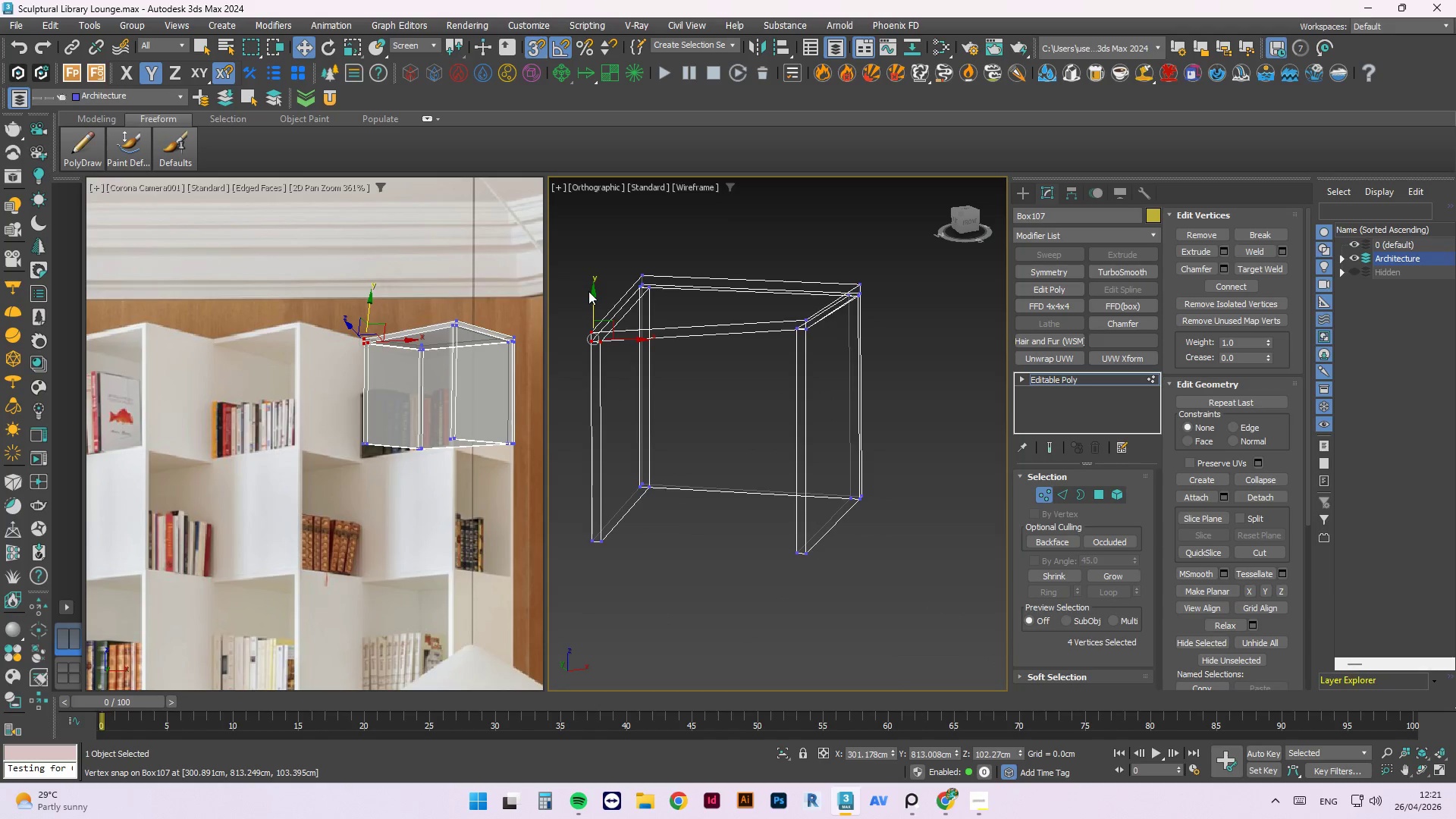 
left_click_drag(start_coordinate=[595, 294], to_coordinate=[586, 321])
 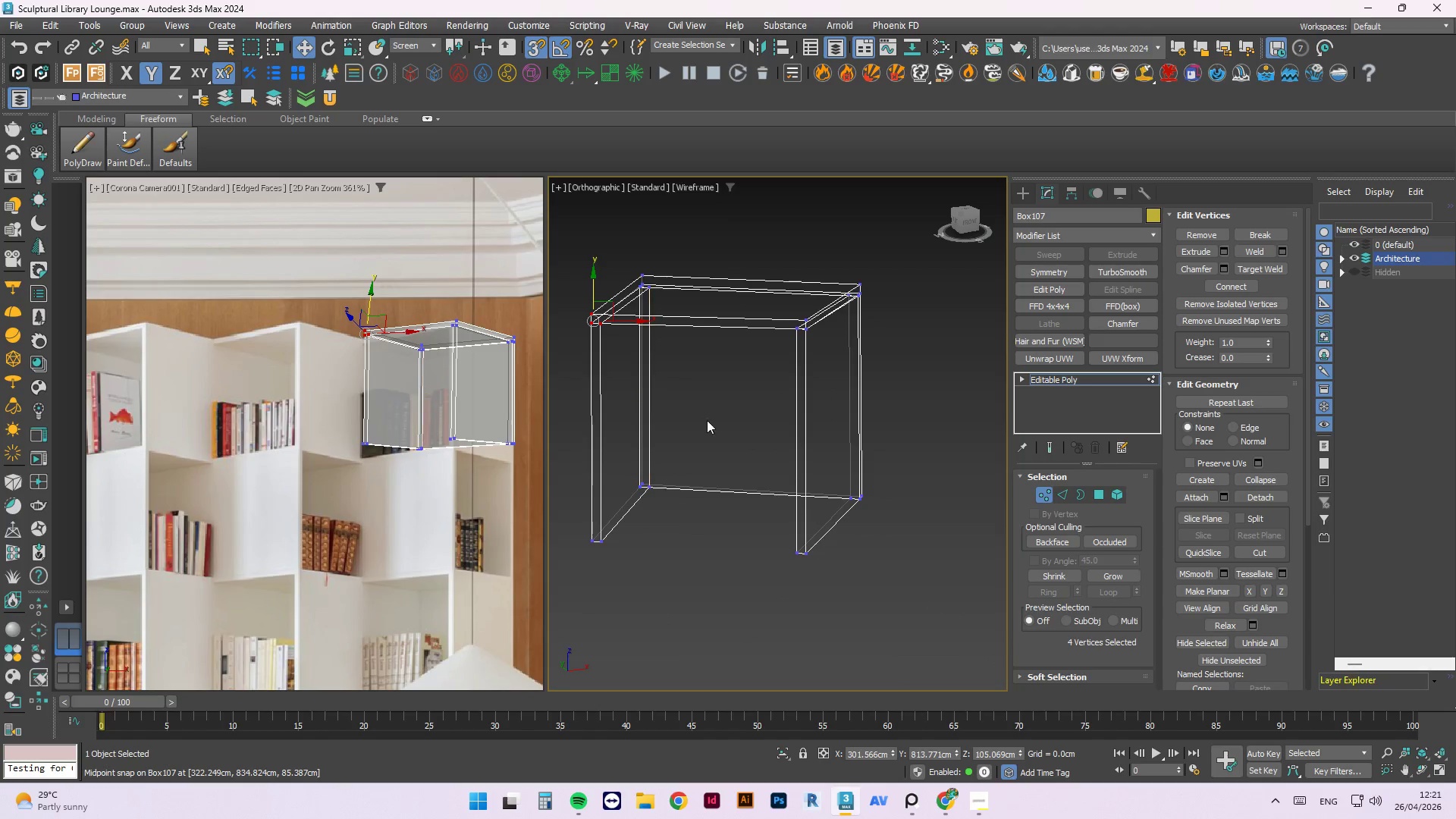 
key(Control+Z)
 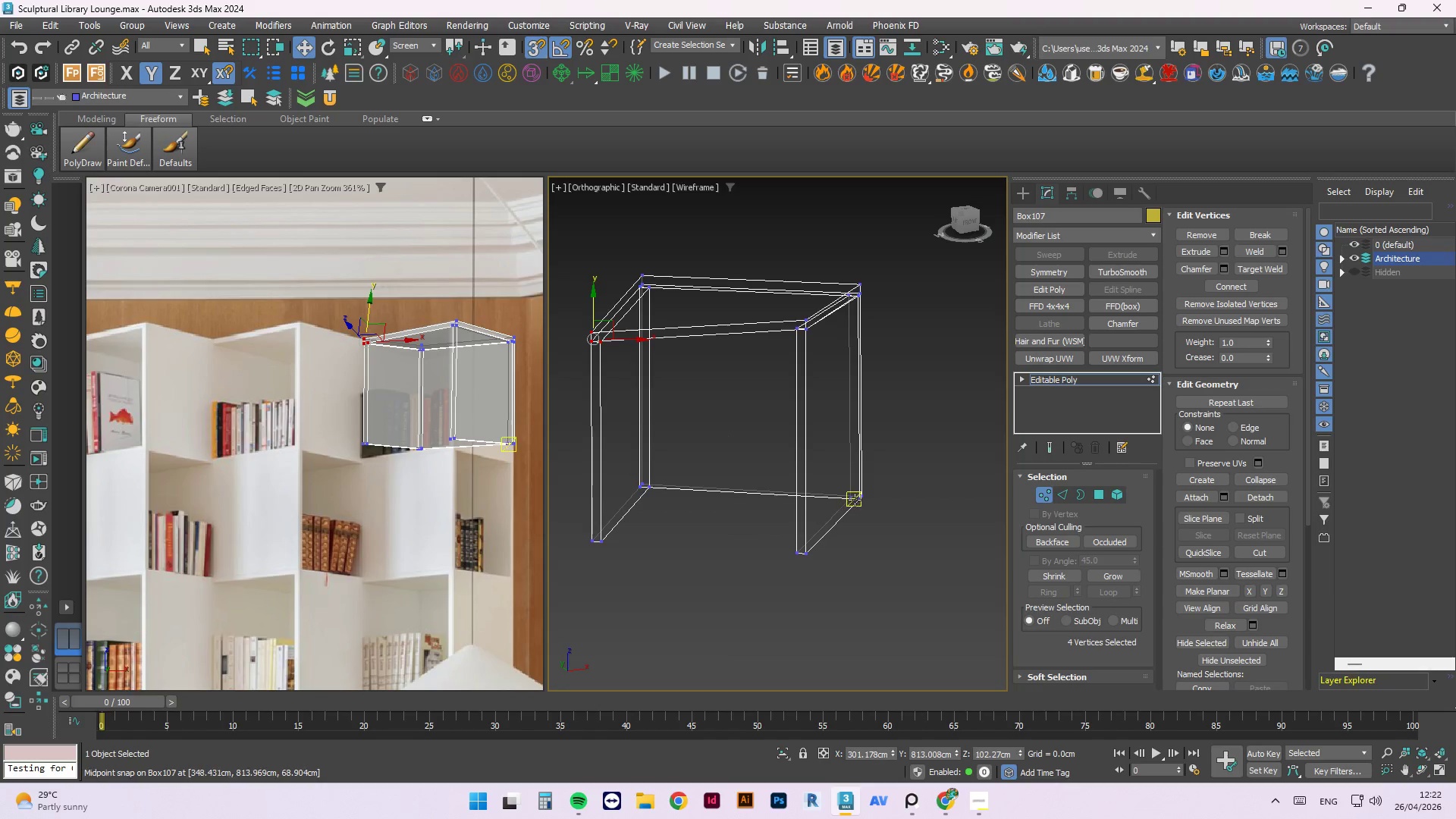 
wait(7.19)
 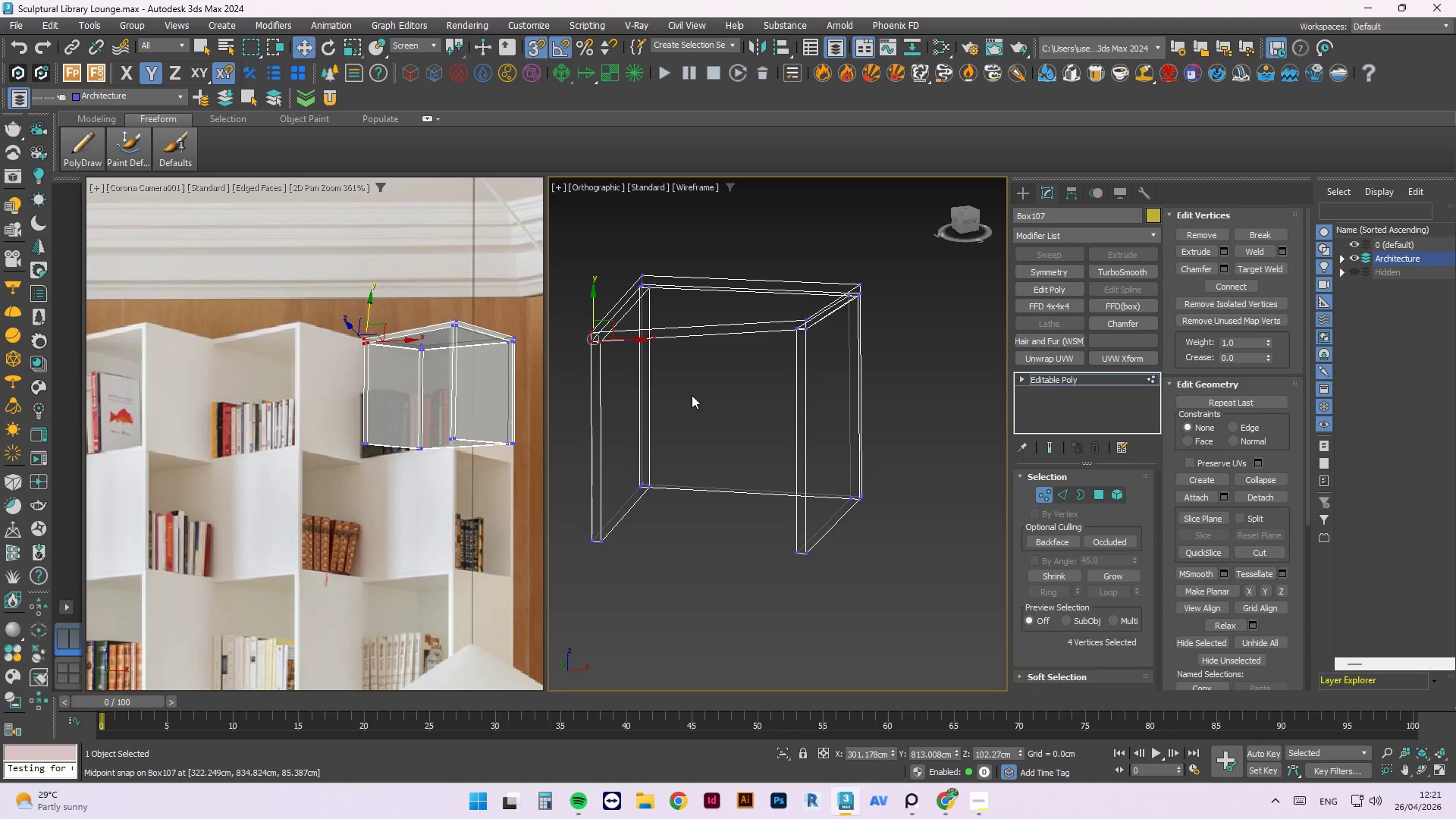 
left_click([868, 244])
 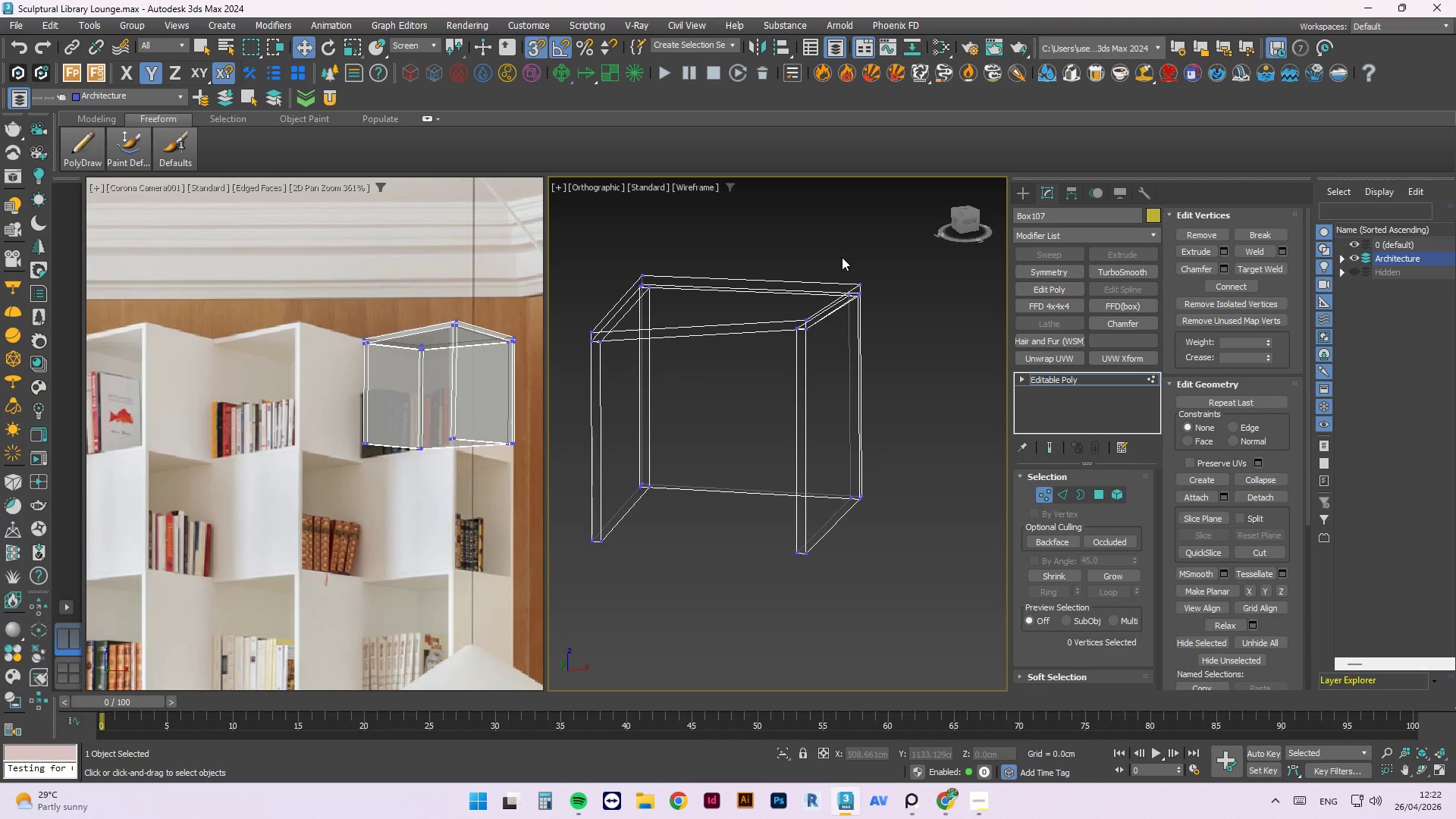 
left_click_drag(start_coordinate=[931, 454], to_coordinate=[513, 634])
 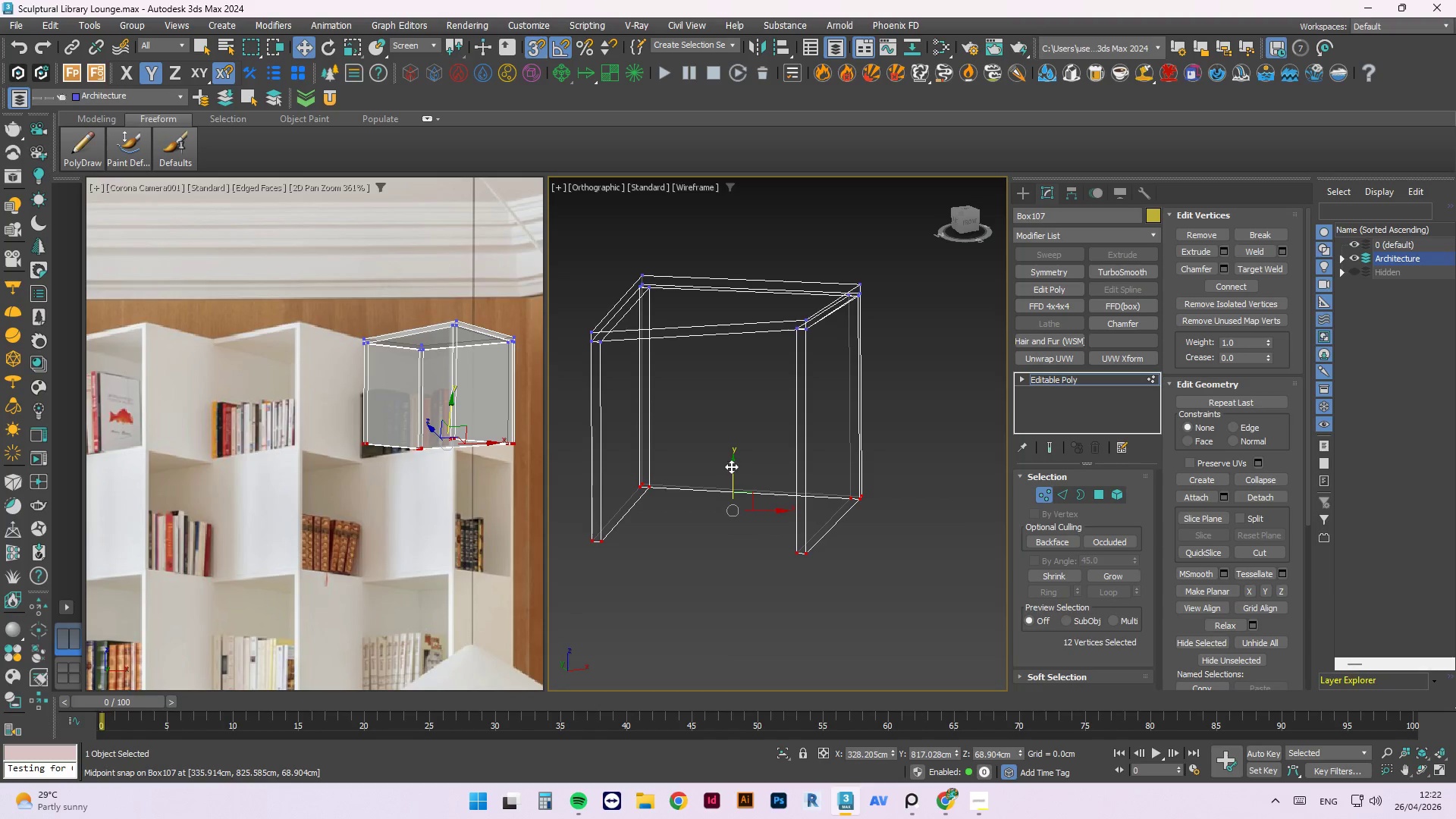 
left_click_drag(start_coordinate=[731, 466], to_coordinate=[829, 575])
 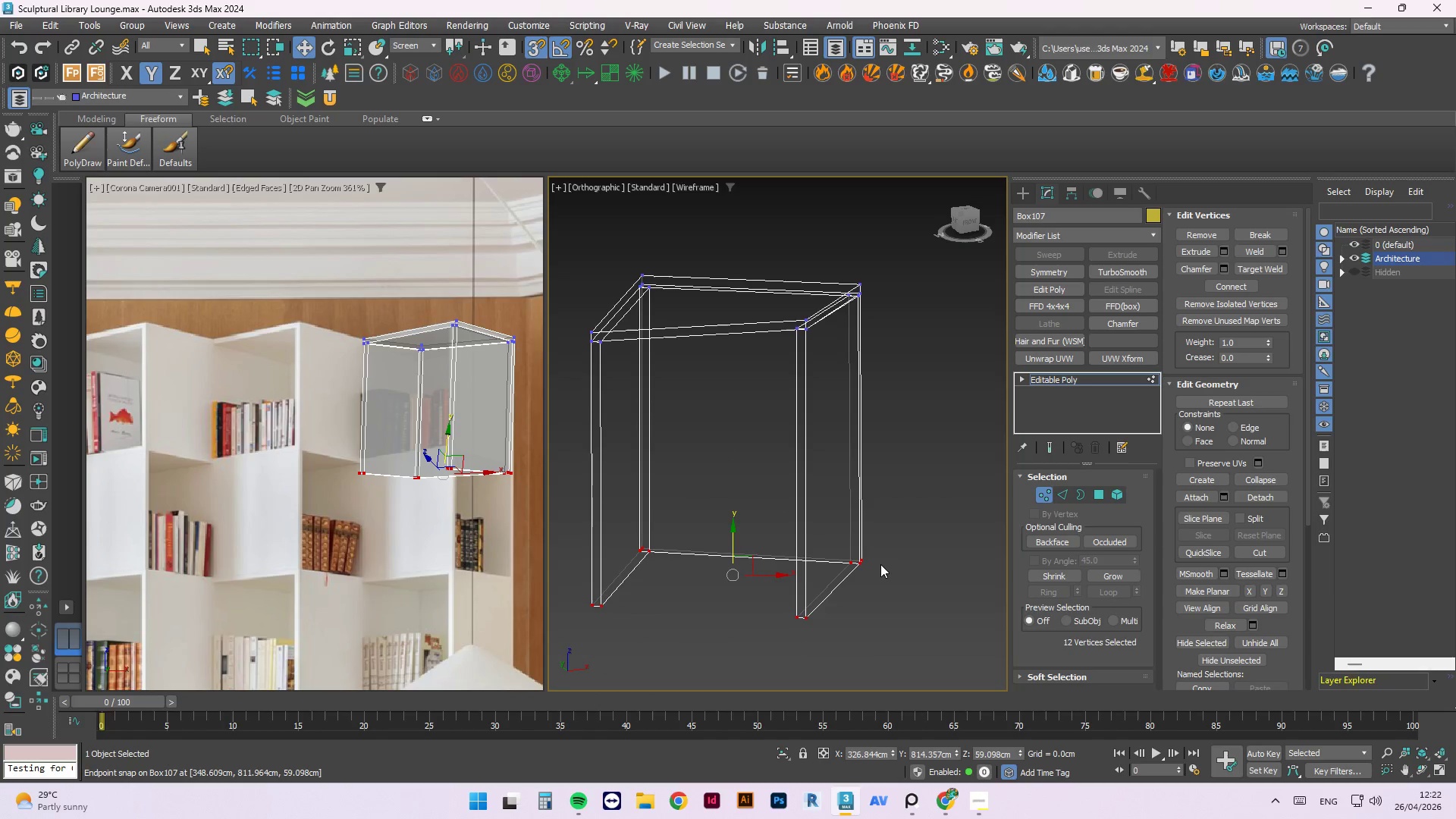 
hold_key(key=ShiftLeft, duration=4.14)
 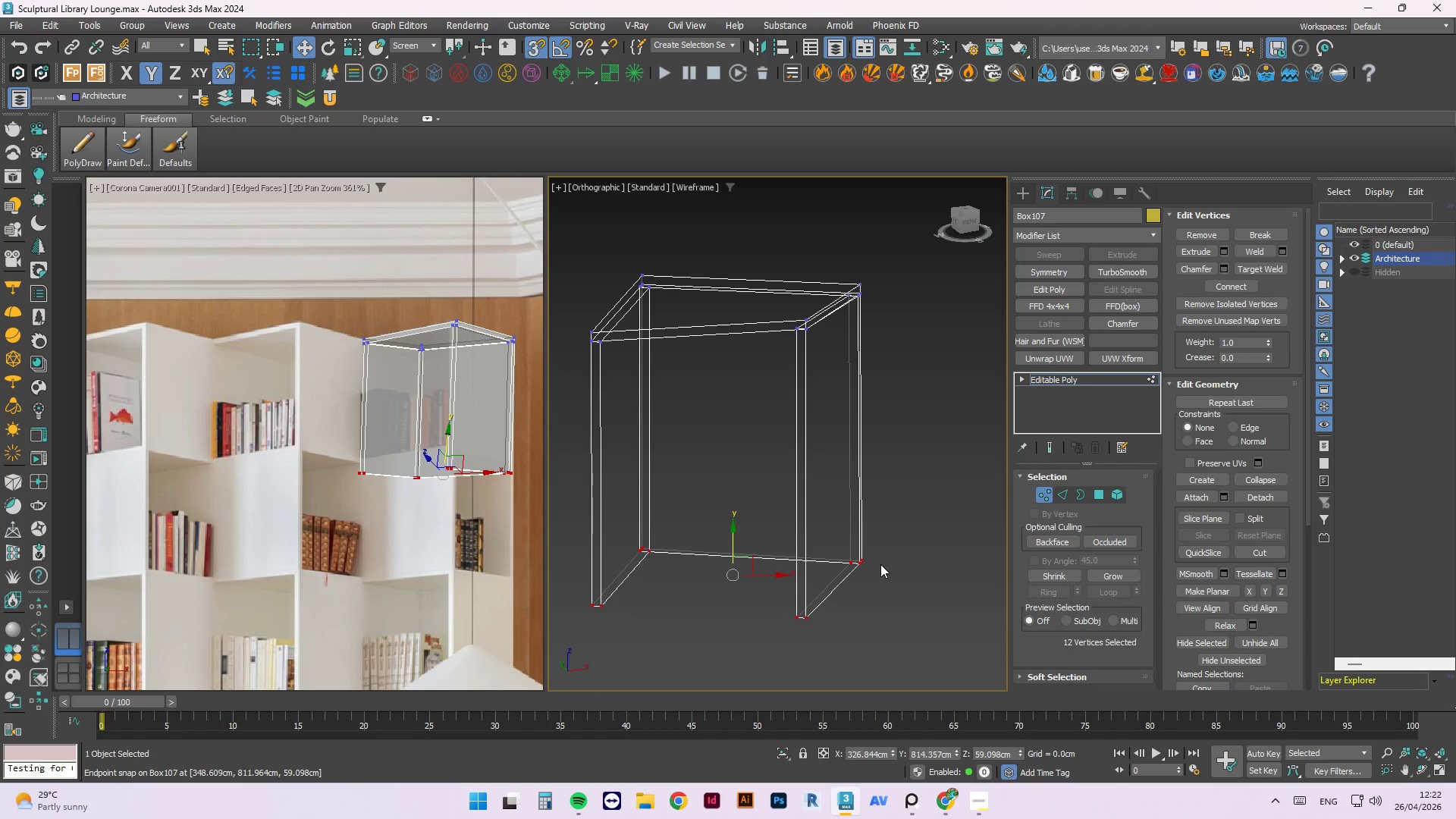 
hold_key(key=ControlLeft, duration=0.47)
 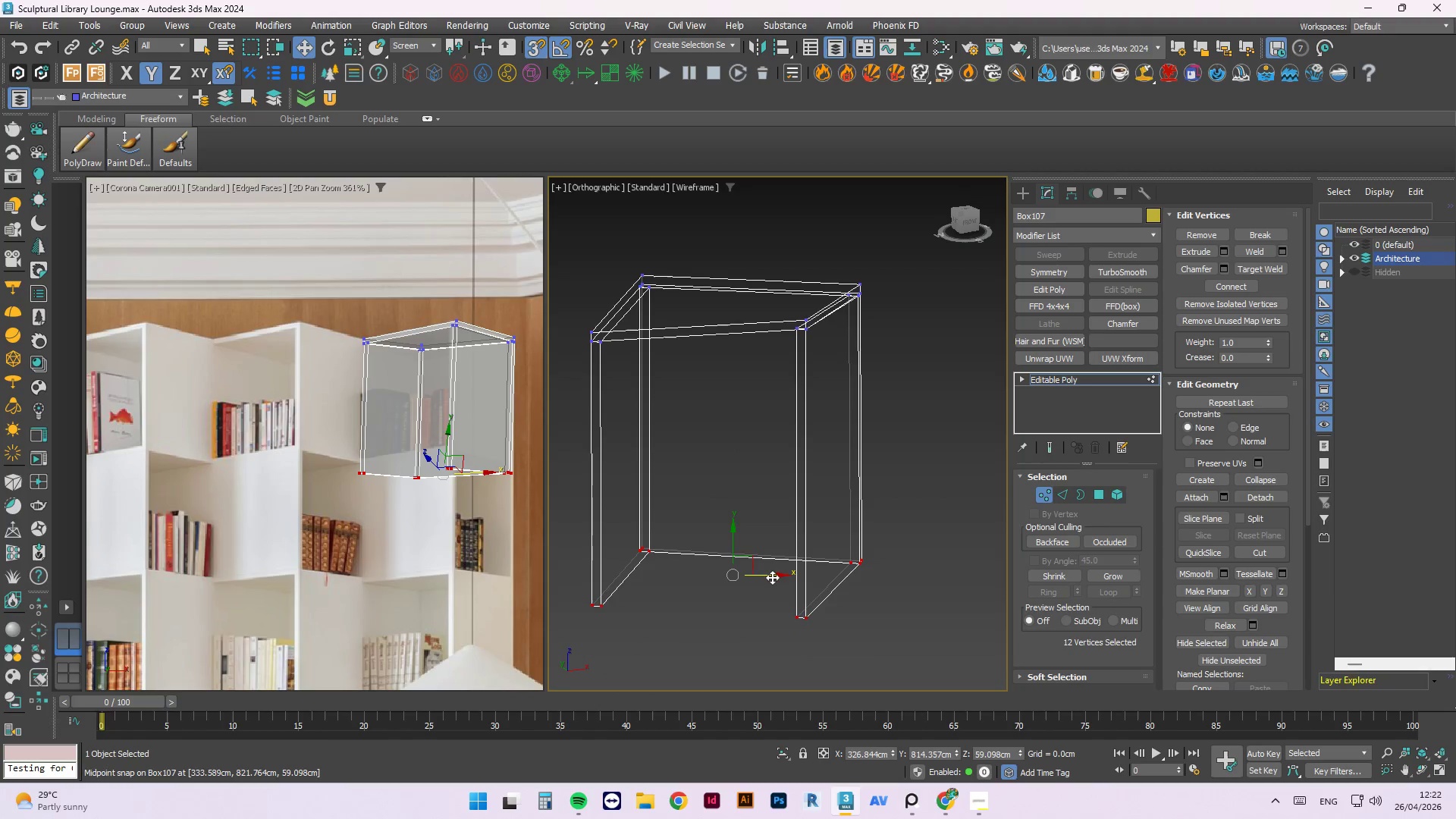 
left_click_drag(start_coordinate=[770, 574], to_coordinate=[777, 586])
 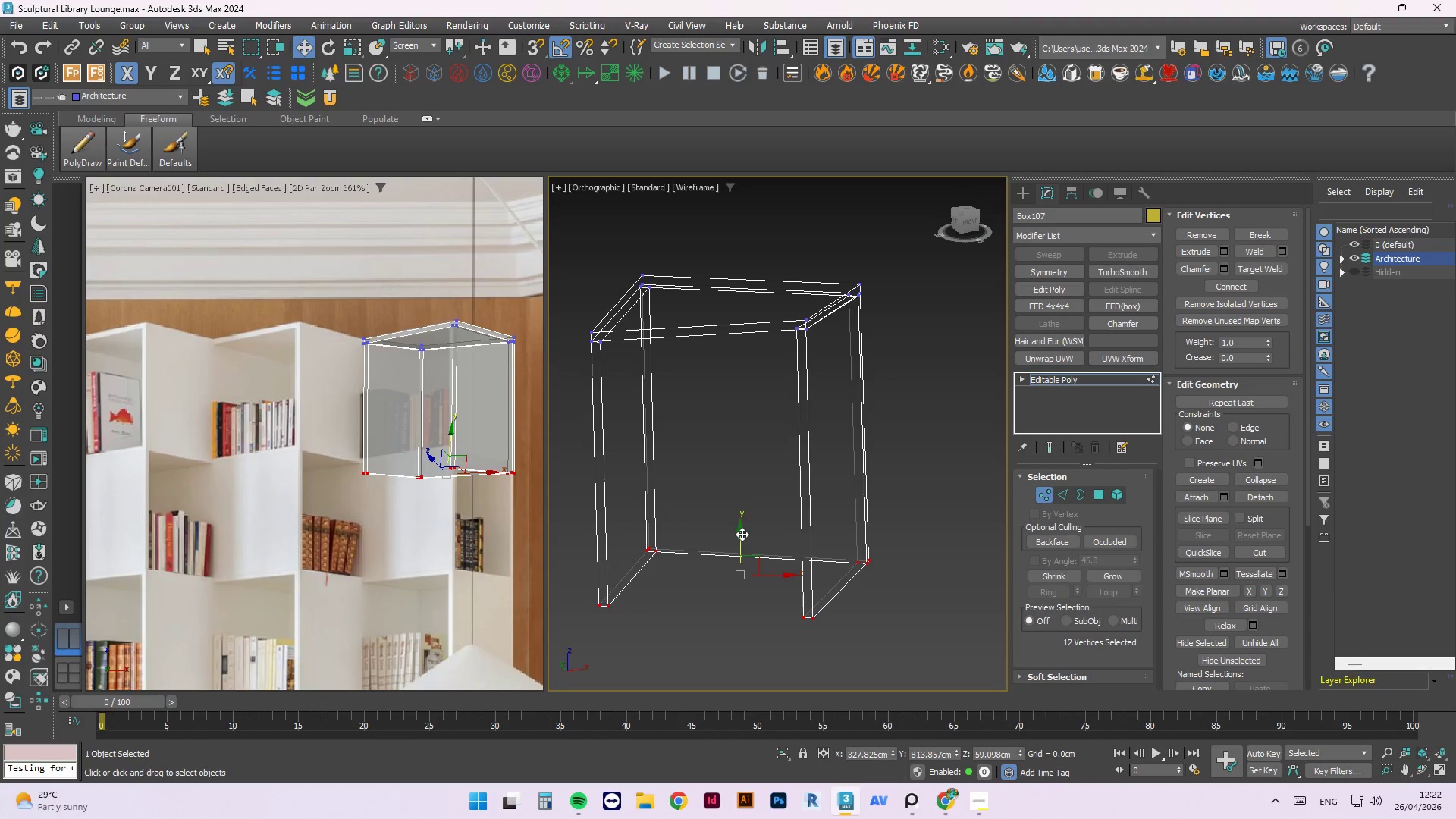 
key(S)
 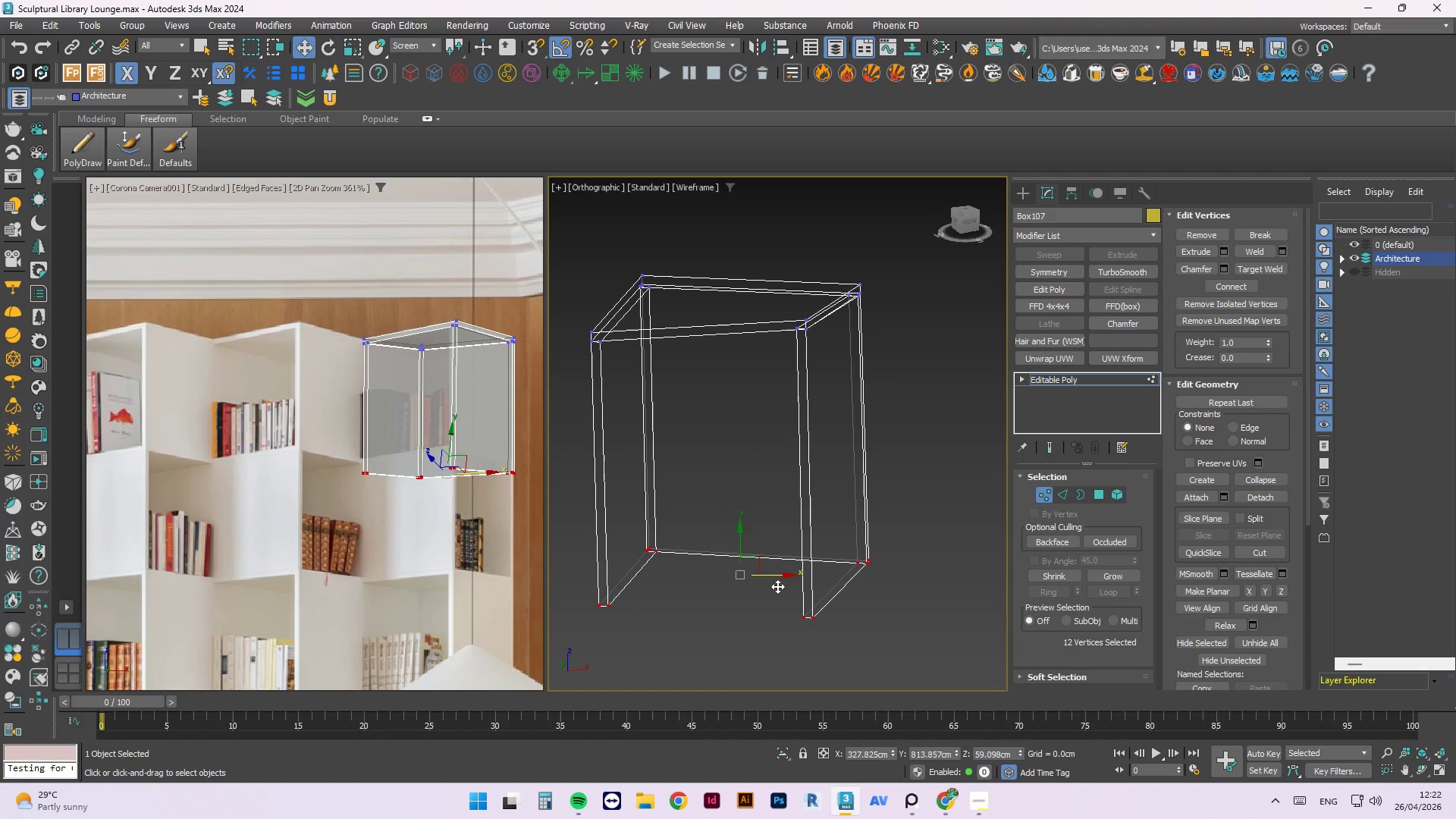 
left_click_drag(start_coordinate=[742, 534], to_coordinate=[729, 498])
 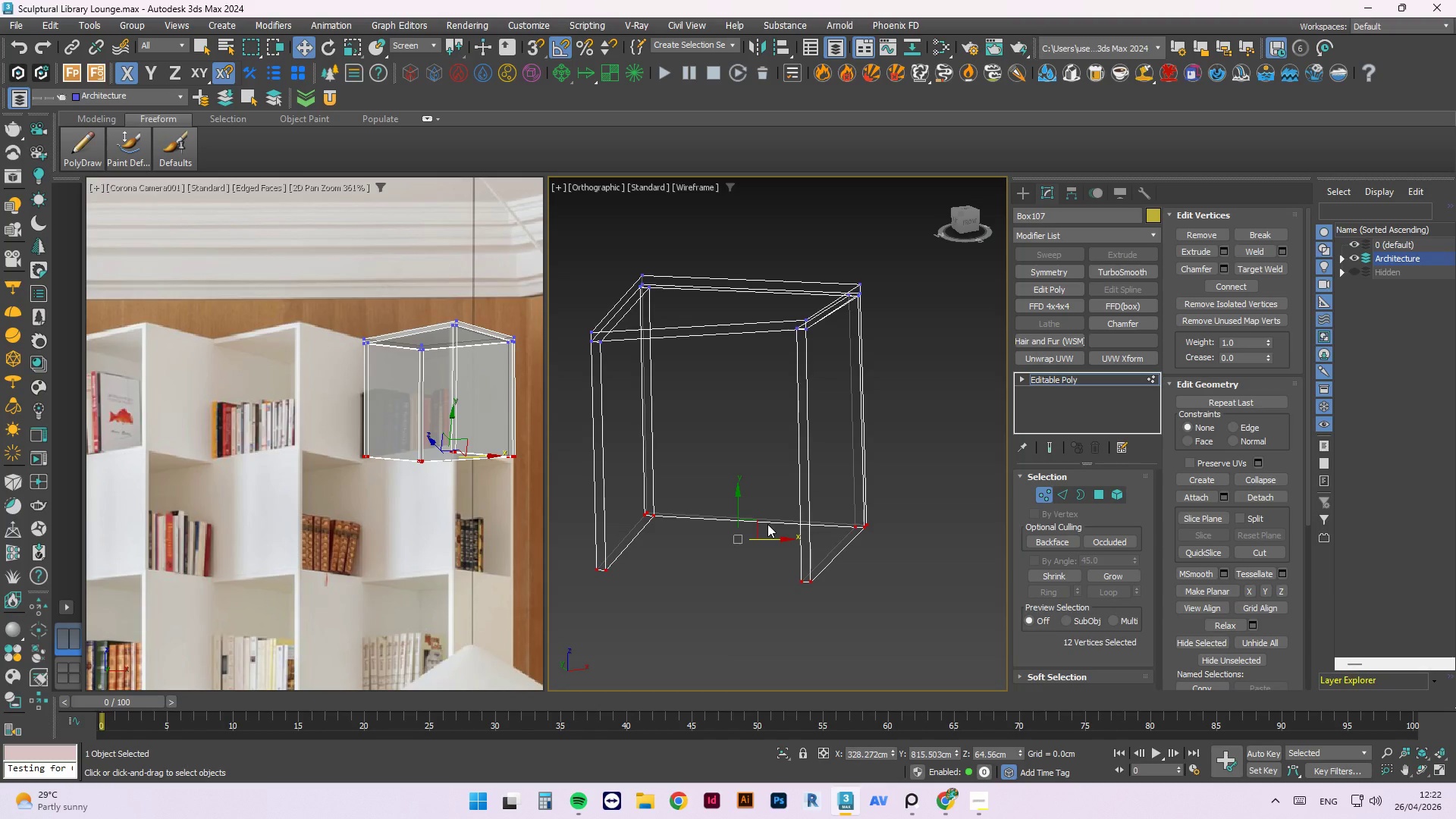 
wait(7.66)
 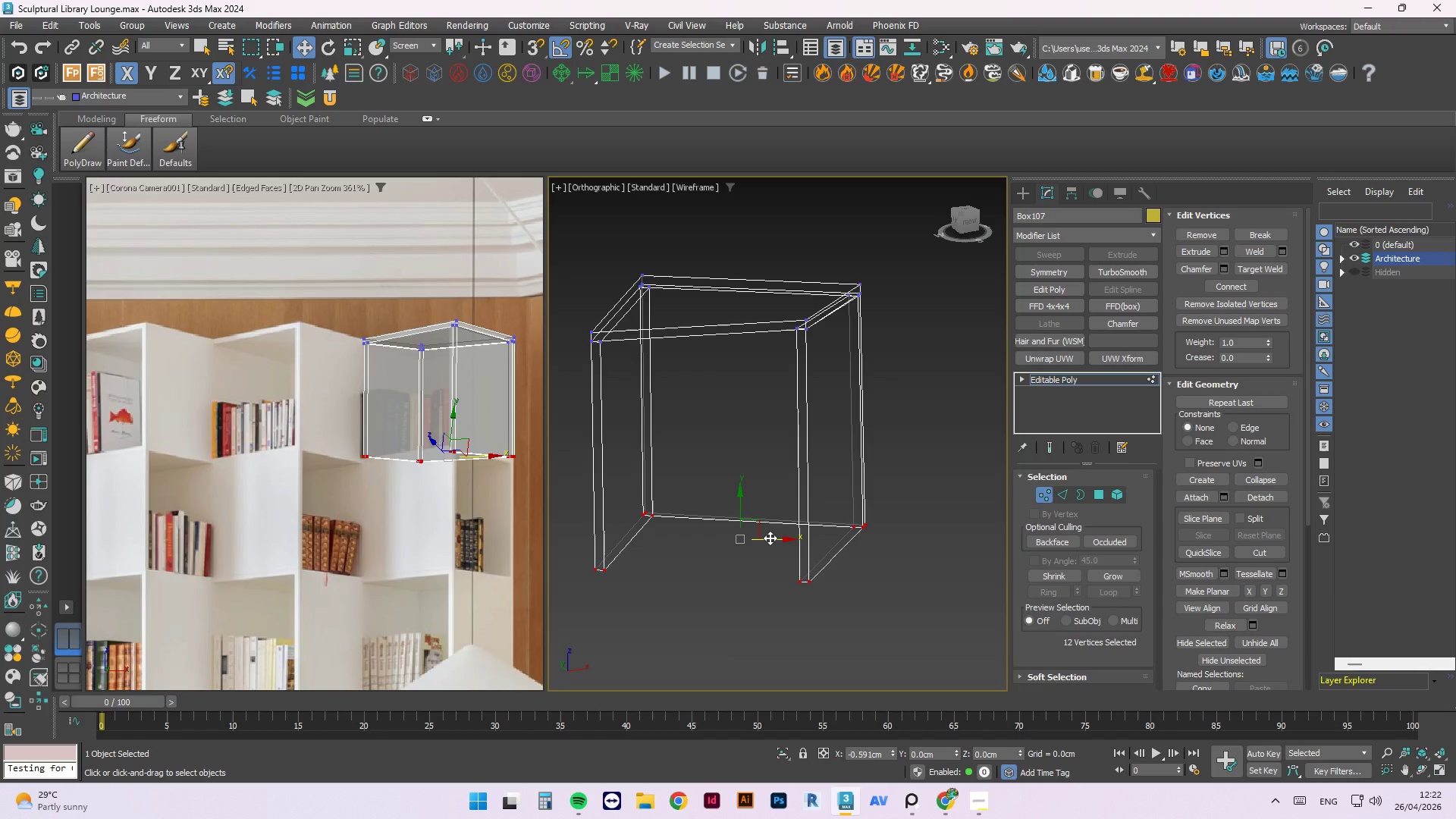 
left_click([902, 328])
 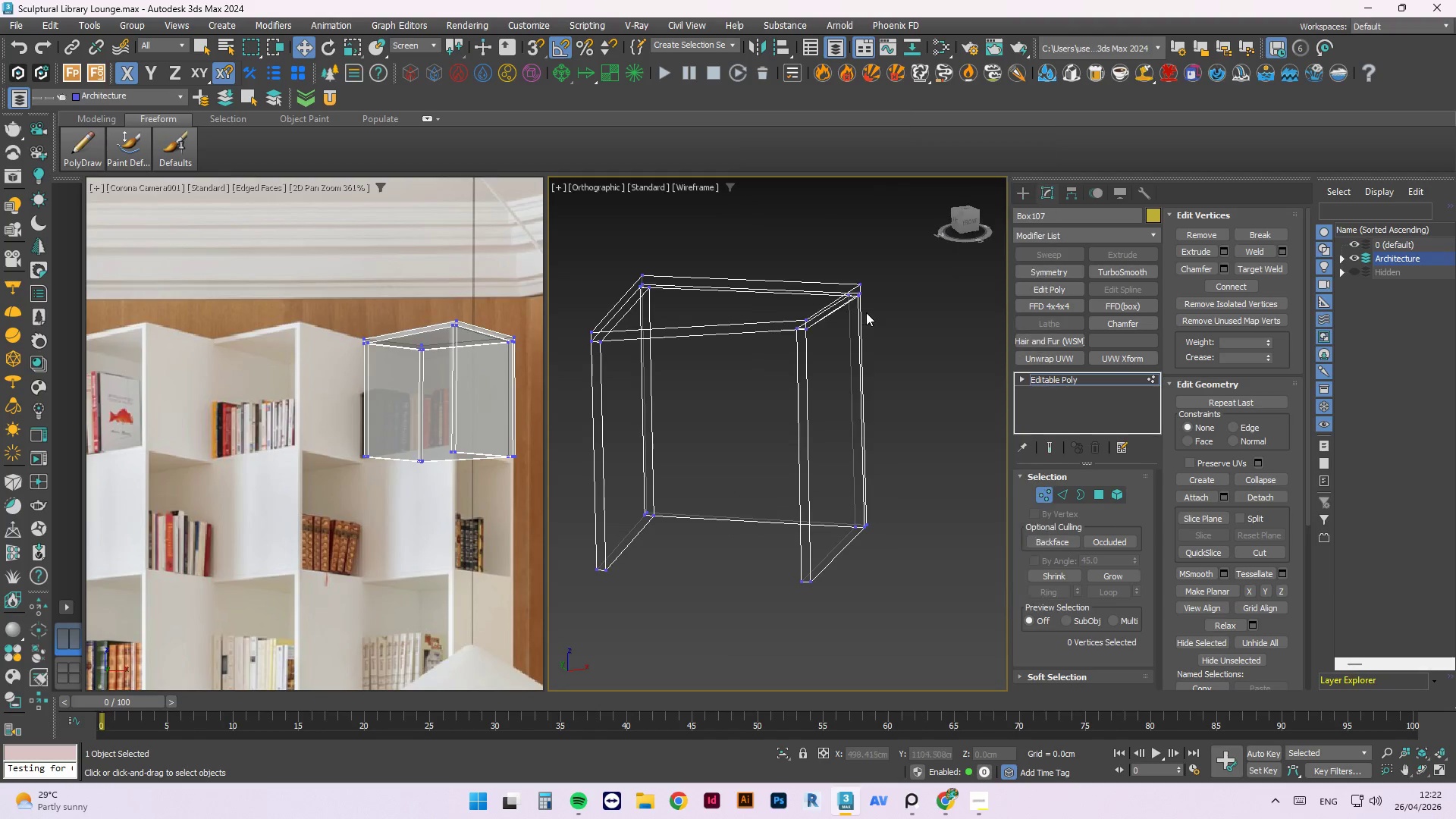 
right_click([866, 313])
 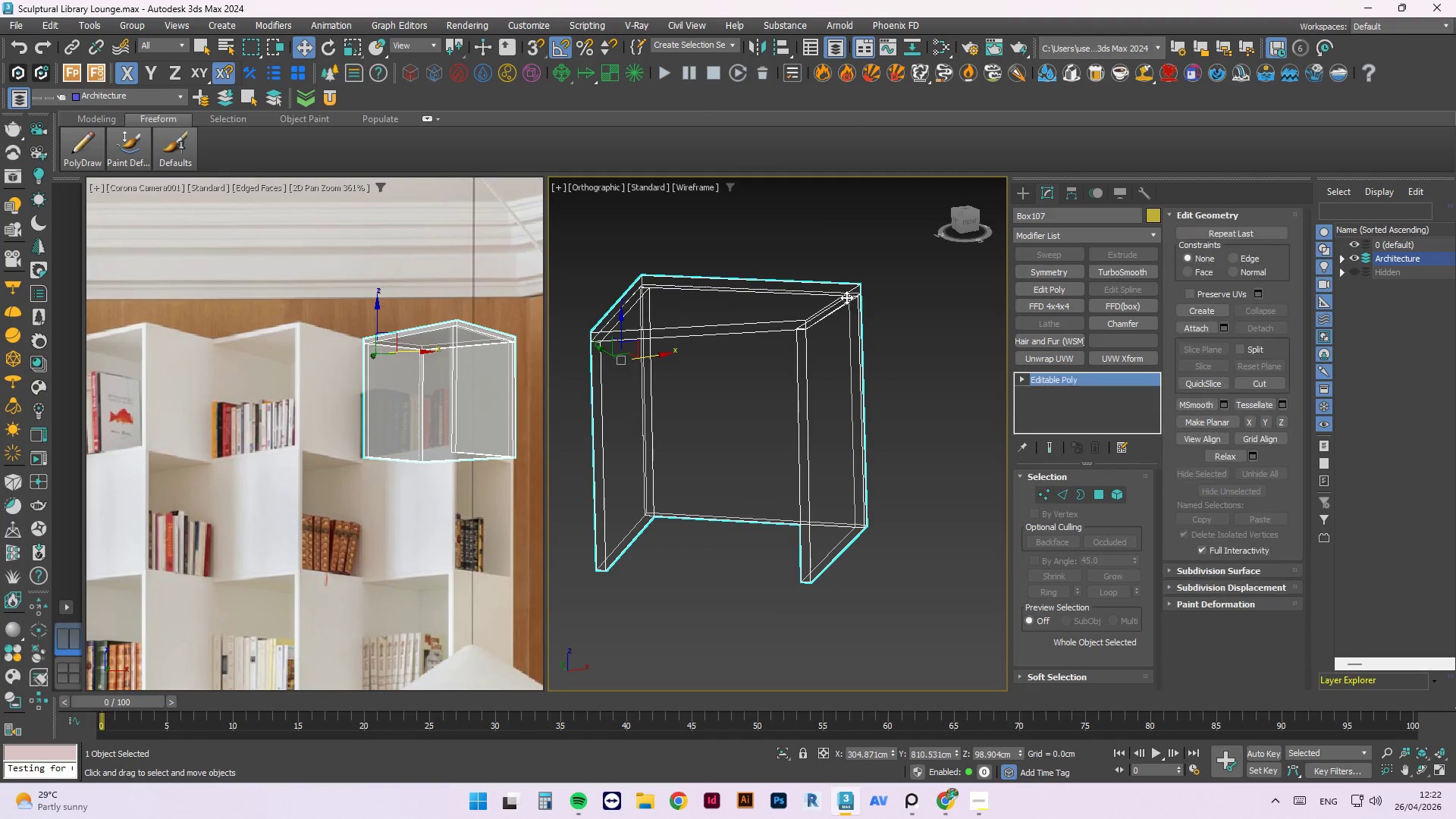 
double_click([945, 393])
 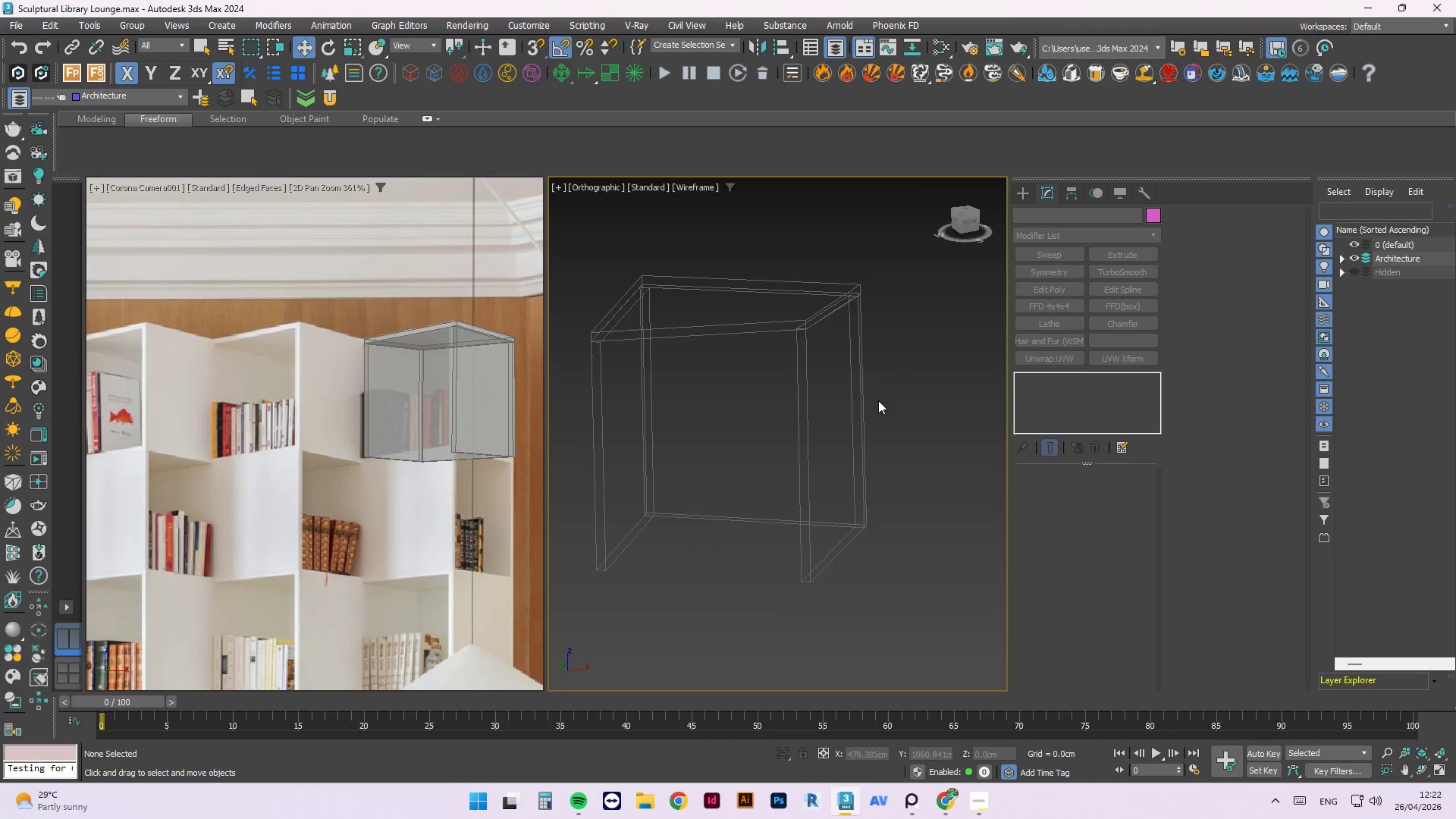 
hold_key(key=AltLeft, duration=0.61)
 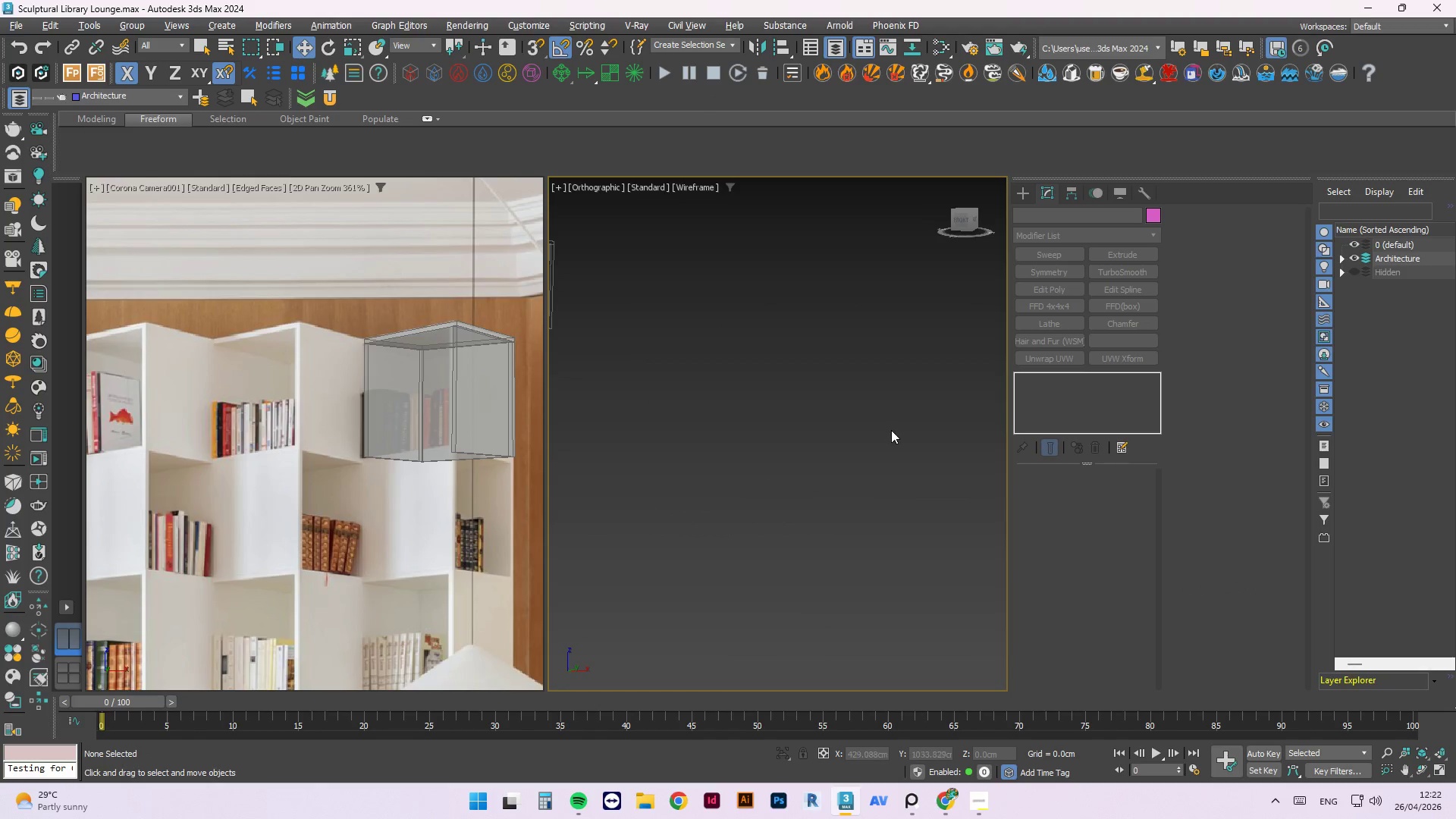 
scroll: coordinate [880, 406], scroll_direction: down, amount: 3.0
 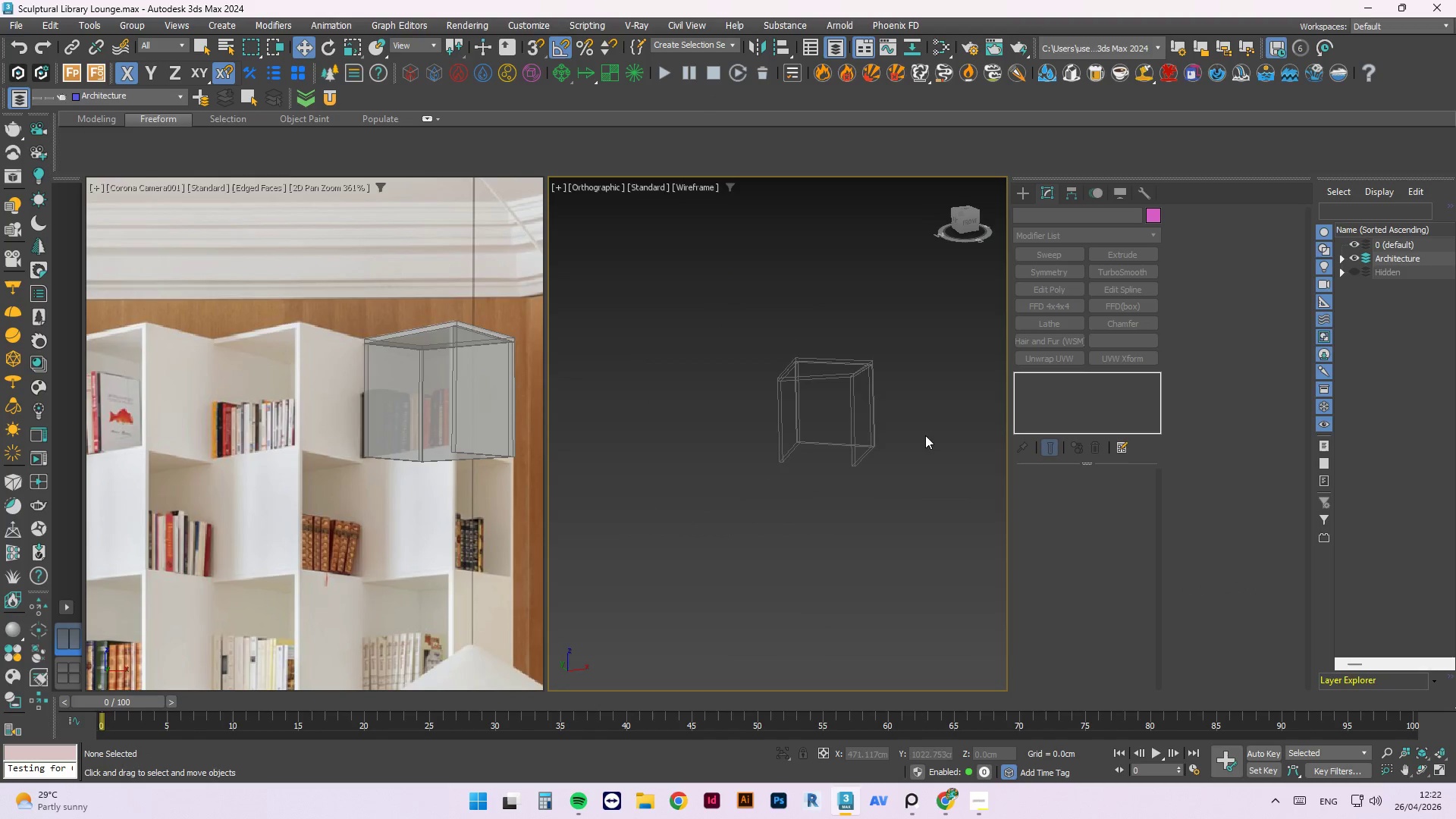 
hold_key(key=AltLeft, duration=0.59)
 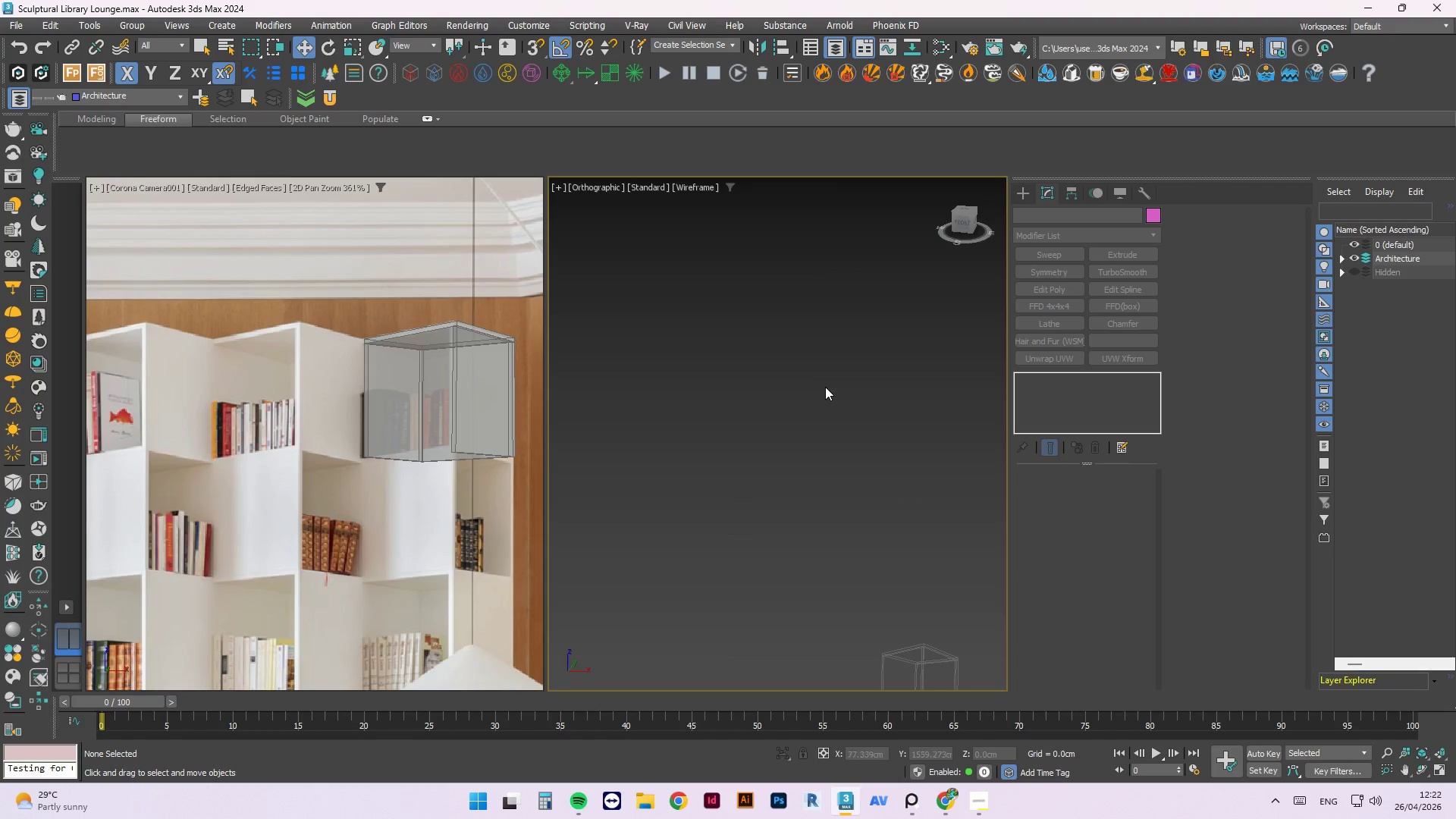 
scroll: coordinate [770, 411], scroll_direction: down, amount: 8.0
 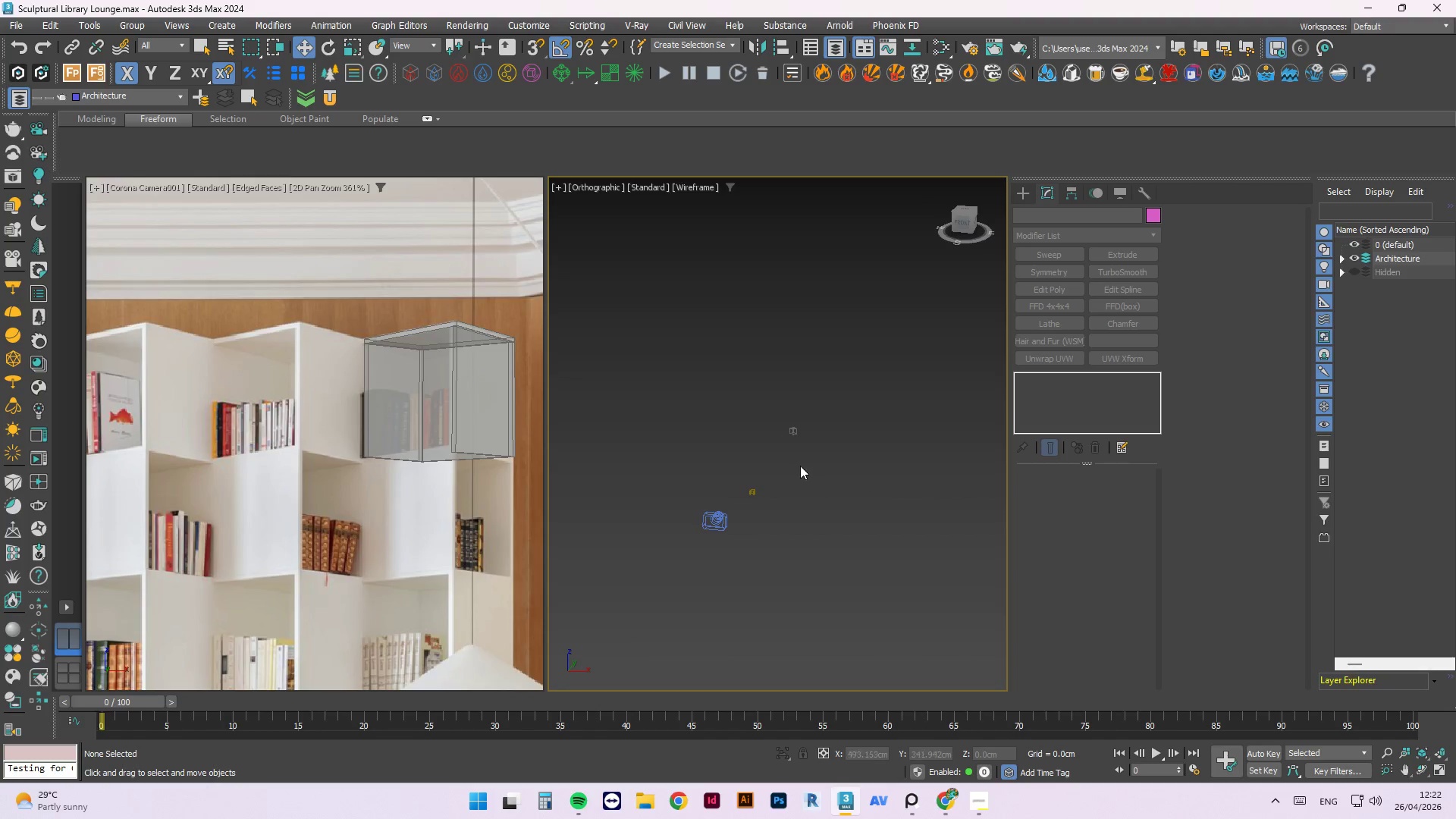 
scroll: coordinate [811, 451], scroll_direction: up, amount: 4.0
 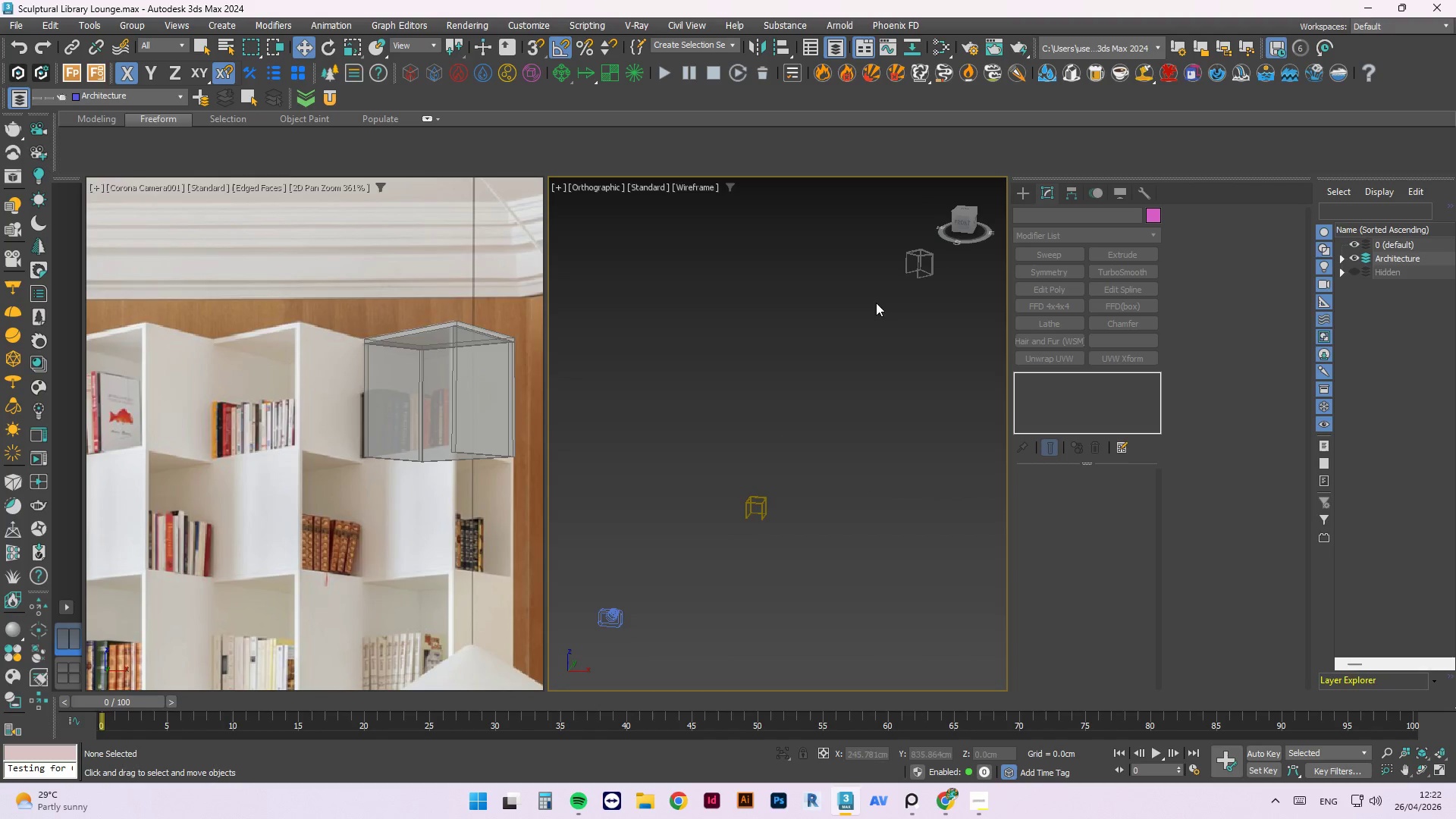 
scroll: coordinate [504, 404], scroll_direction: down, amount: 3.0
 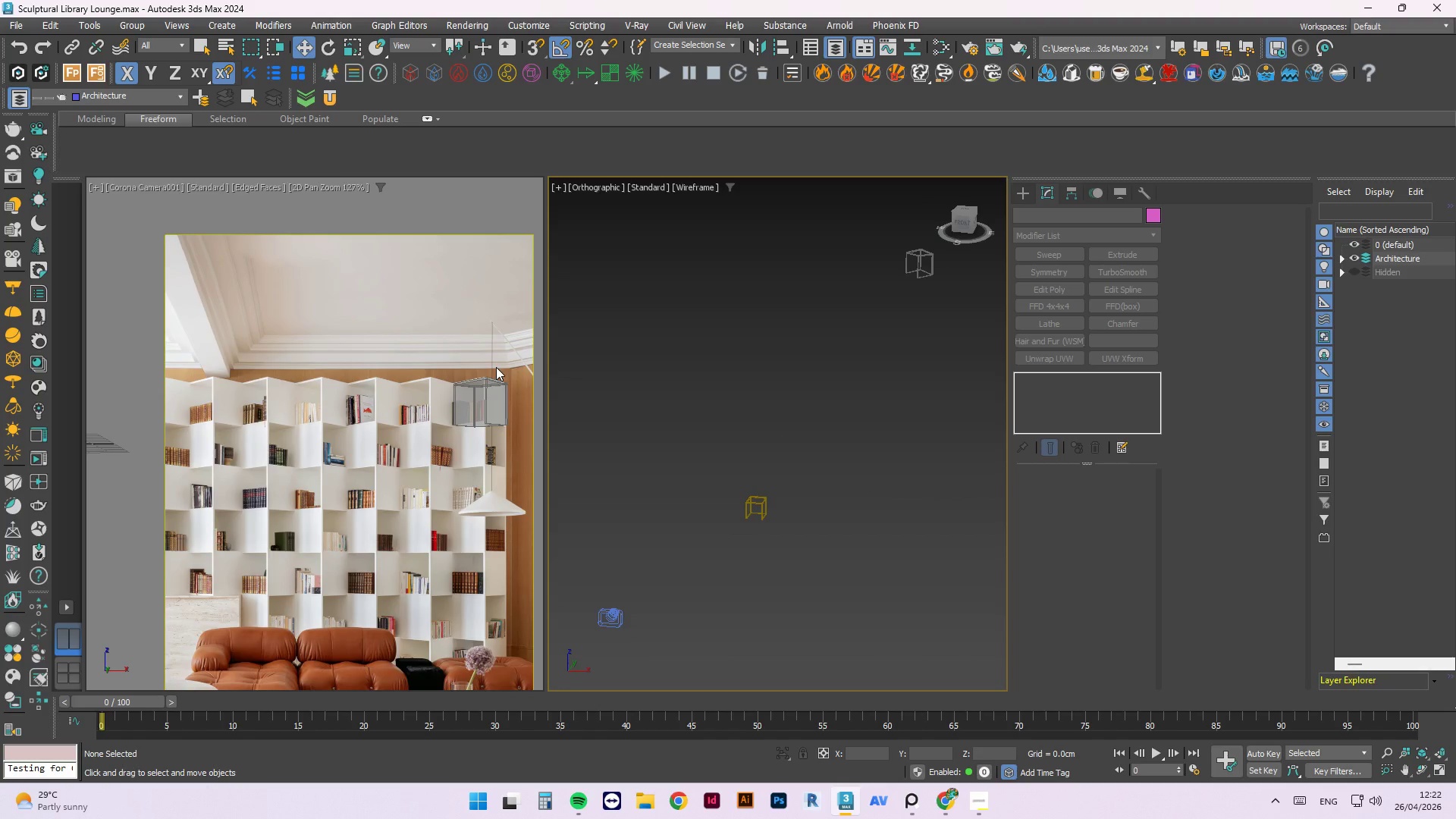 
scroll: coordinate [490, 434], scroll_direction: up, amount: 2.0
 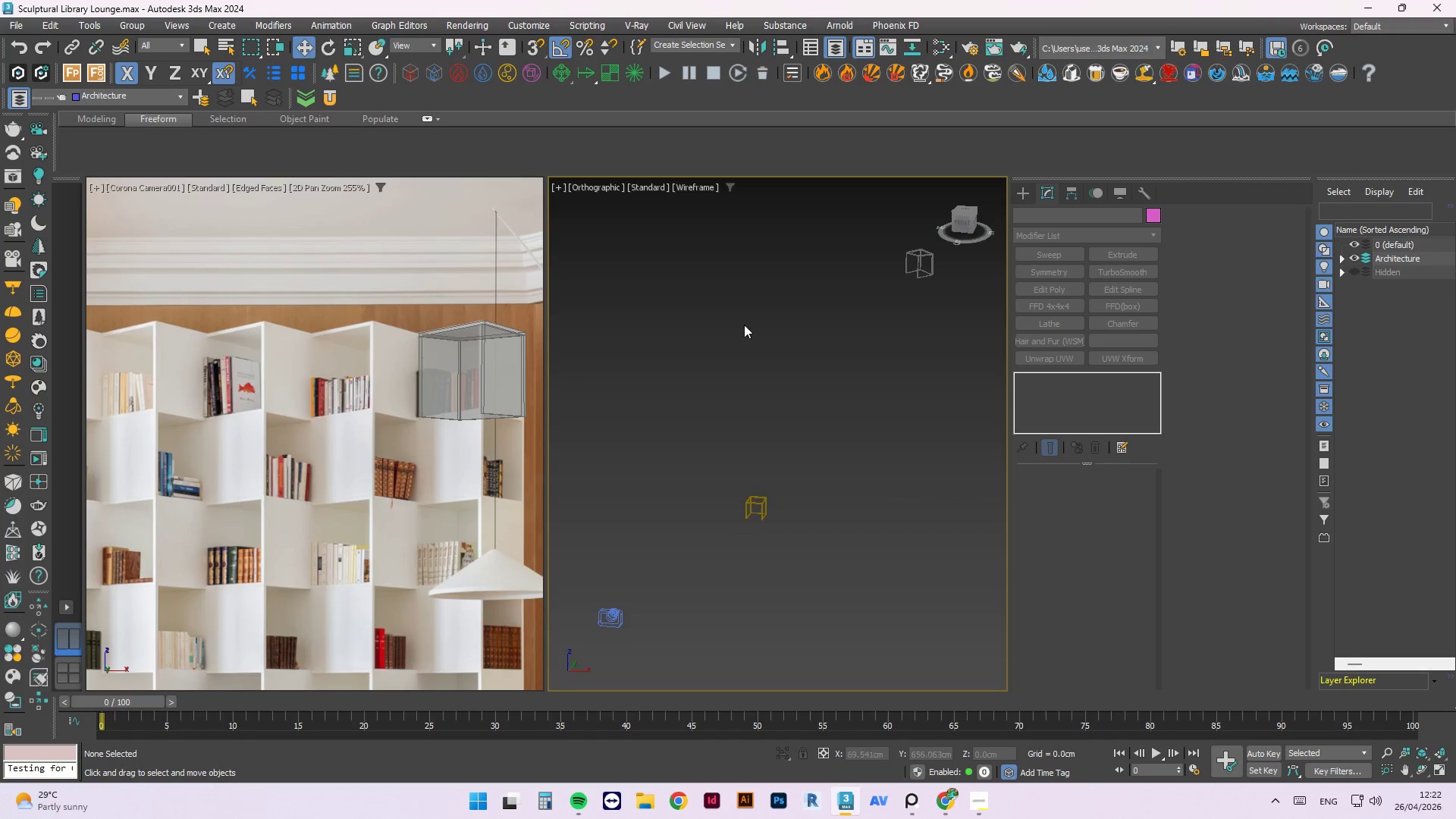 
scroll: coordinate [597, 424], scroll_direction: down, amount: 2.0
 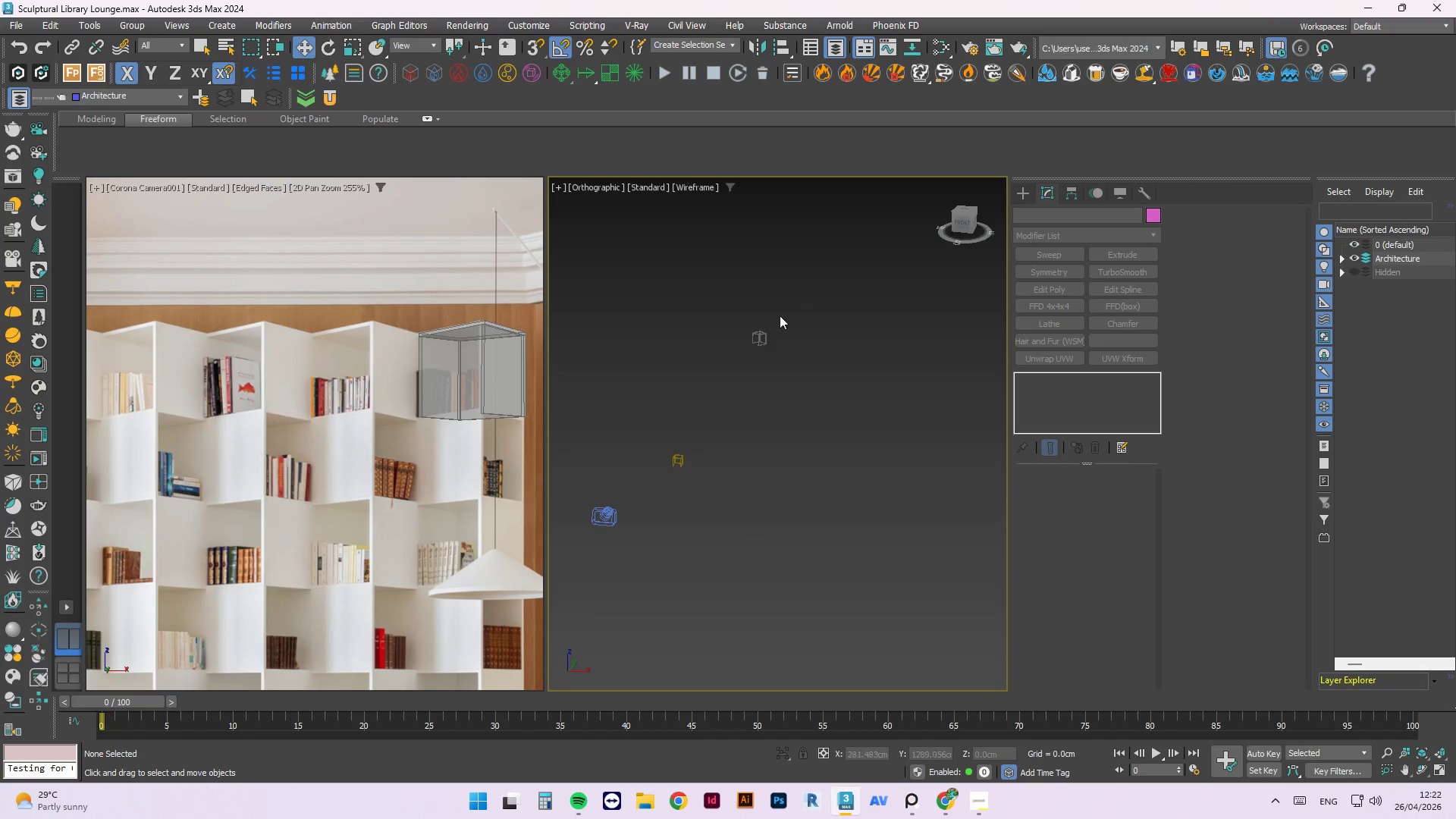 
left_click([756, 366])
 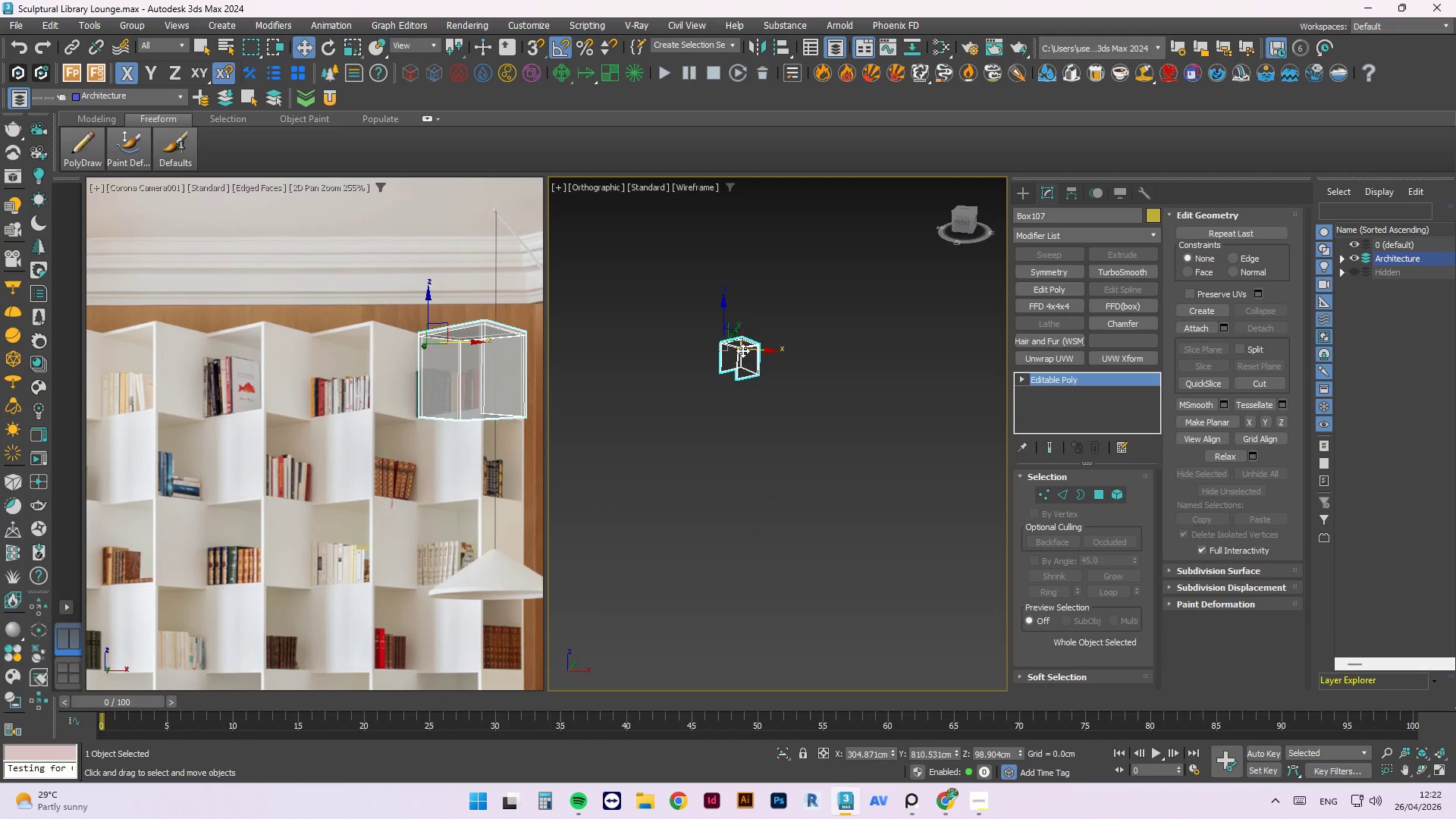 
scroll: coordinate [740, 344], scroll_direction: up, amount: 6.0
 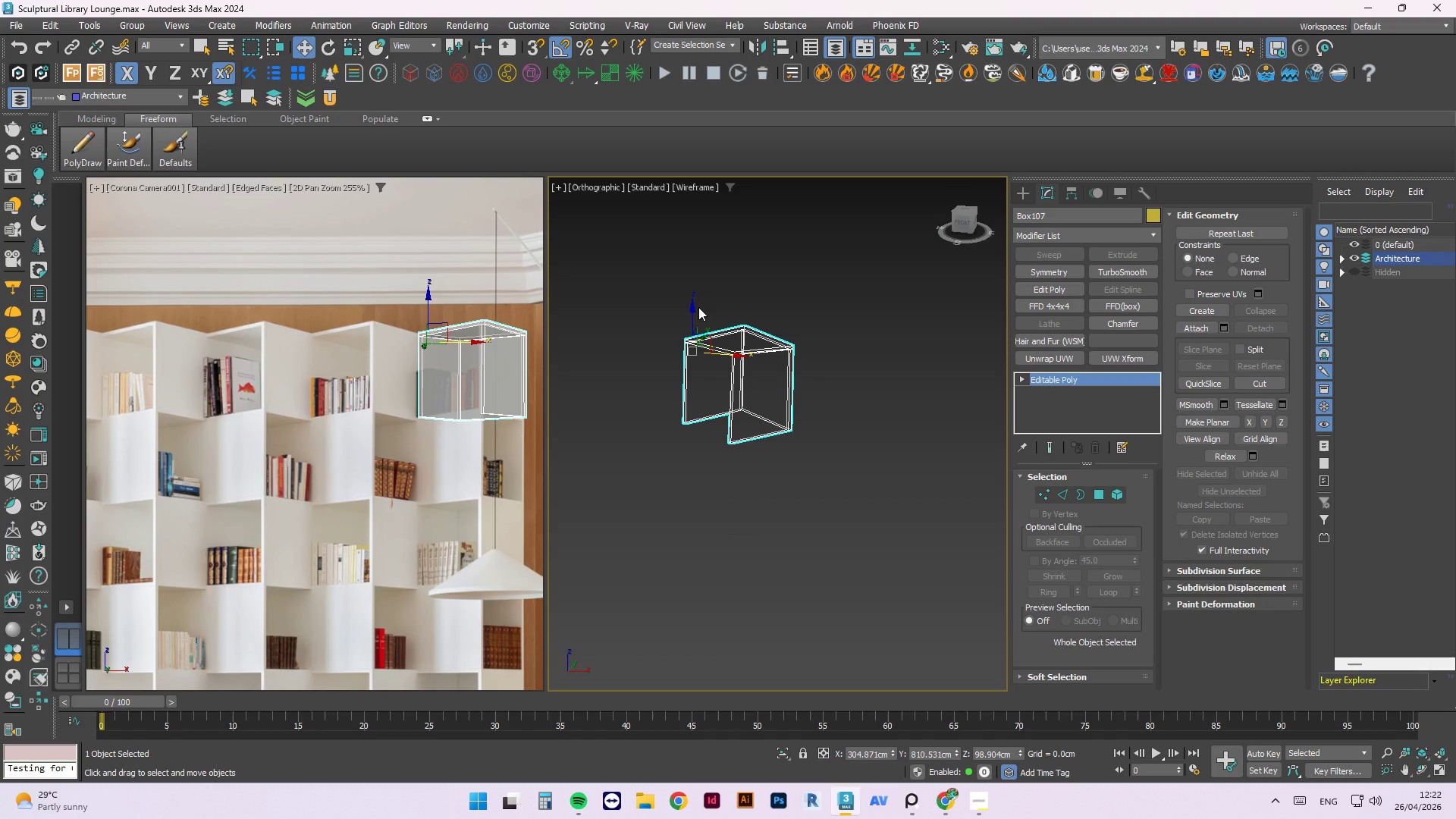 
hold_key(key=ShiftLeft, duration=3.16)
left_click_drag(start_coordinate=[691, 307], to_coordinate=[710, 393])
 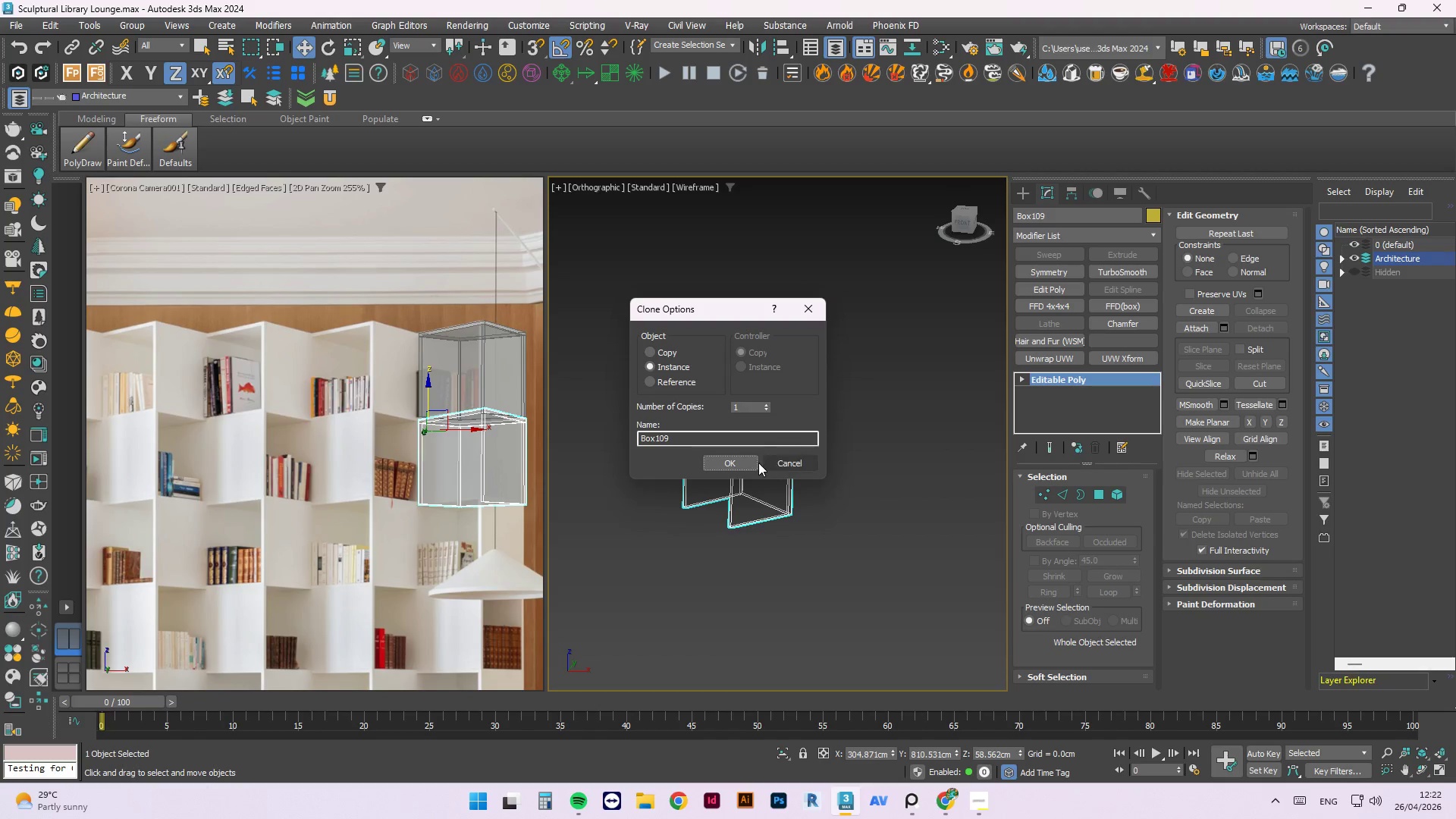 
left_click([741, 459])
 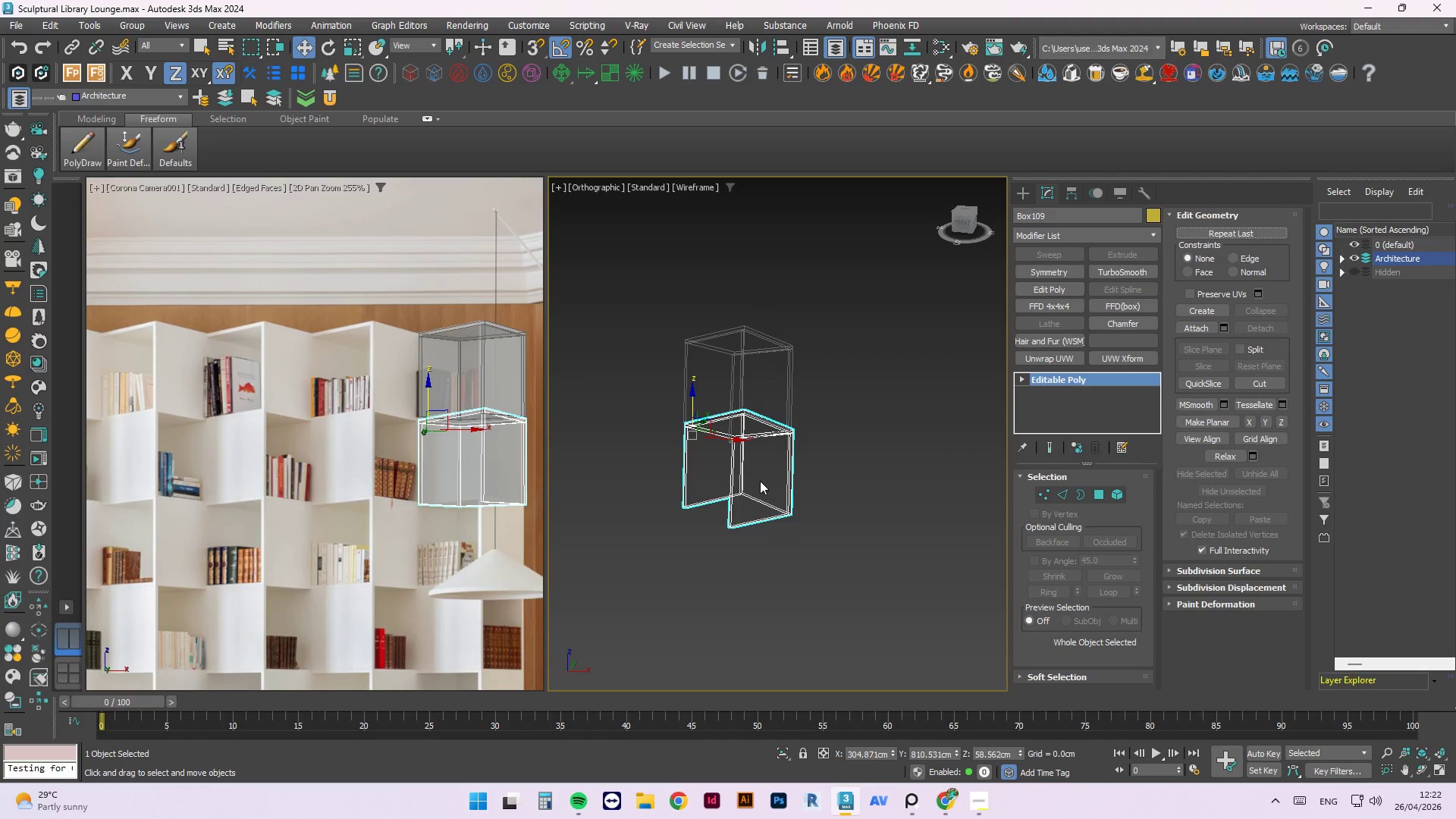 
key(E)
 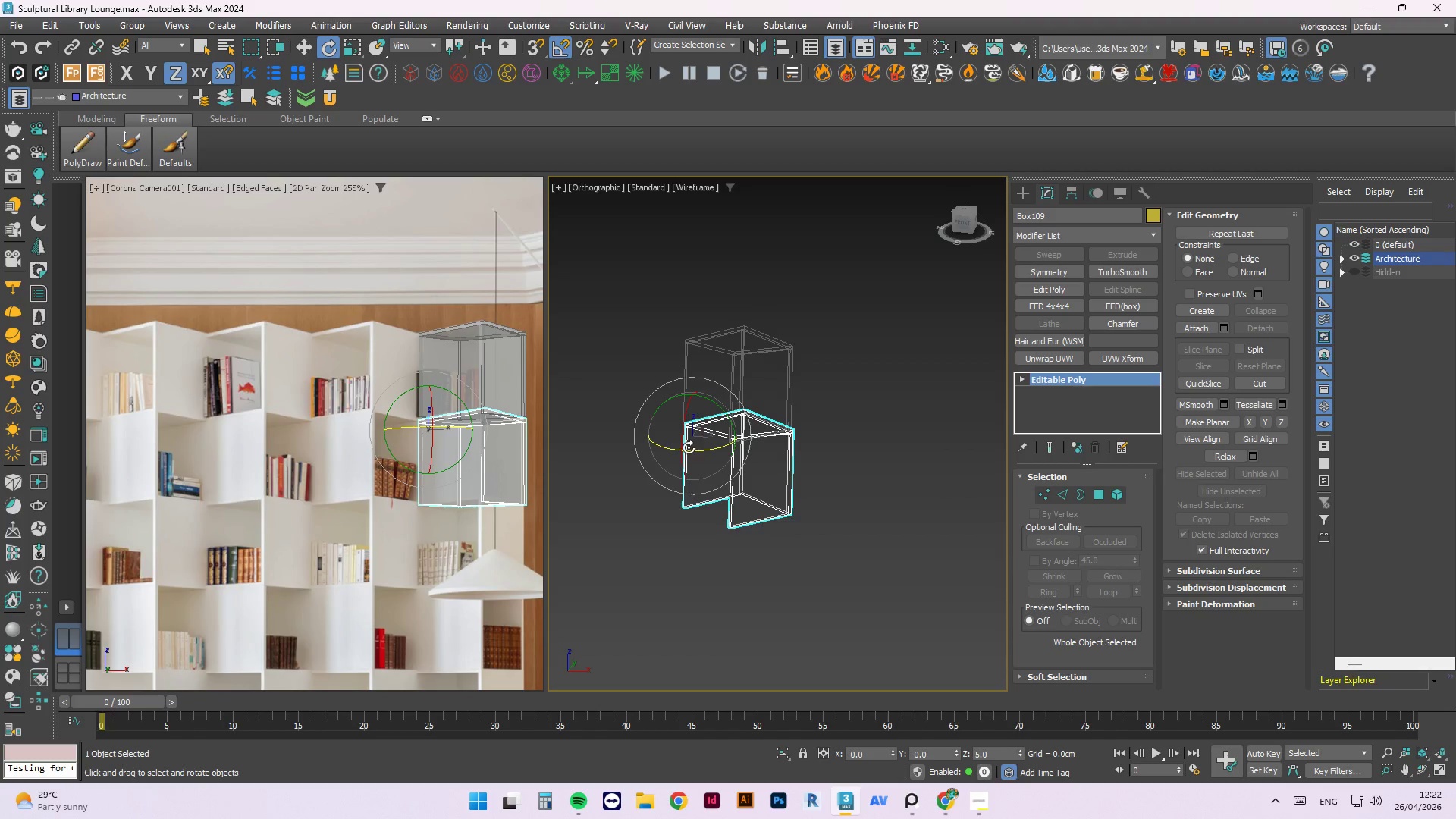 
left_click_drag(start_coordinate=[695, 450], to_coordinate=[759, 470])
 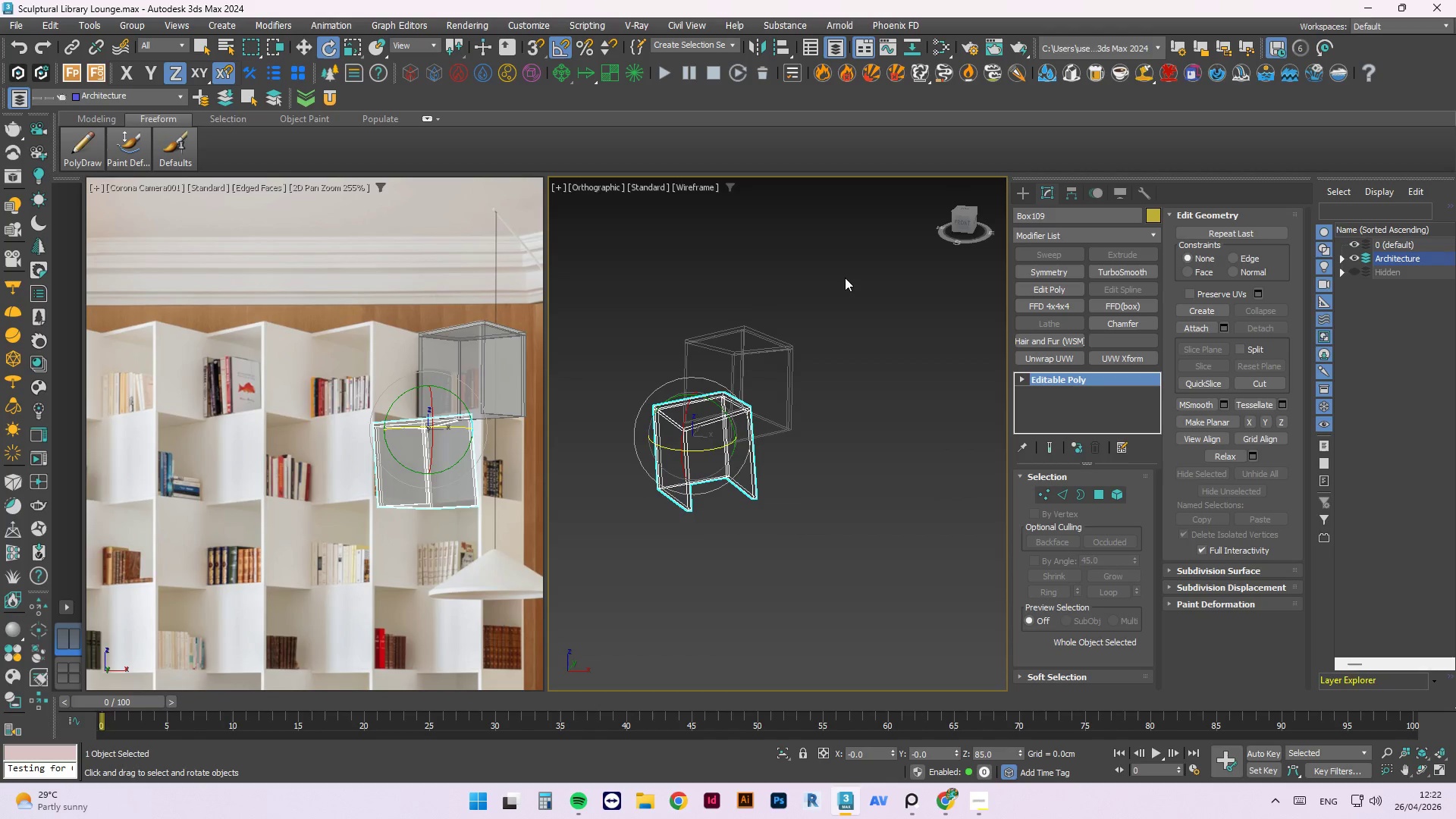 
left_click_drag(start_coordinate=[830, 278], to_coordinate=[645, 563])
 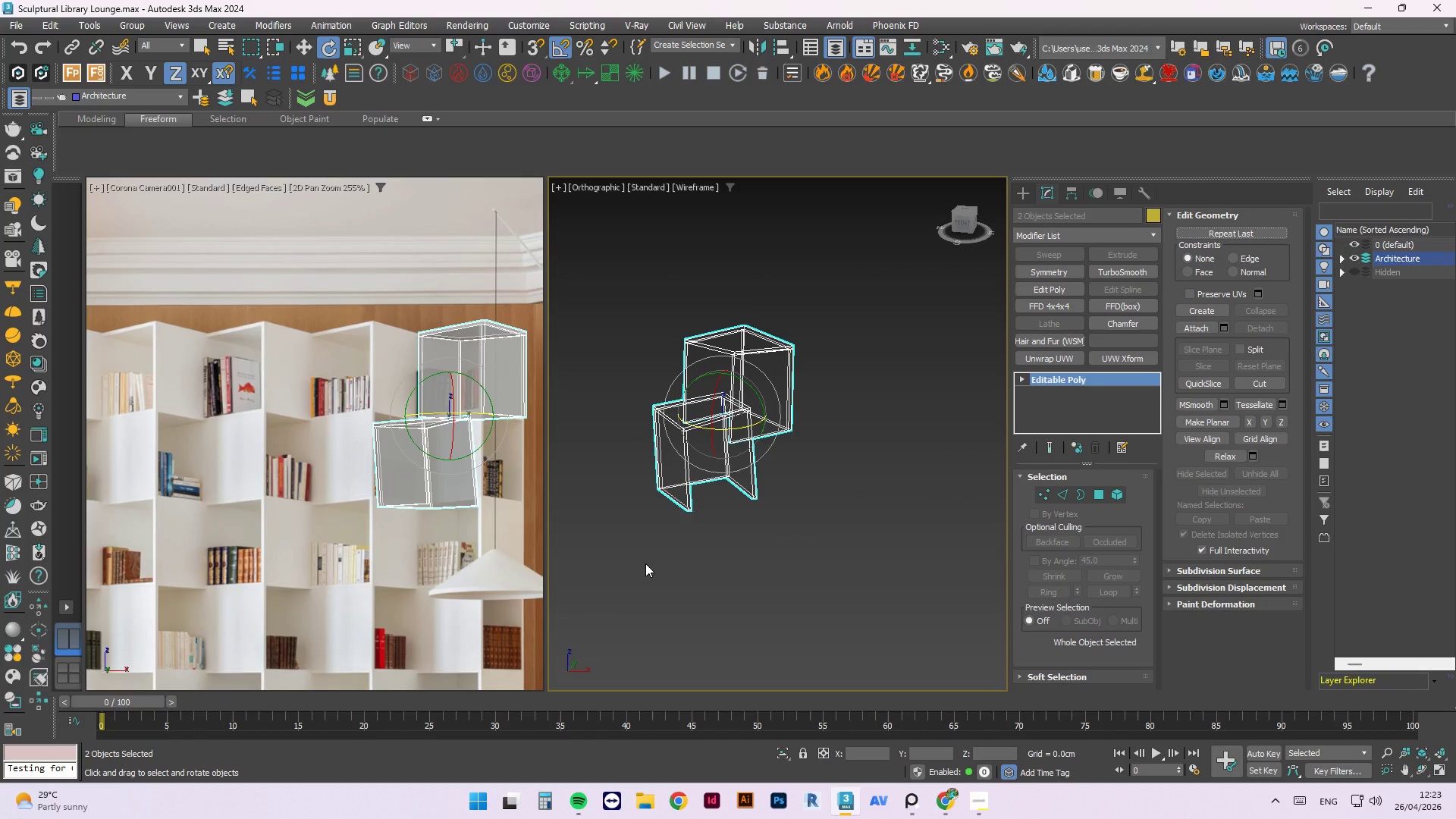 
key(Delete)
 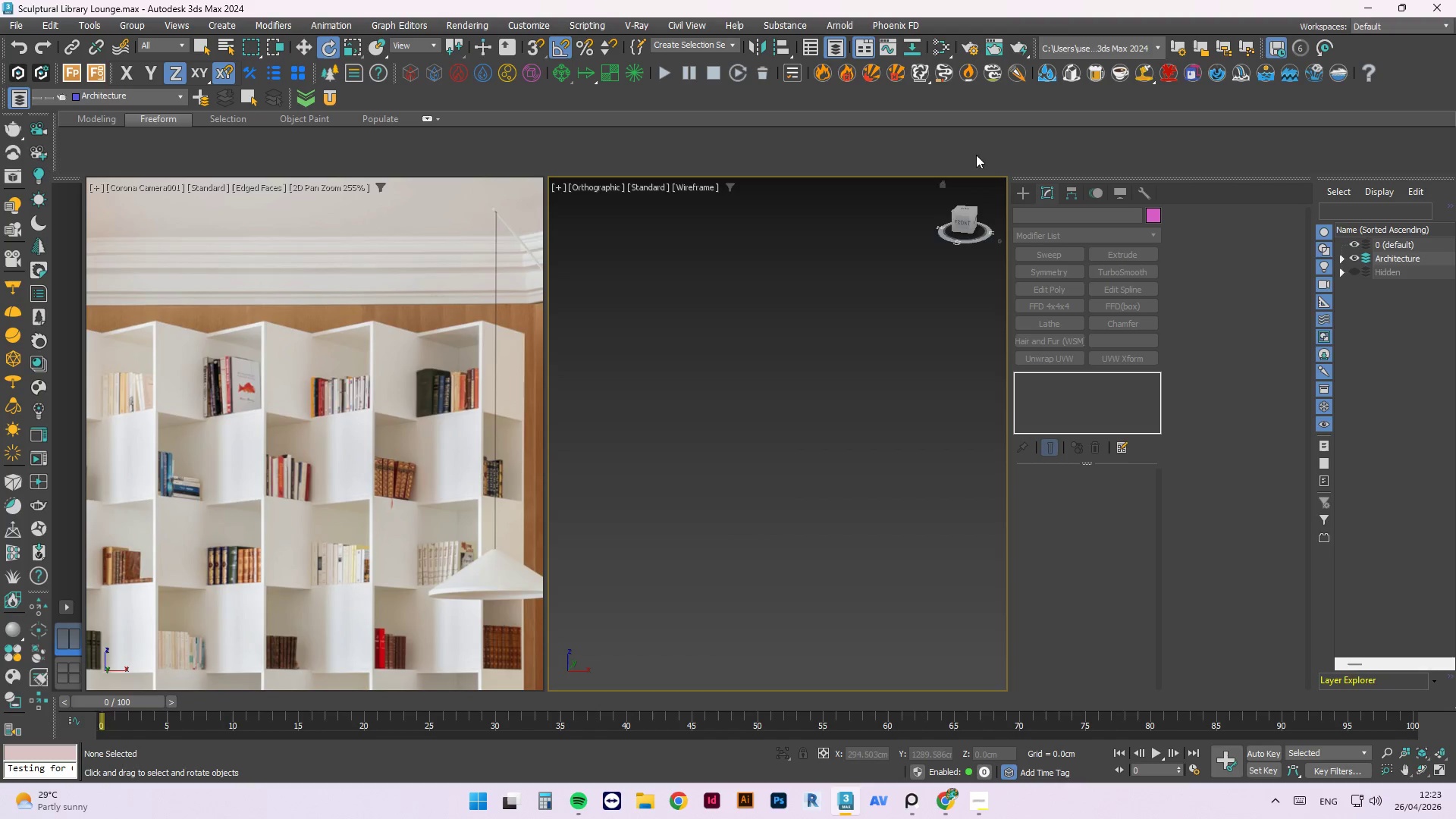 
wait(14.98)
 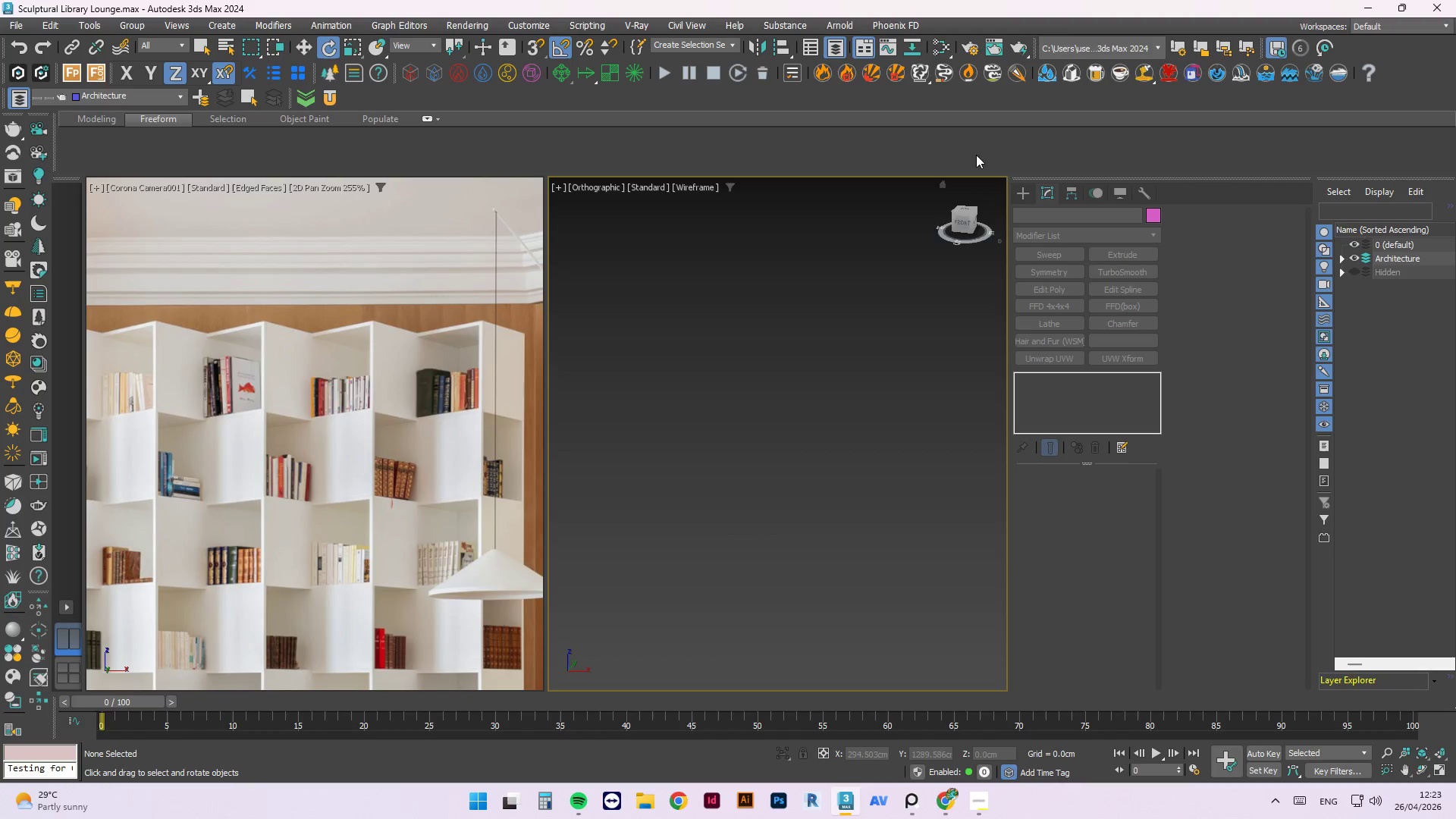 
left_click([1030, 193])
 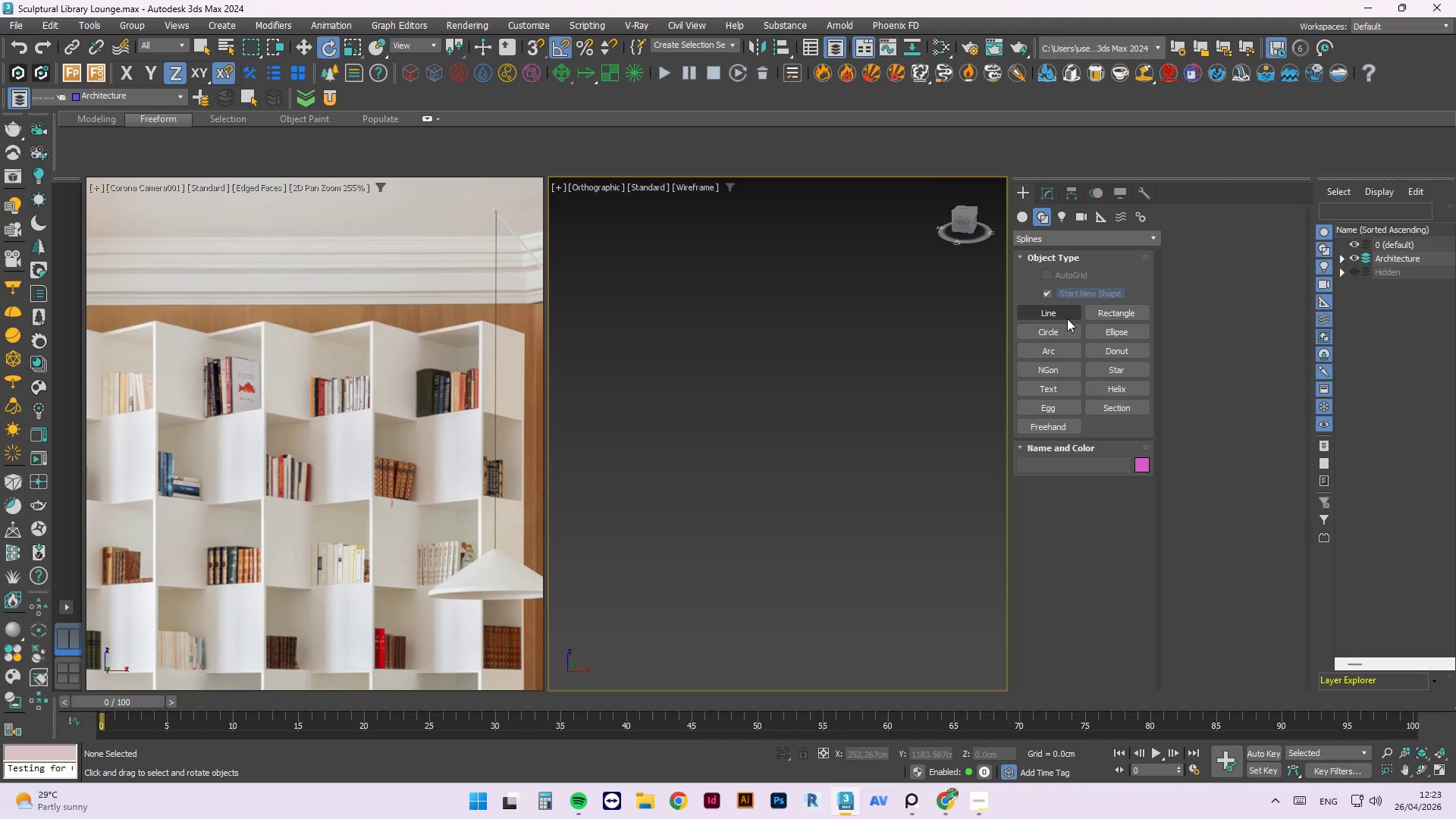 
left_click([1063, 315])
 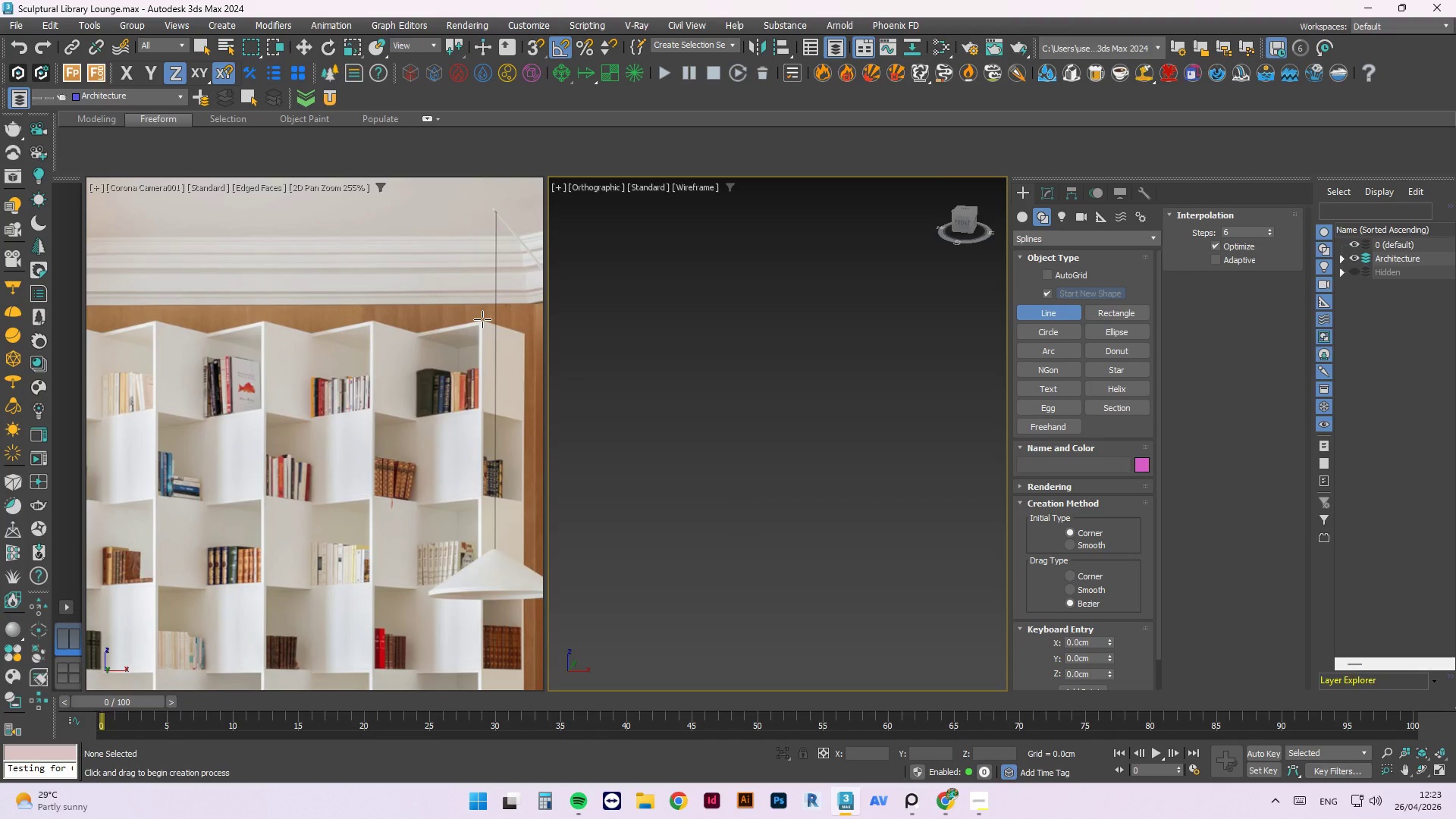 
left_click([482, 319])
 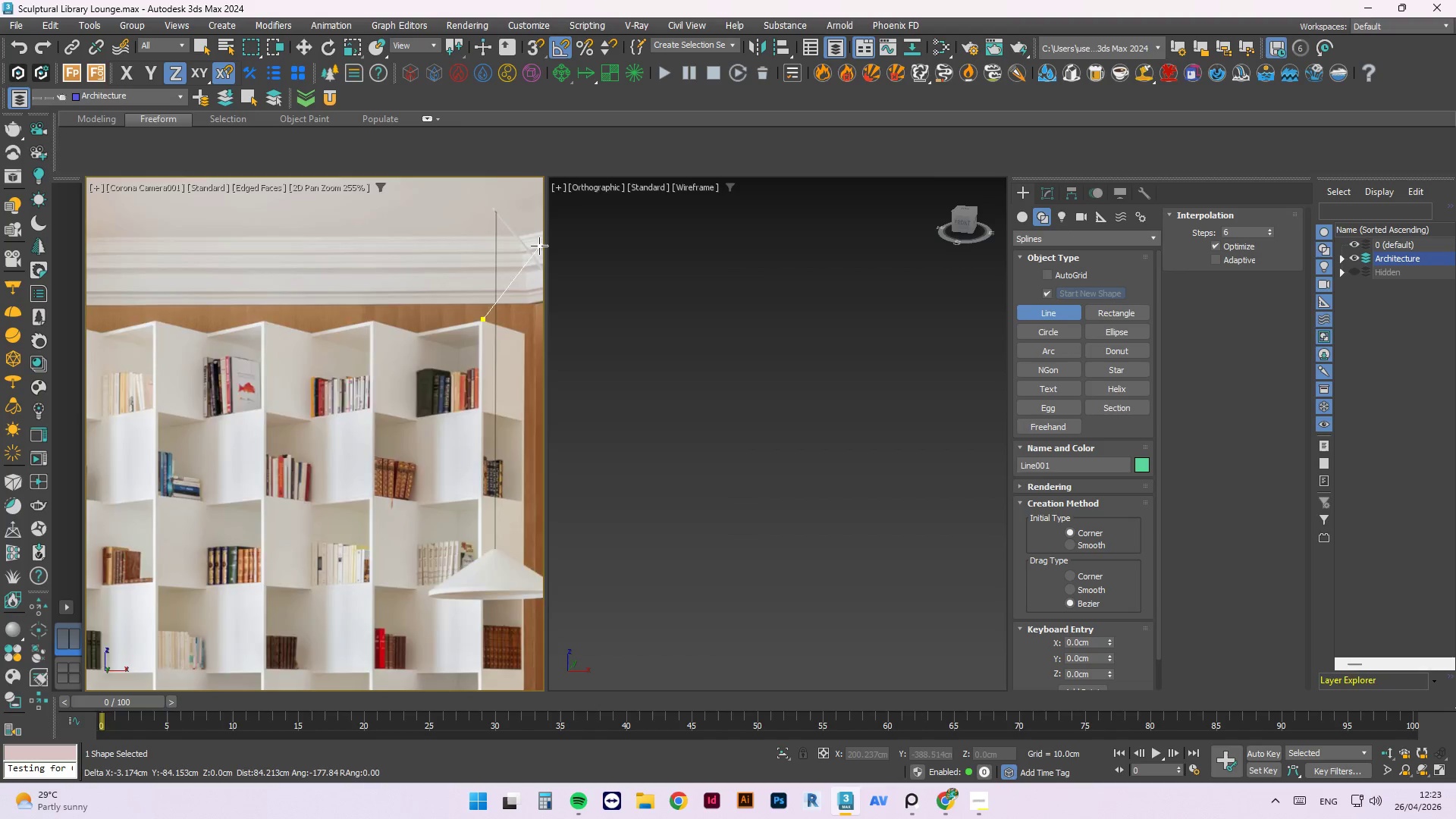 
scroll: coordinate [494, 451], scroll_direction: down, amount: 3.0
 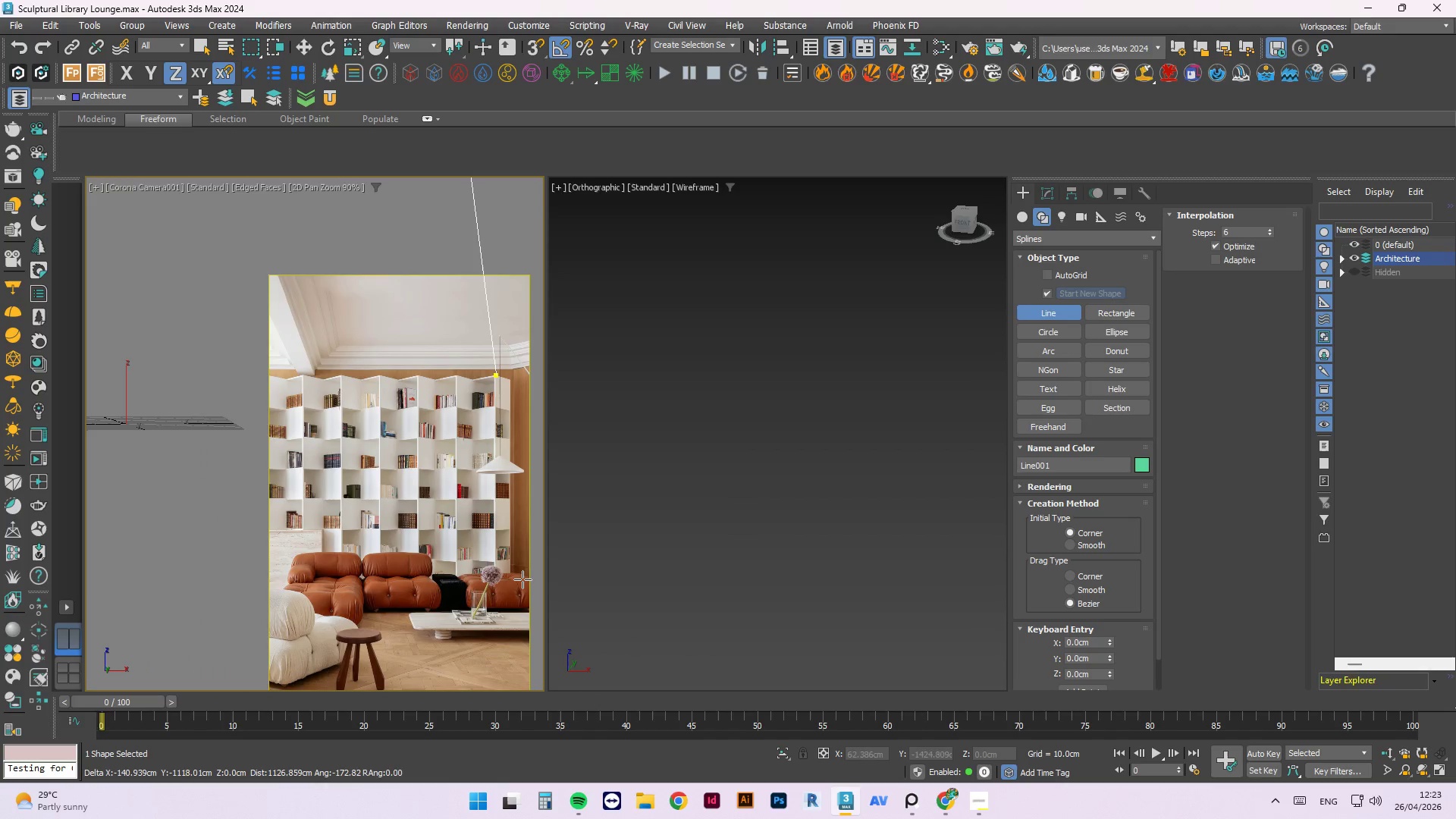 
hold_key(key=ShiftLeft, duration=2.39)
scroll: coordinate [507, 600], scroll_direction: up, amount: 1.0
 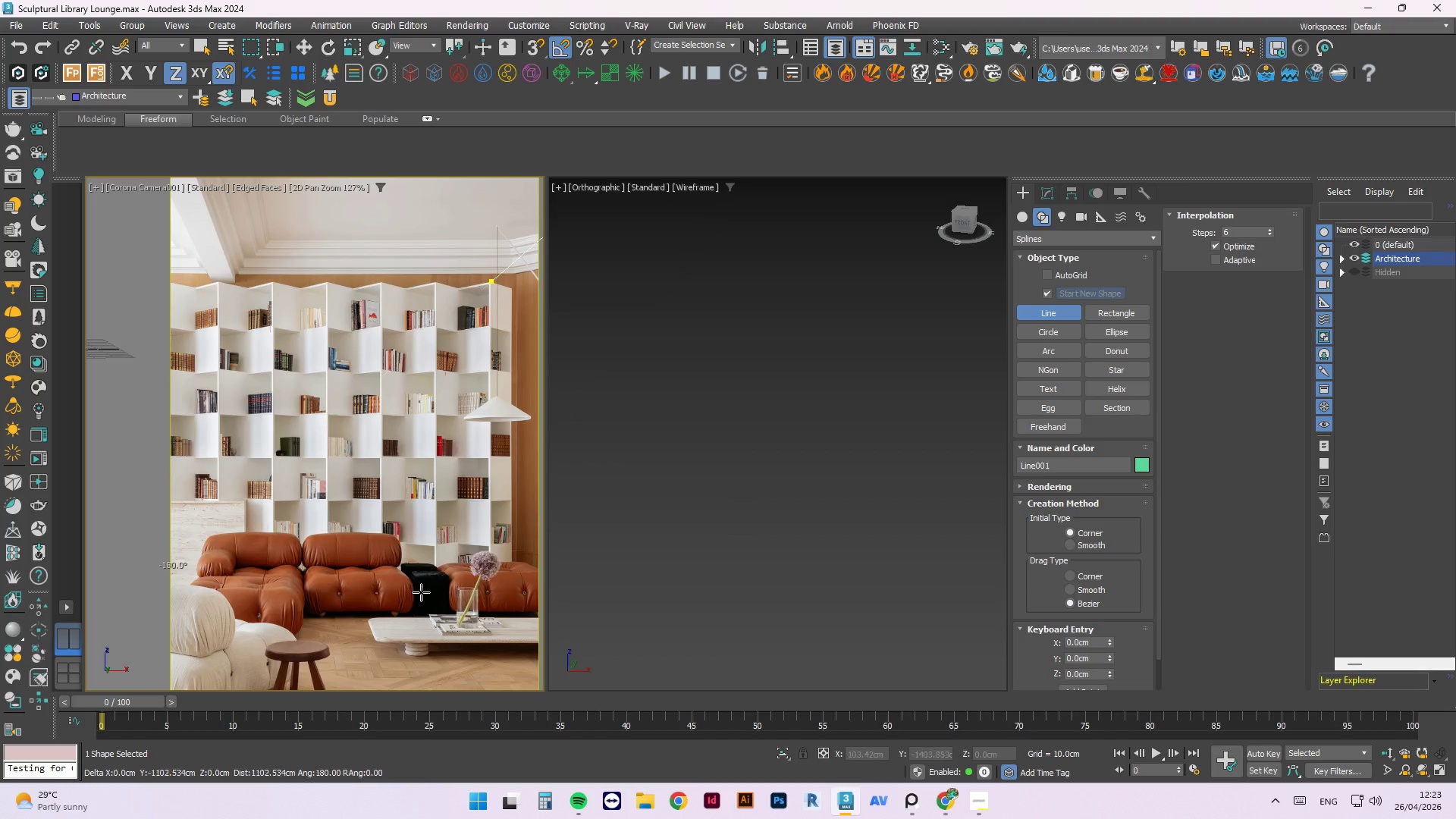 
key(Escape)
 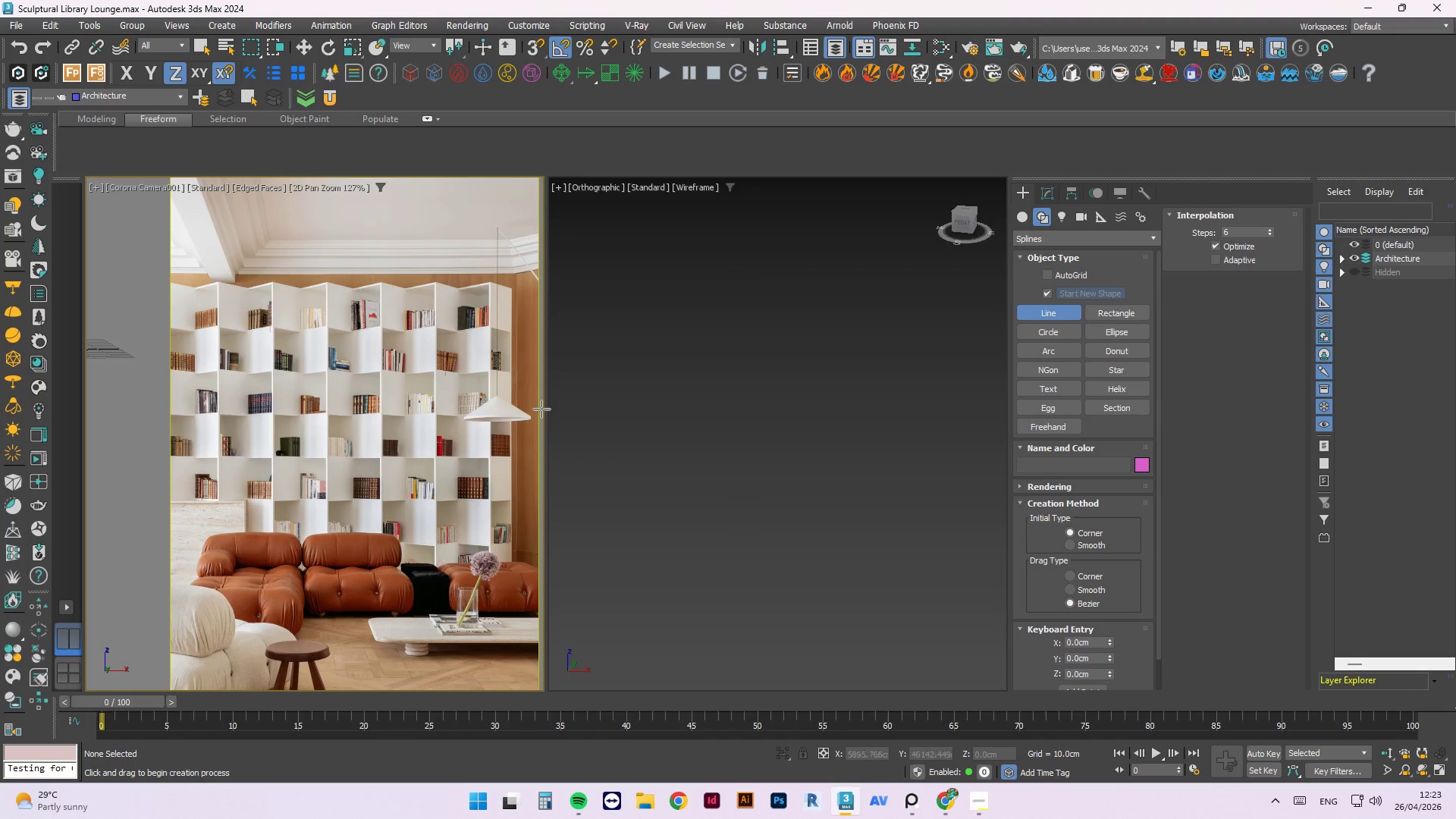 
key(Escape)
 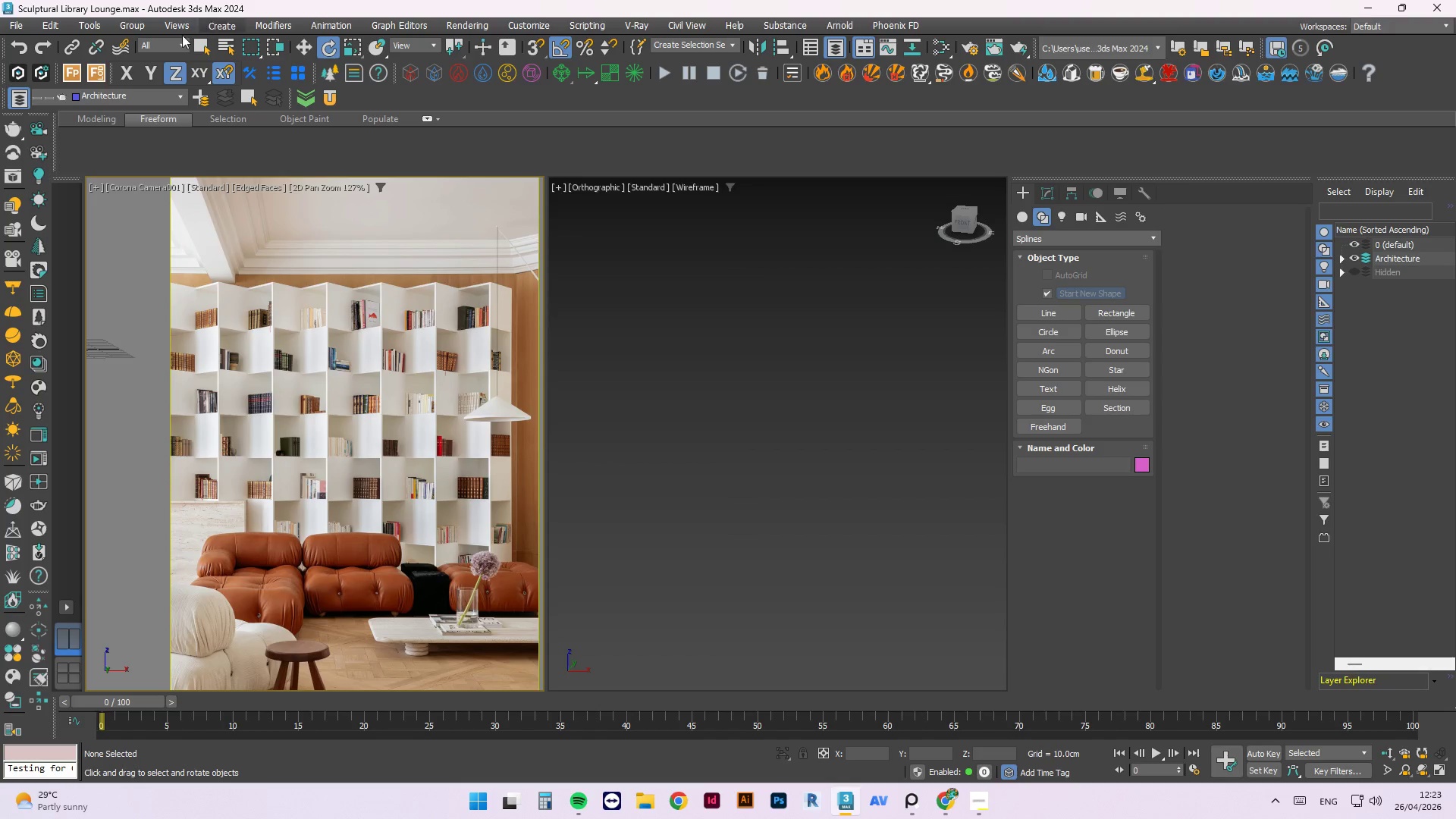 
left_click([14, 27])
 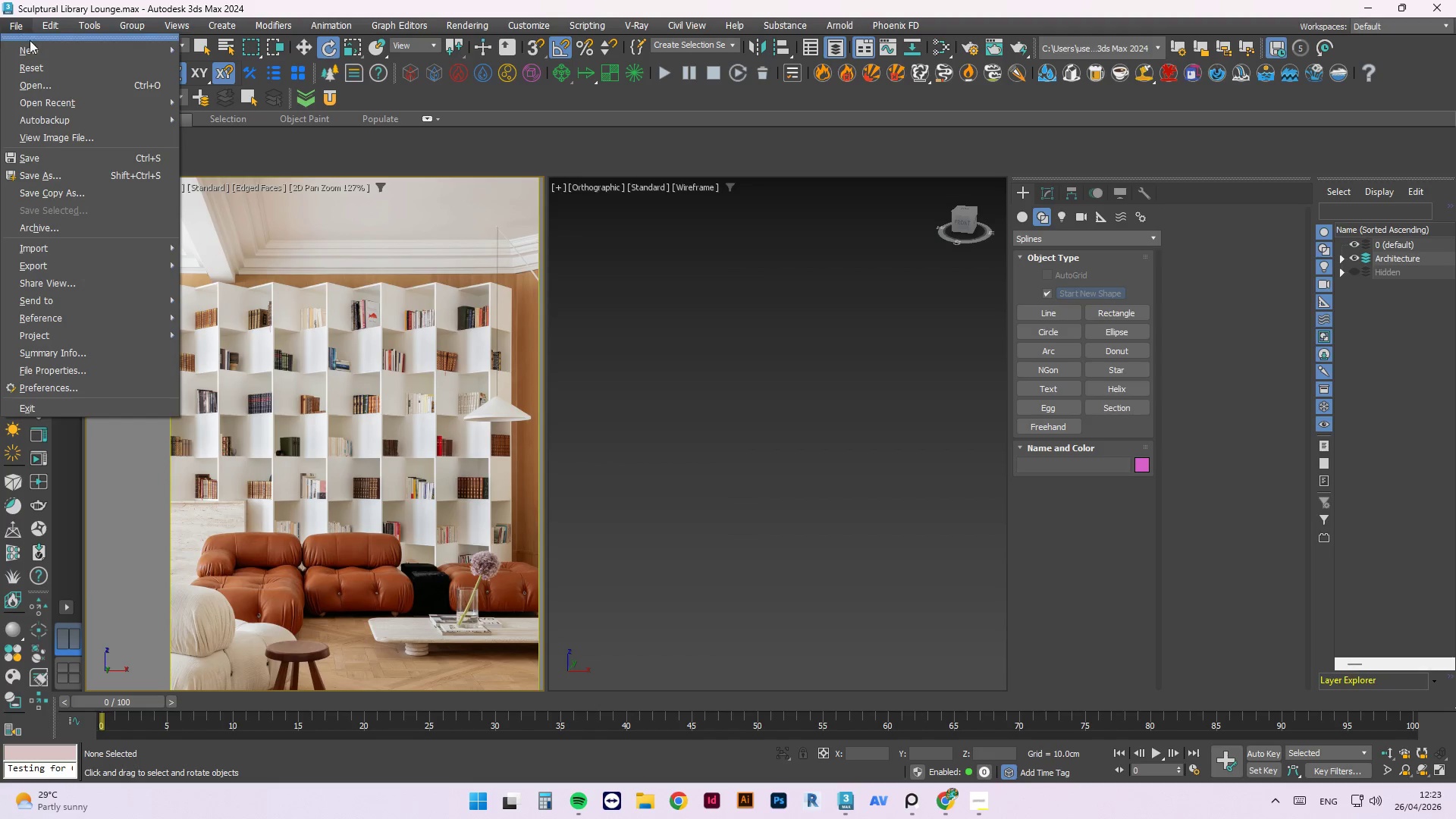 
left_click([33, 46])
 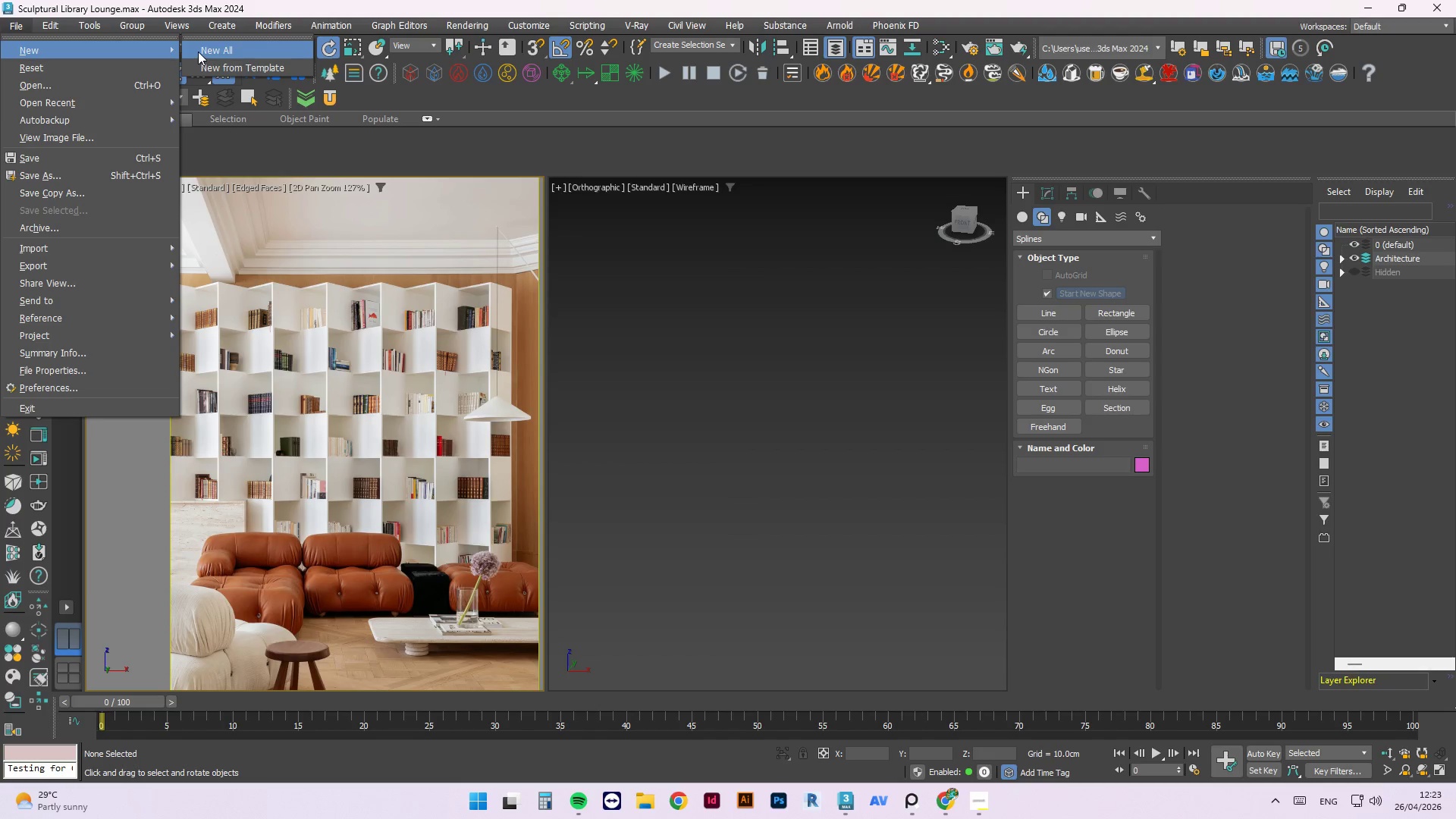 
left_click([198, 51])
 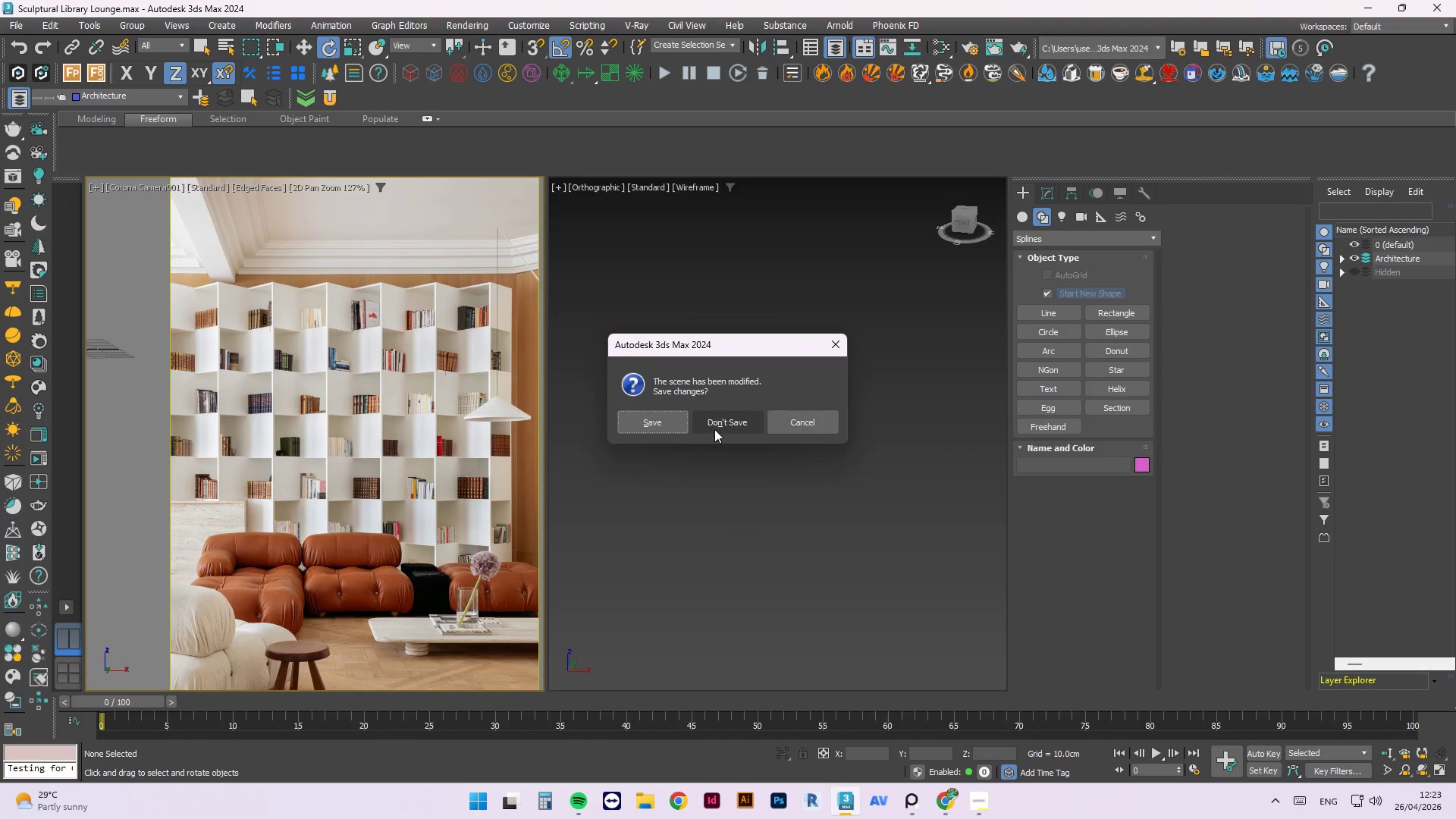 
left_click([673, 419])
 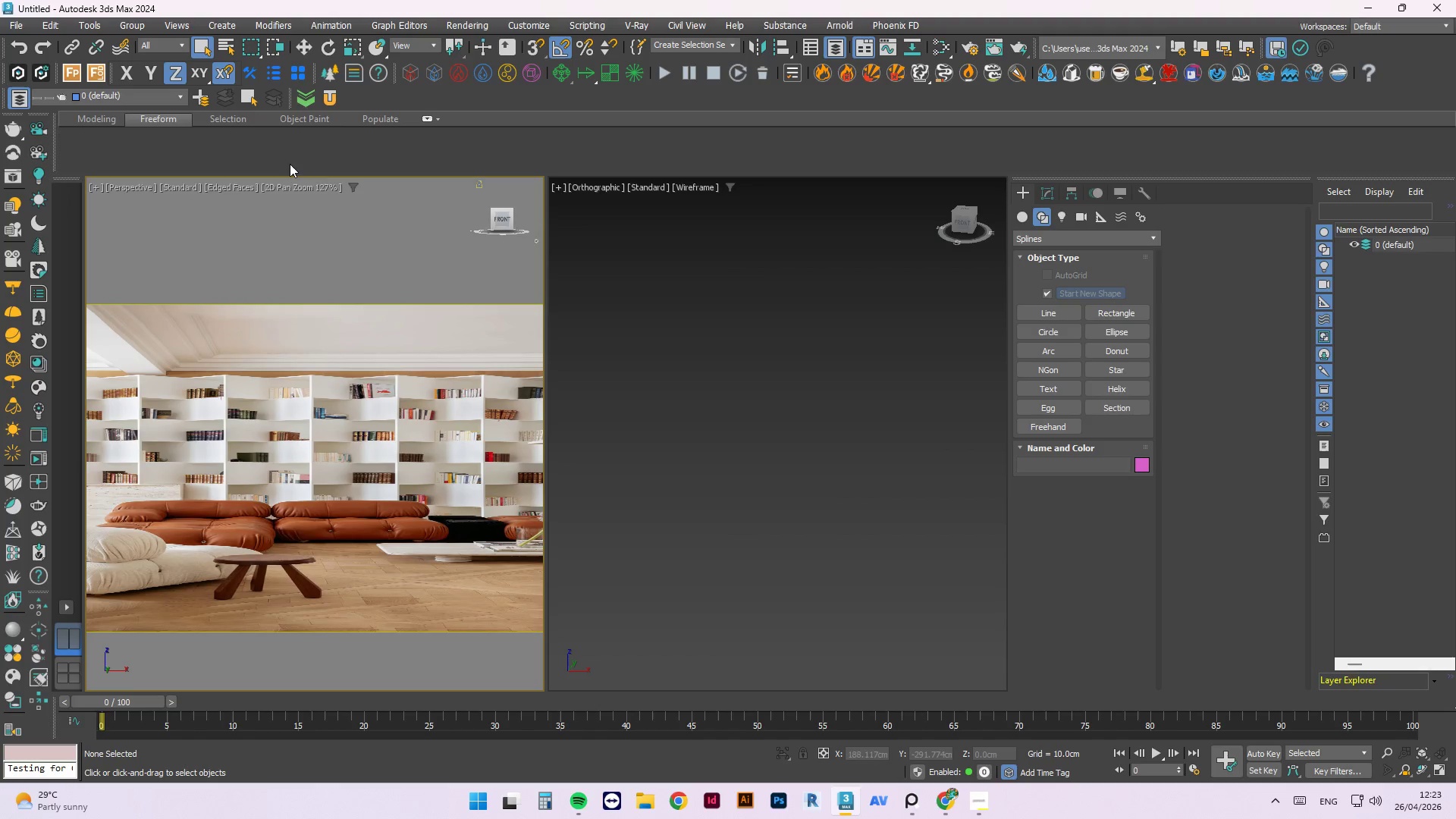 
wait(5.08)
 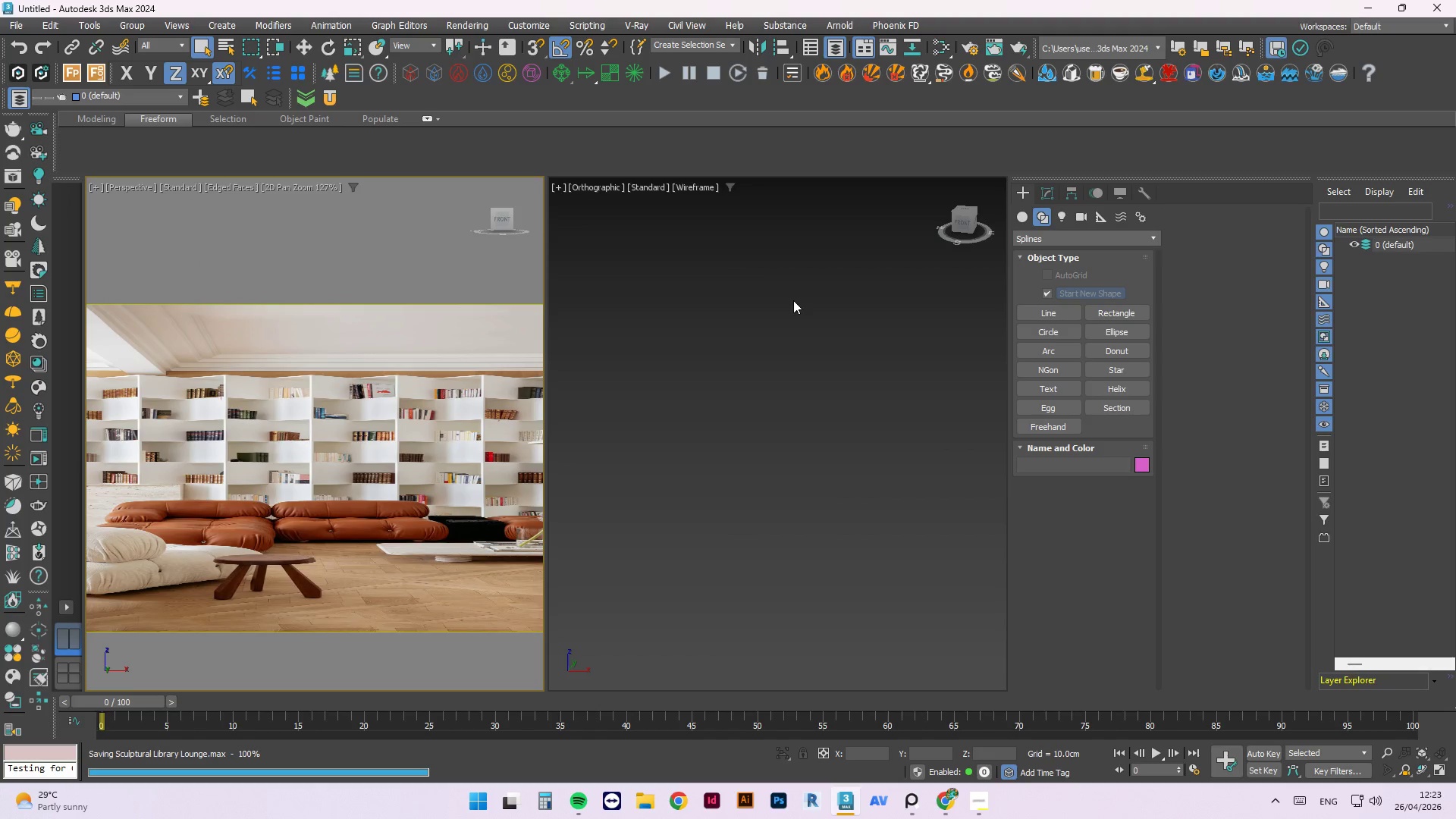 
key(Shift+F)
 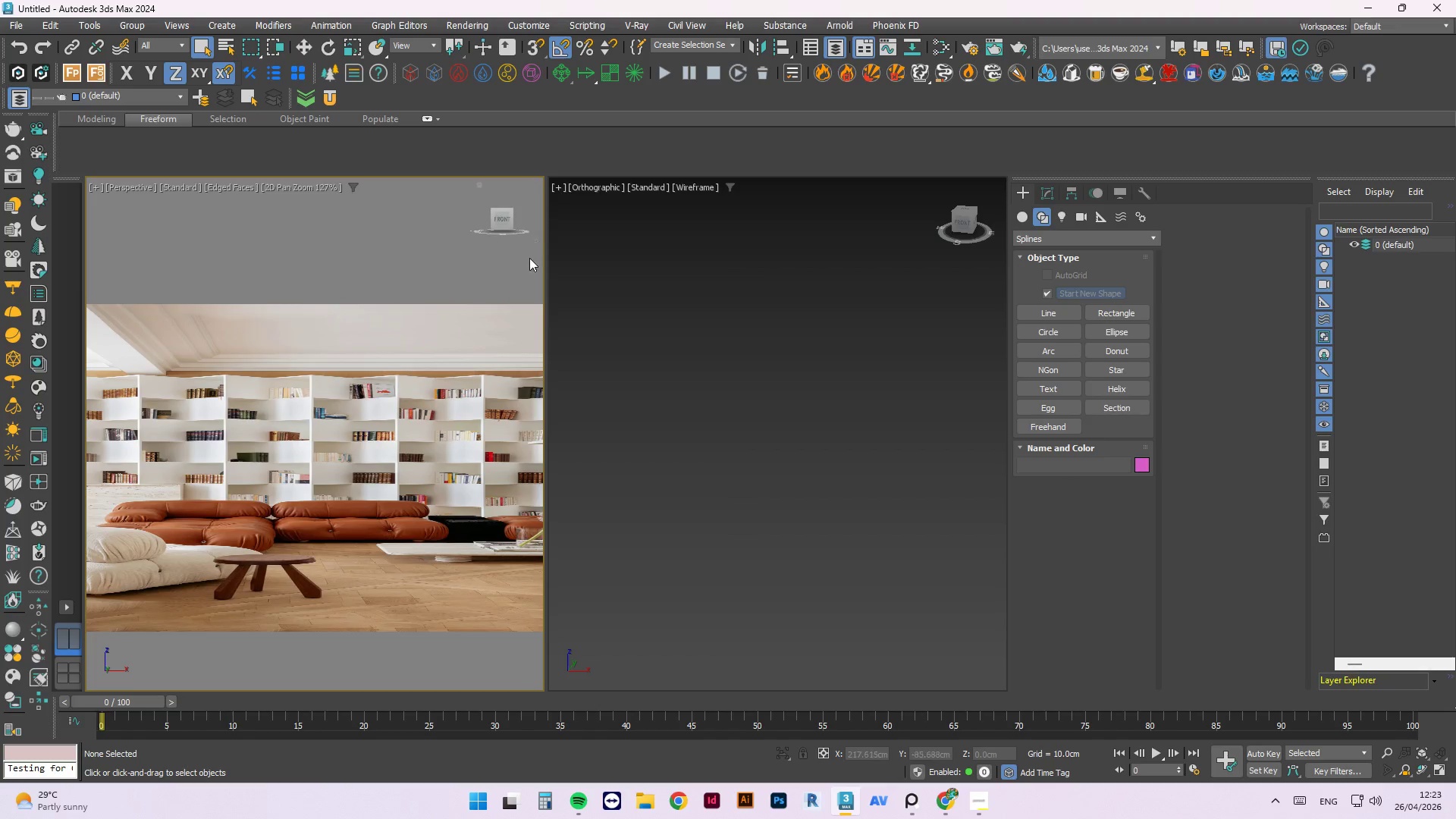 
left_click([484, 259])
 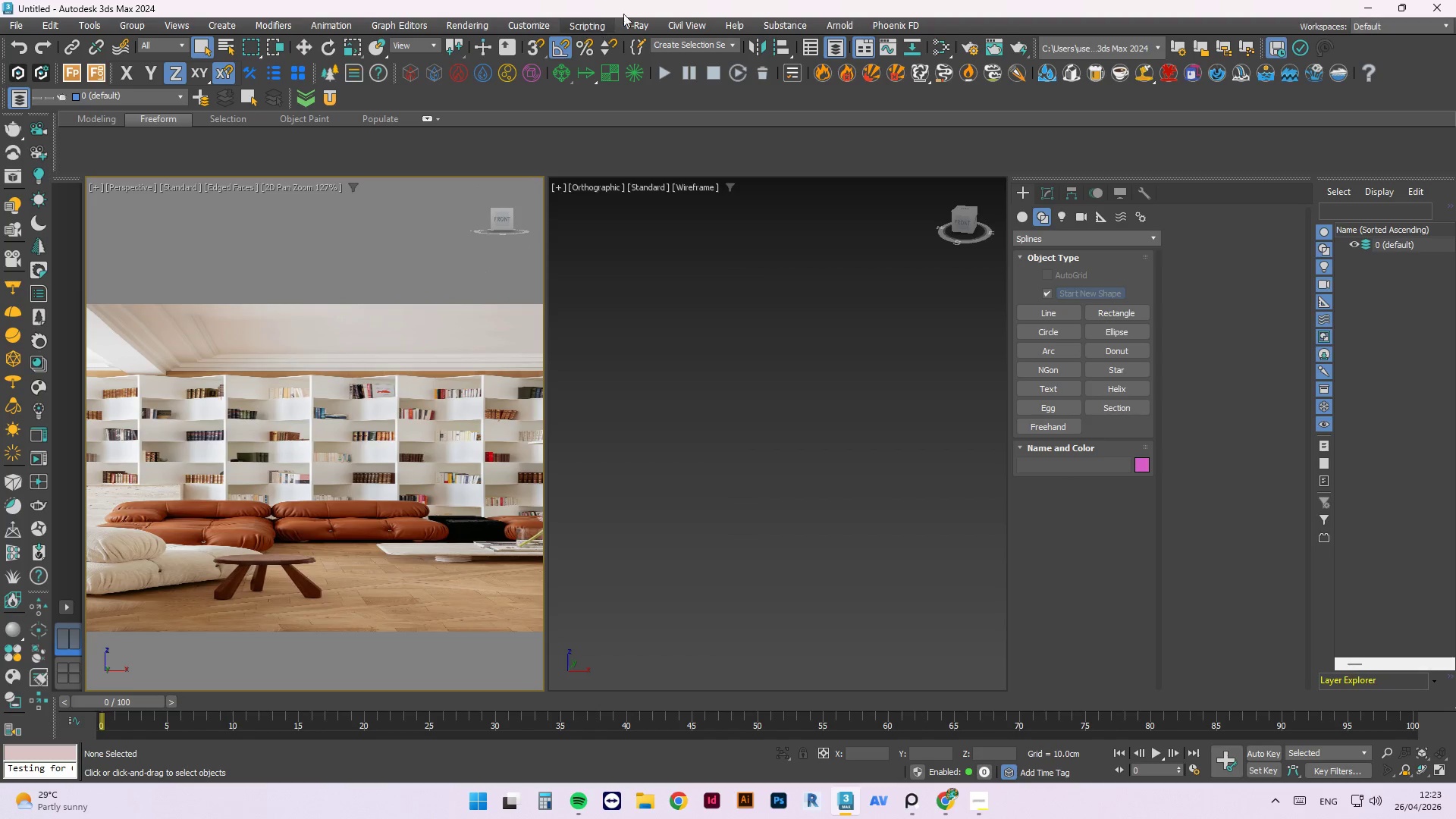 
left_click([548, 26])
 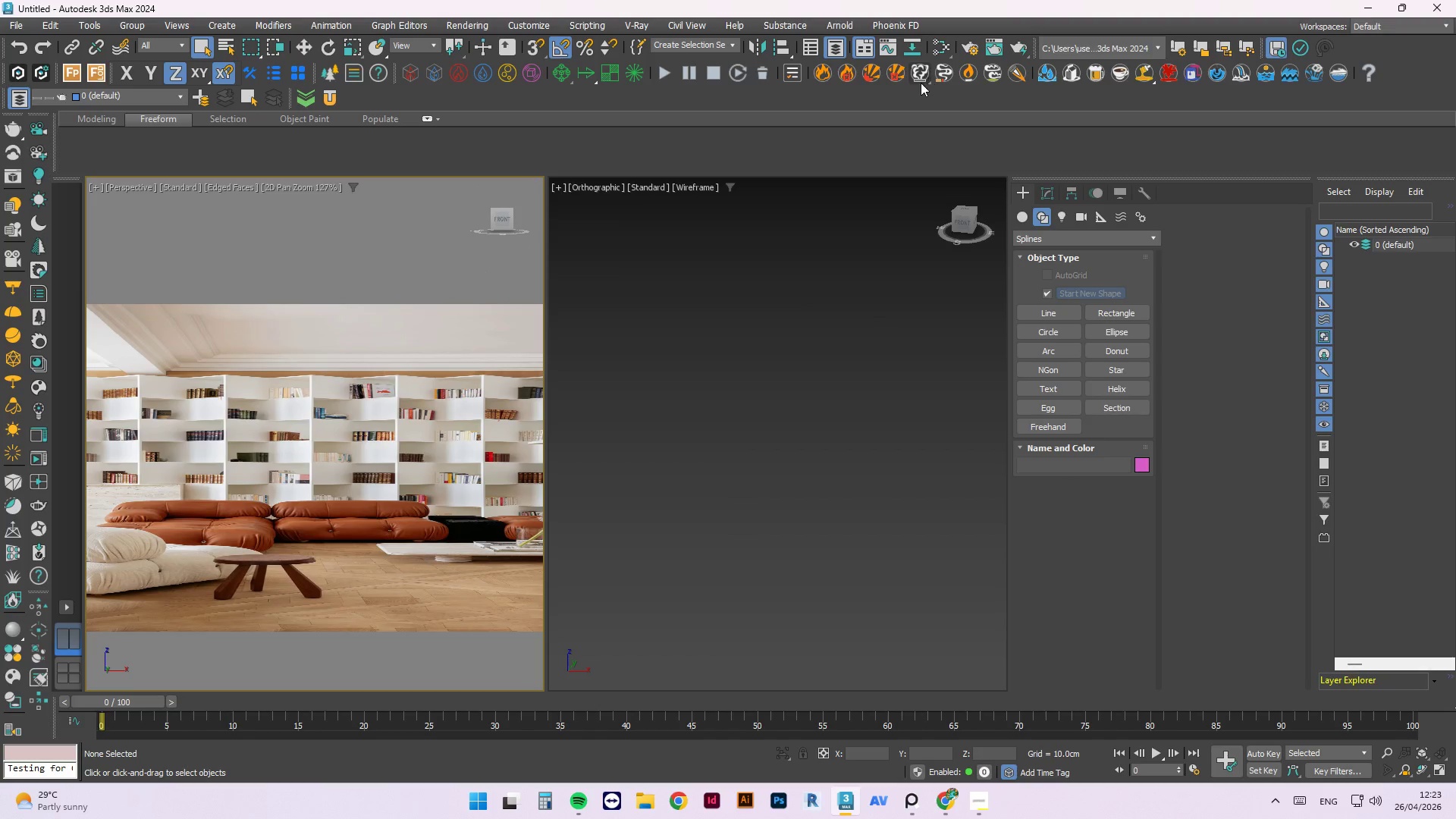 
left_click([981, 47])
 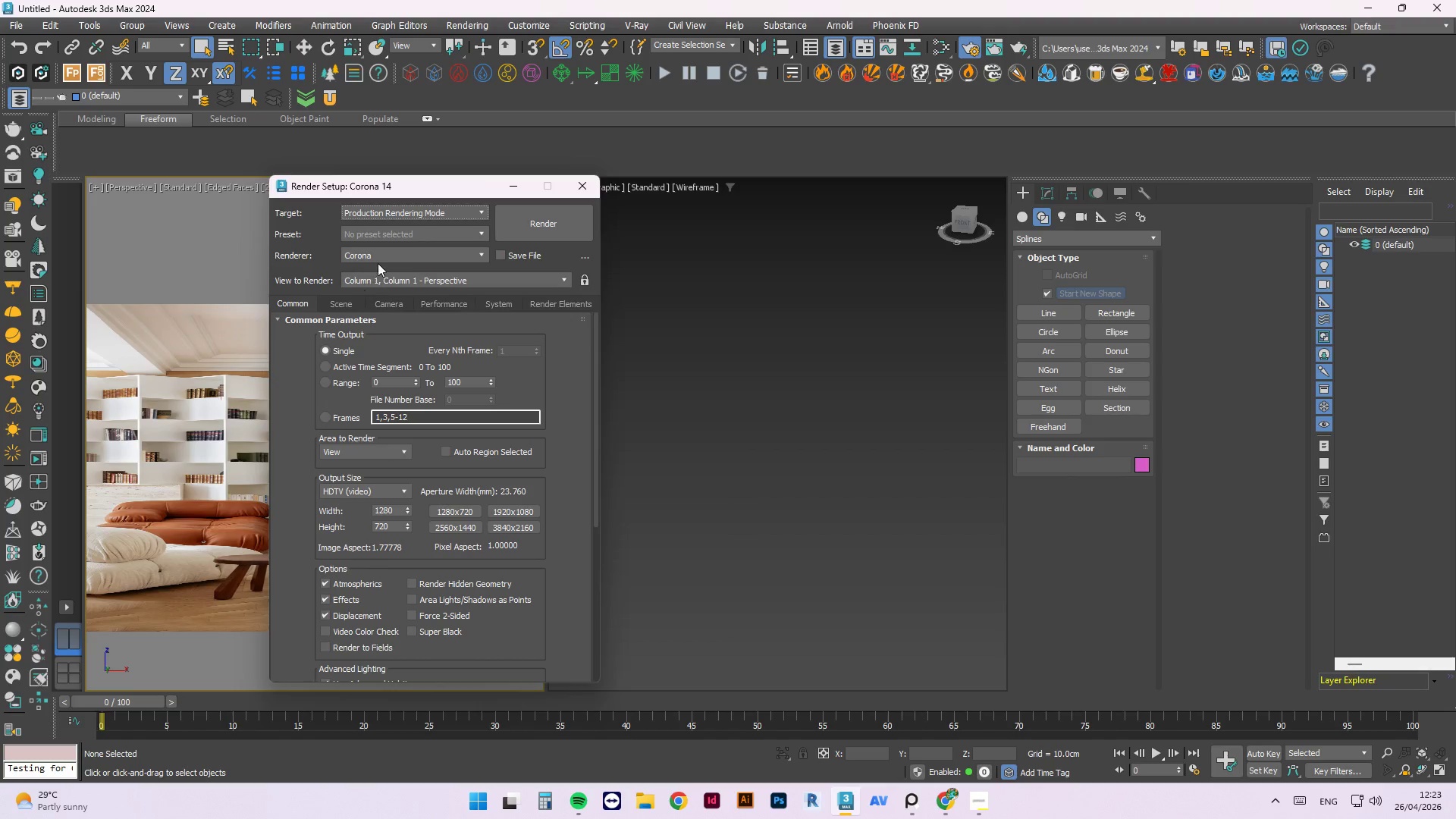 
left_click([344, 299])
 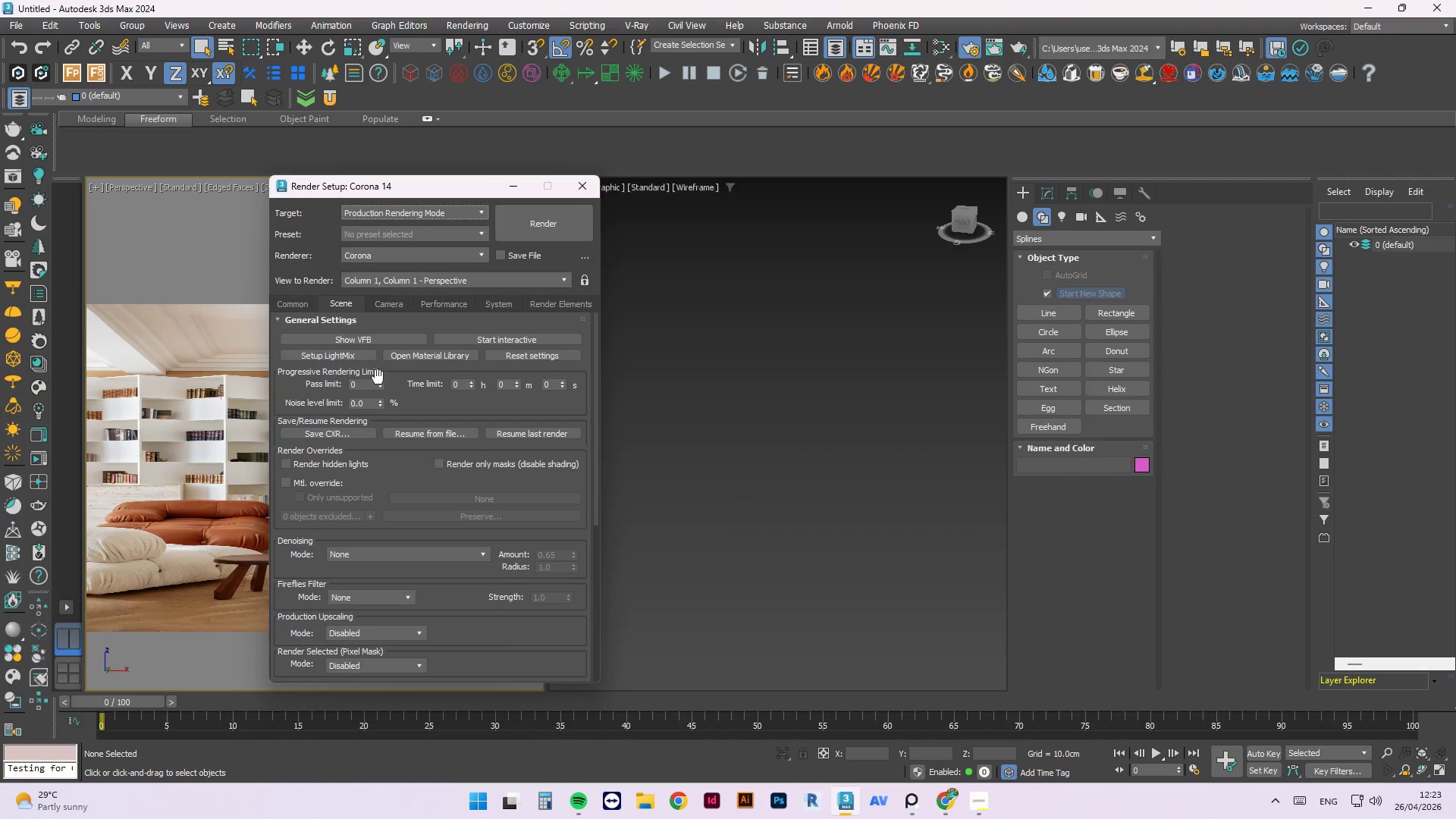 
left_click_drag(start_coordinate=[369, 403], to_coordinate=[319, 399])
 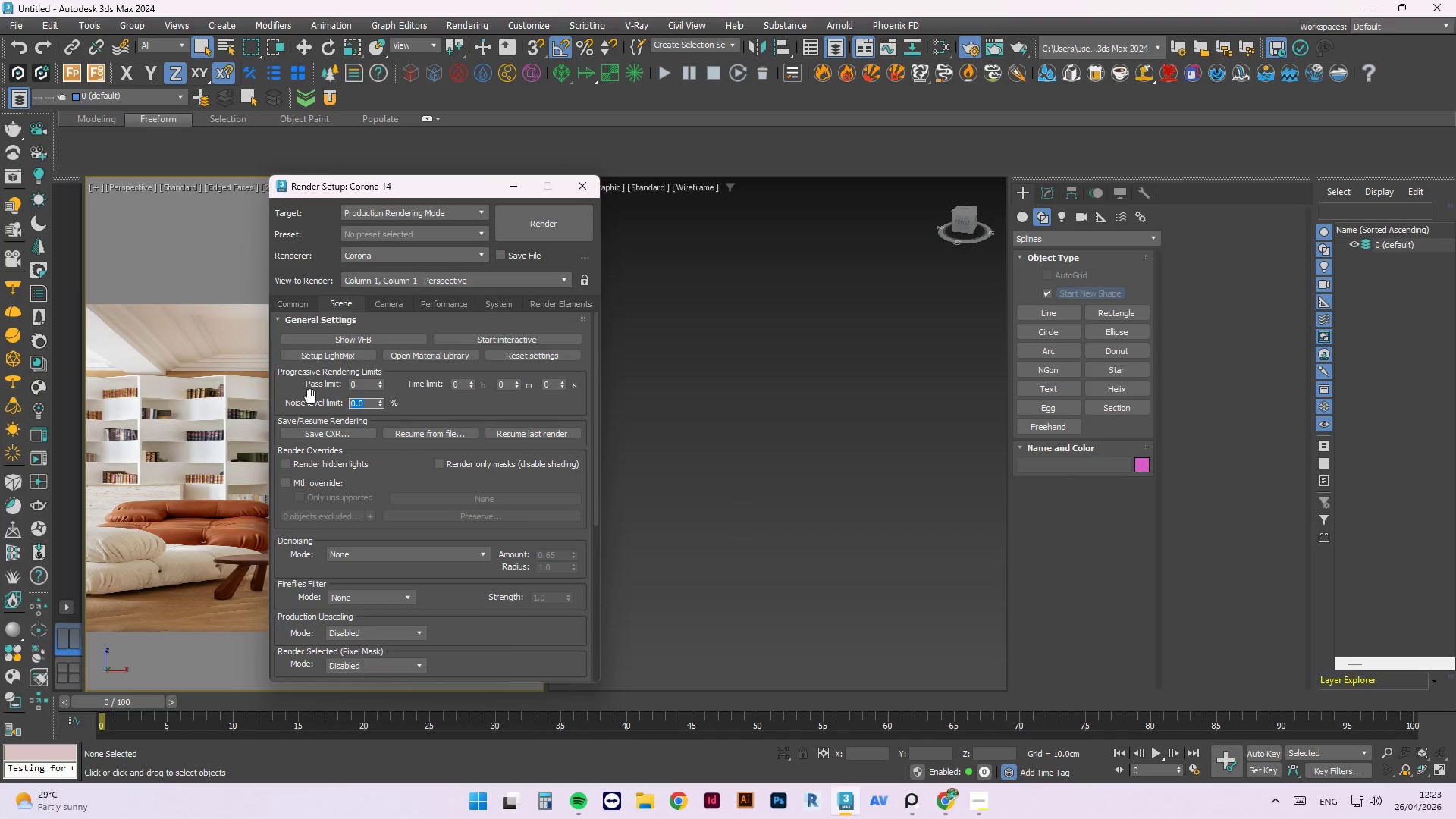 
key(Numpad2)
 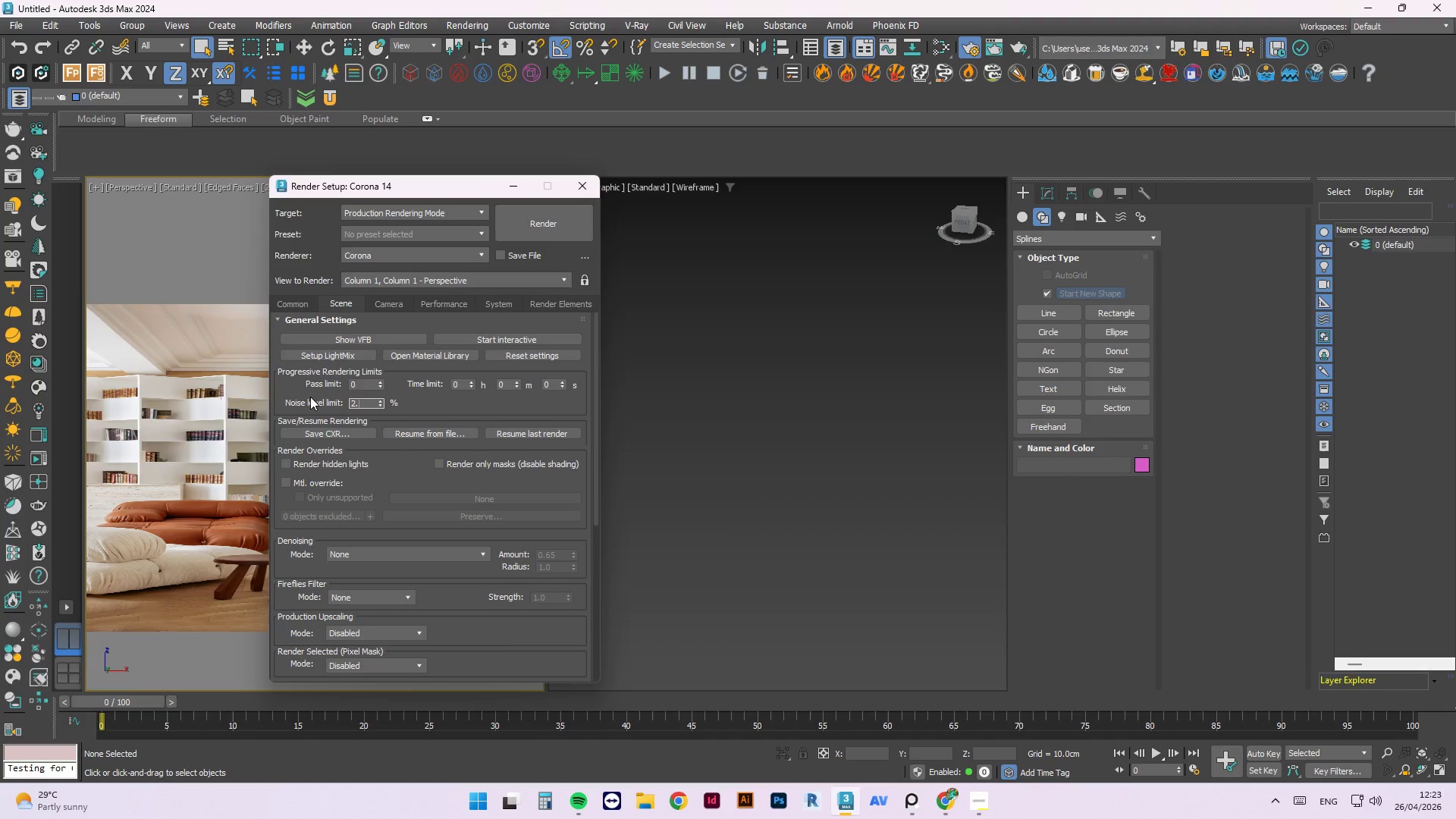 
key(NumpadDecimal)
 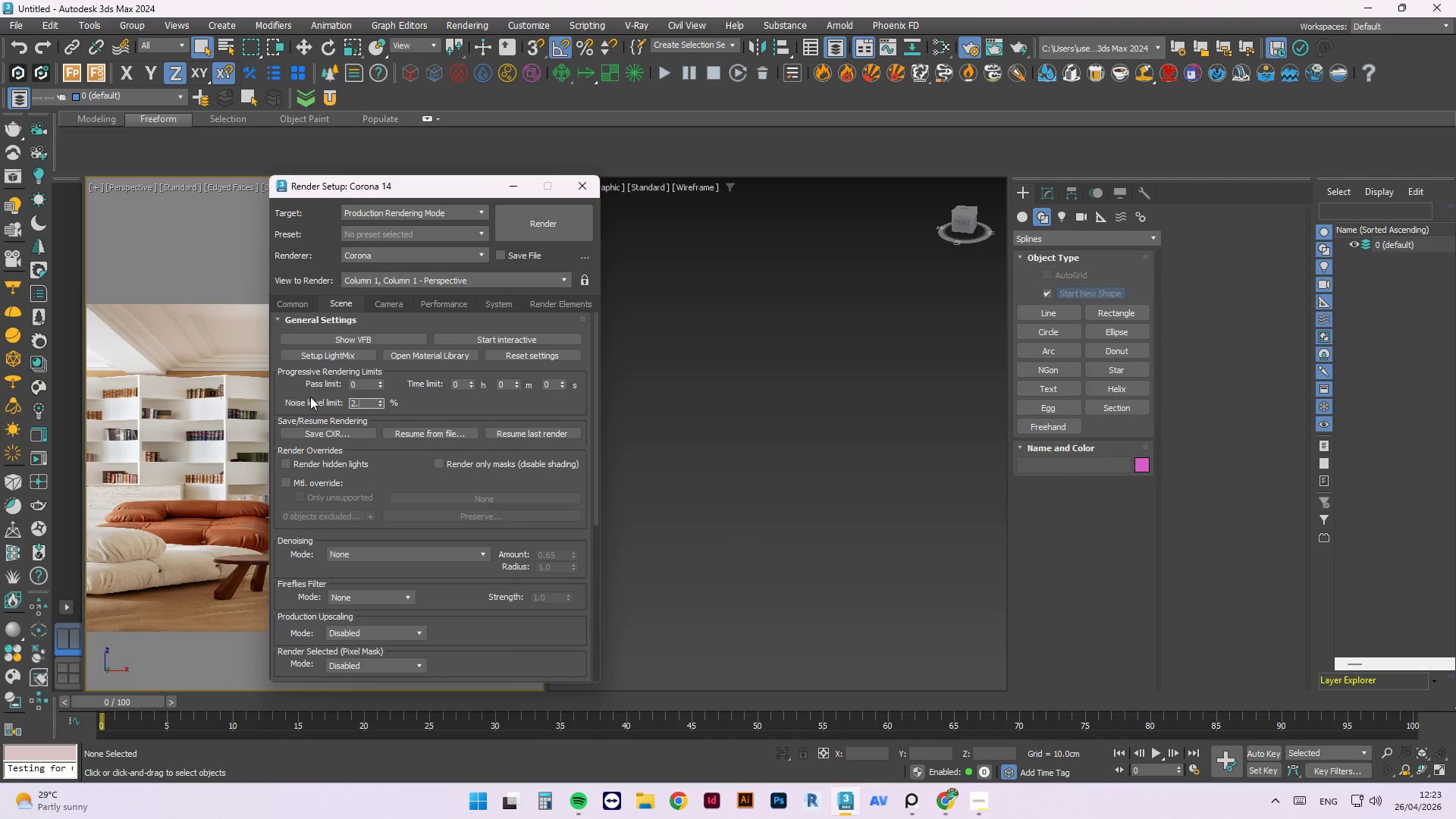 
key(Numpad5)
 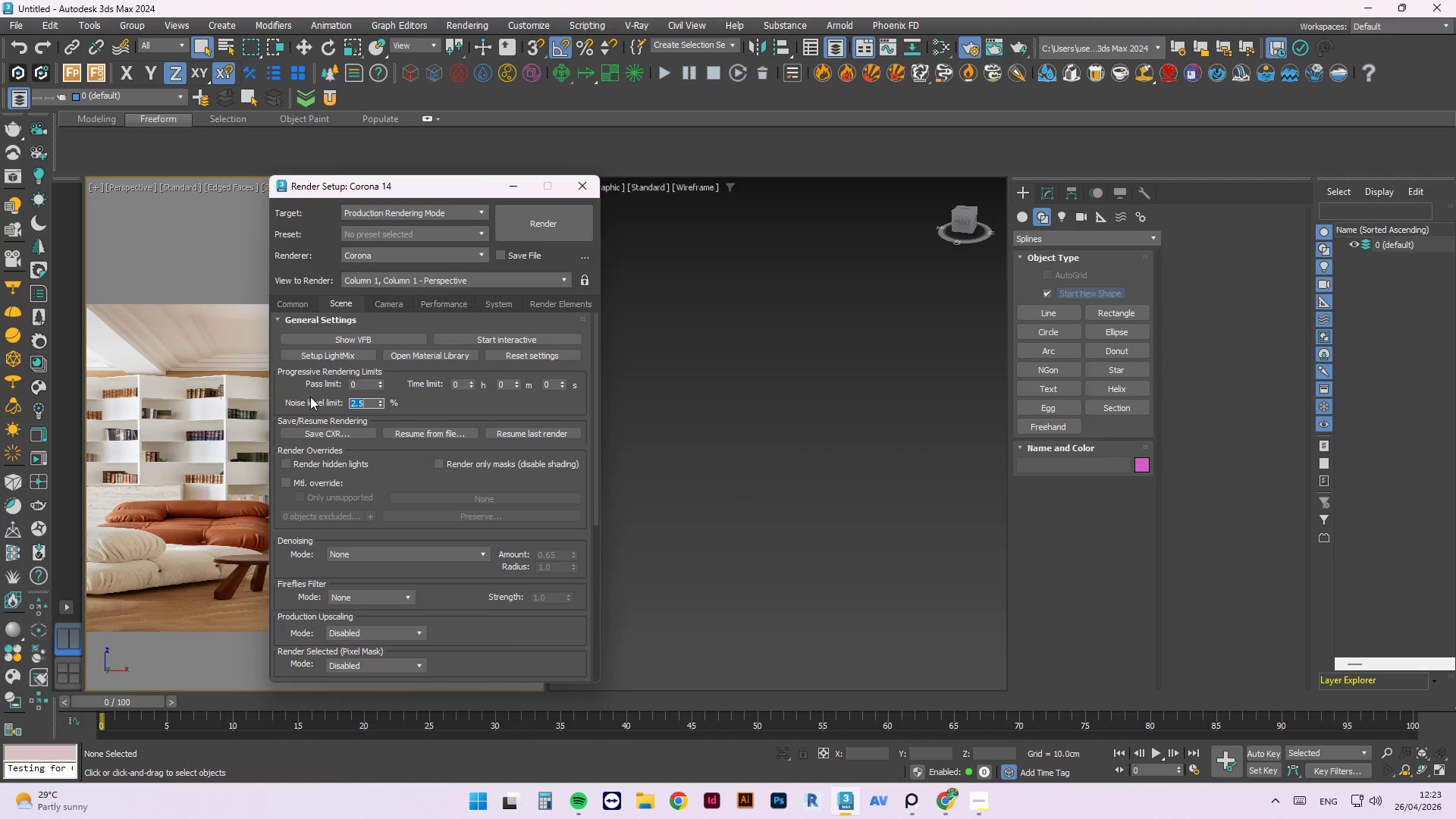 
key(NumpadEnter)
 